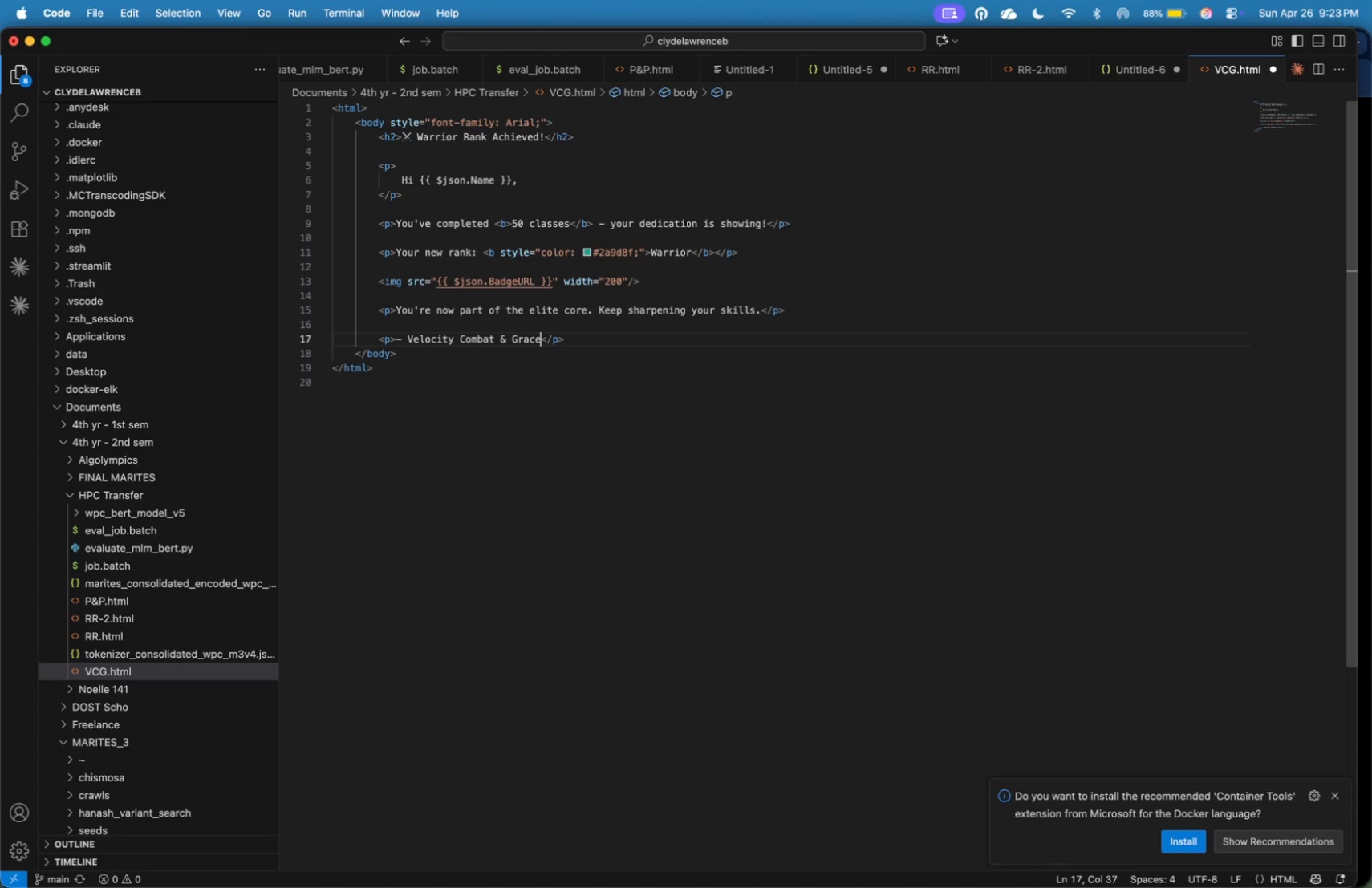 
key(ArrowRight)
 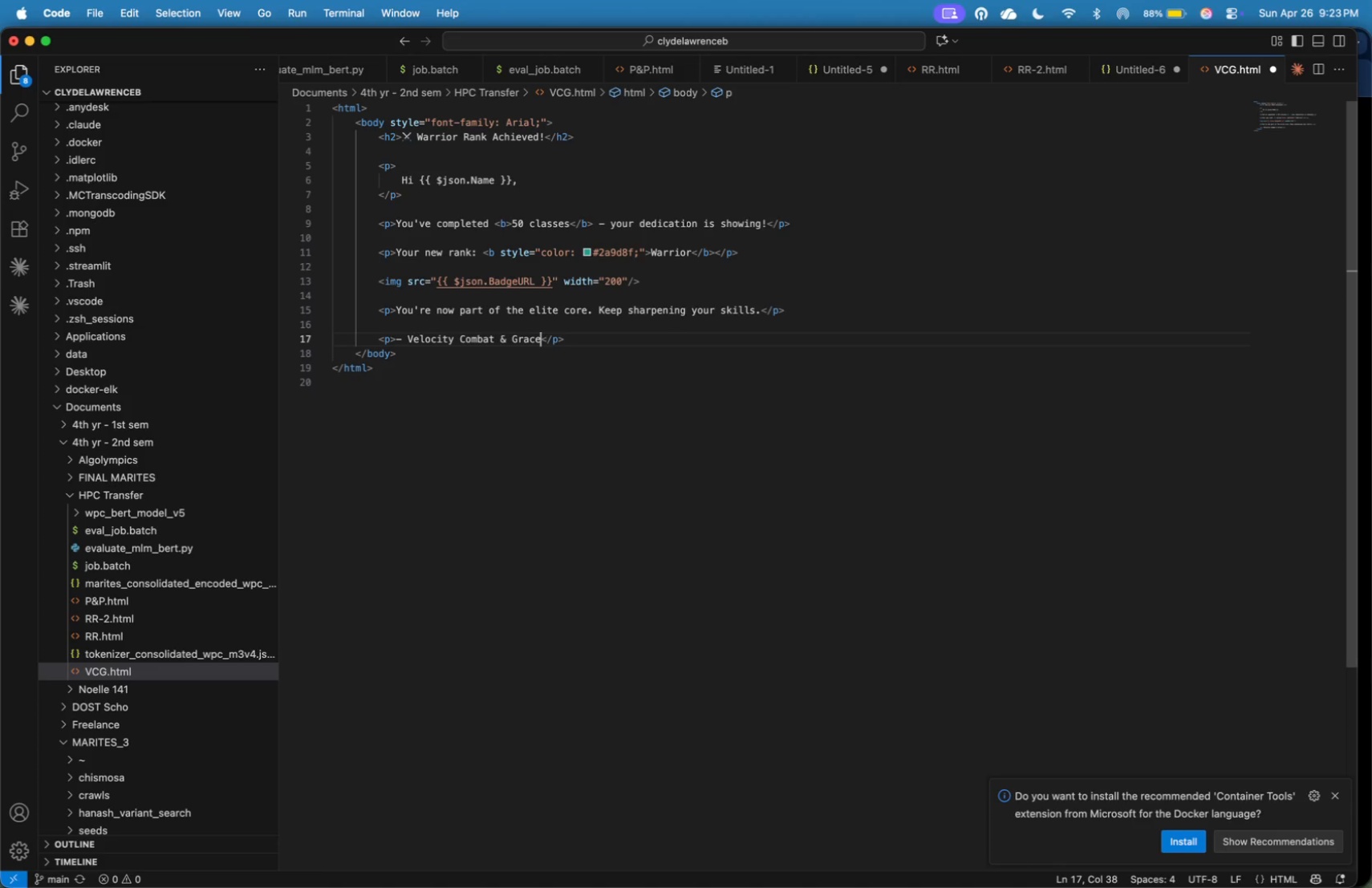 
key(ArrowLeft)
 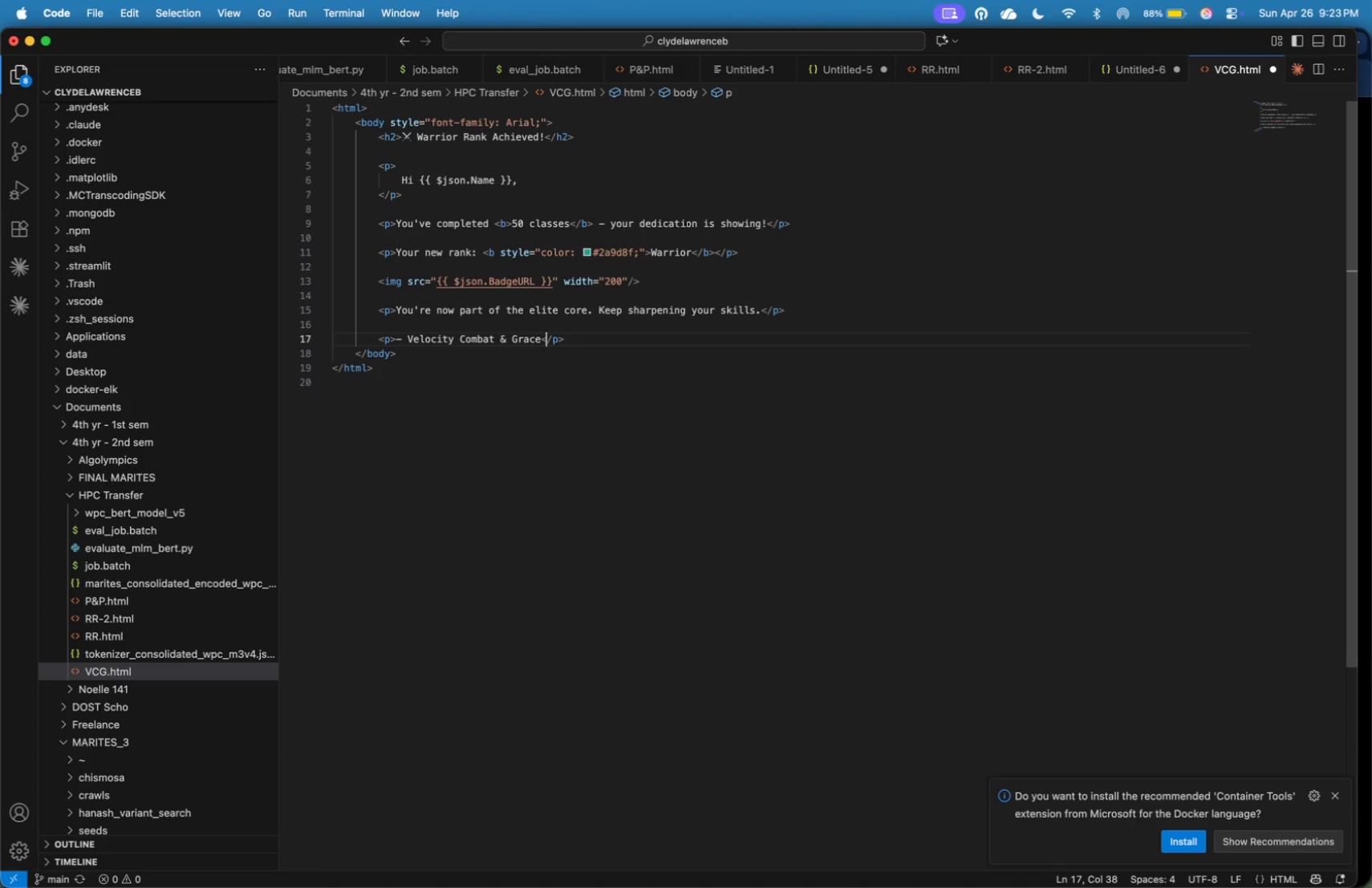 
key(ArrowRight)
 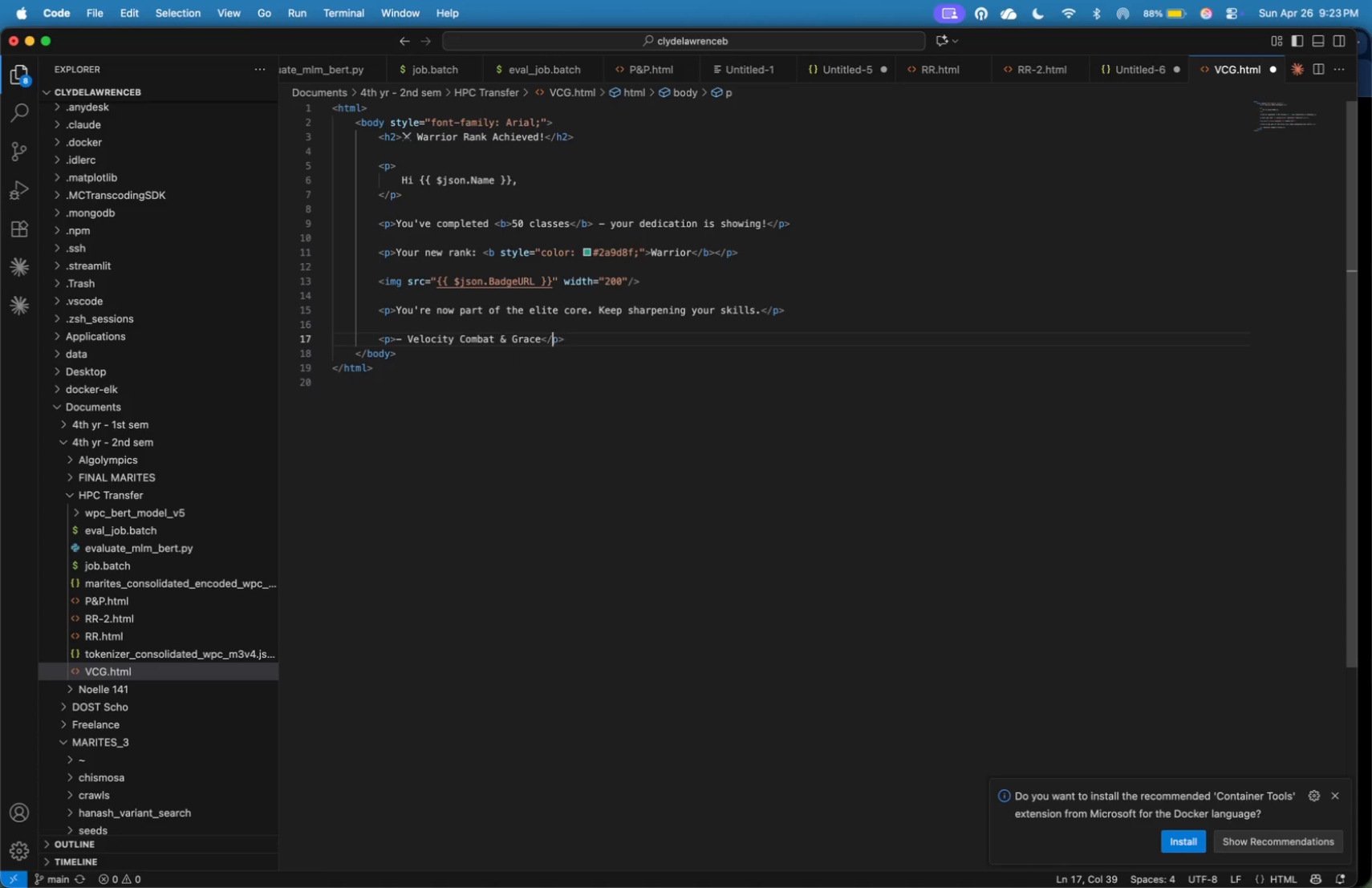 
key(ArrowRight)
 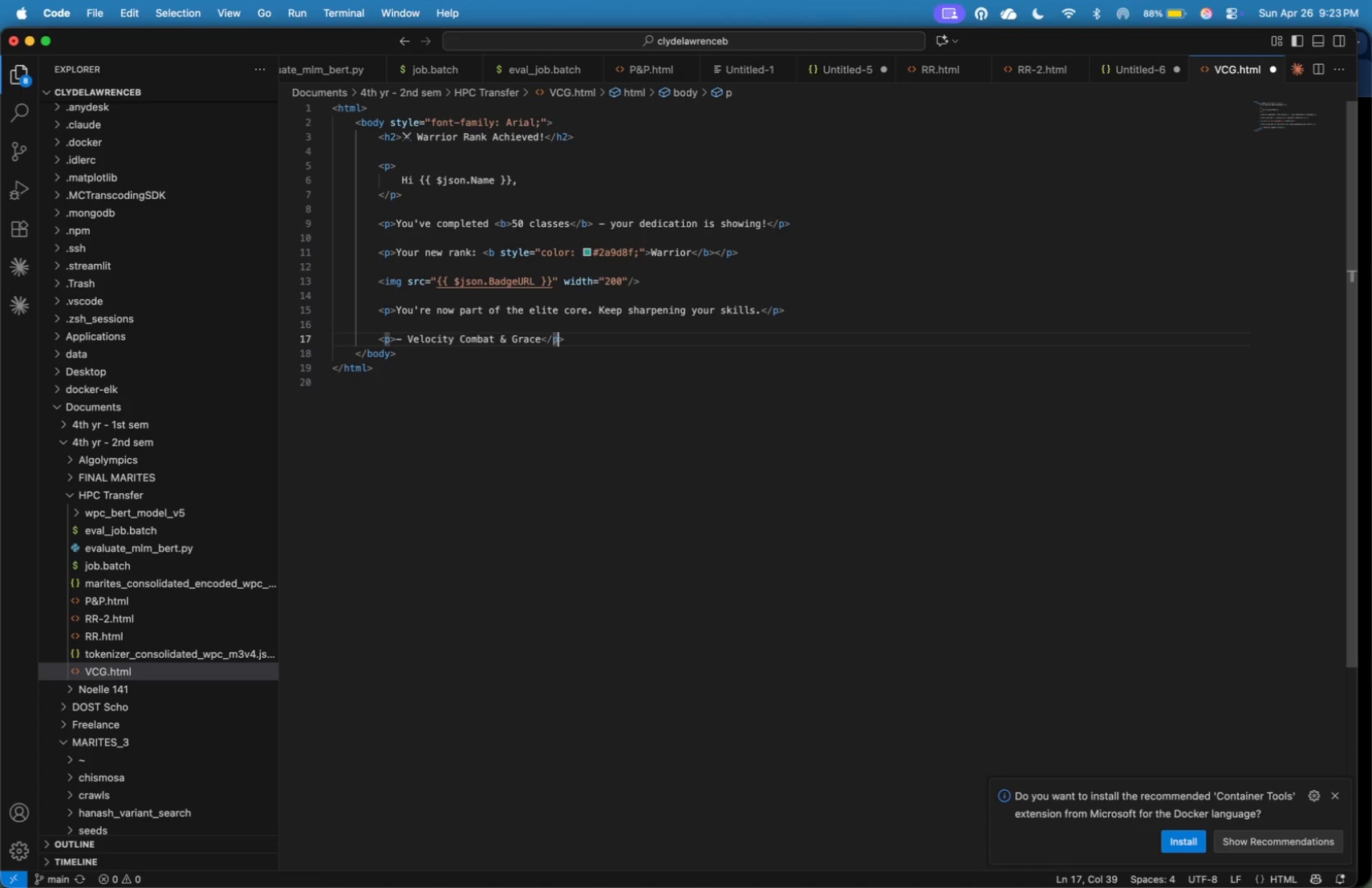 
key(ArrowRight)
 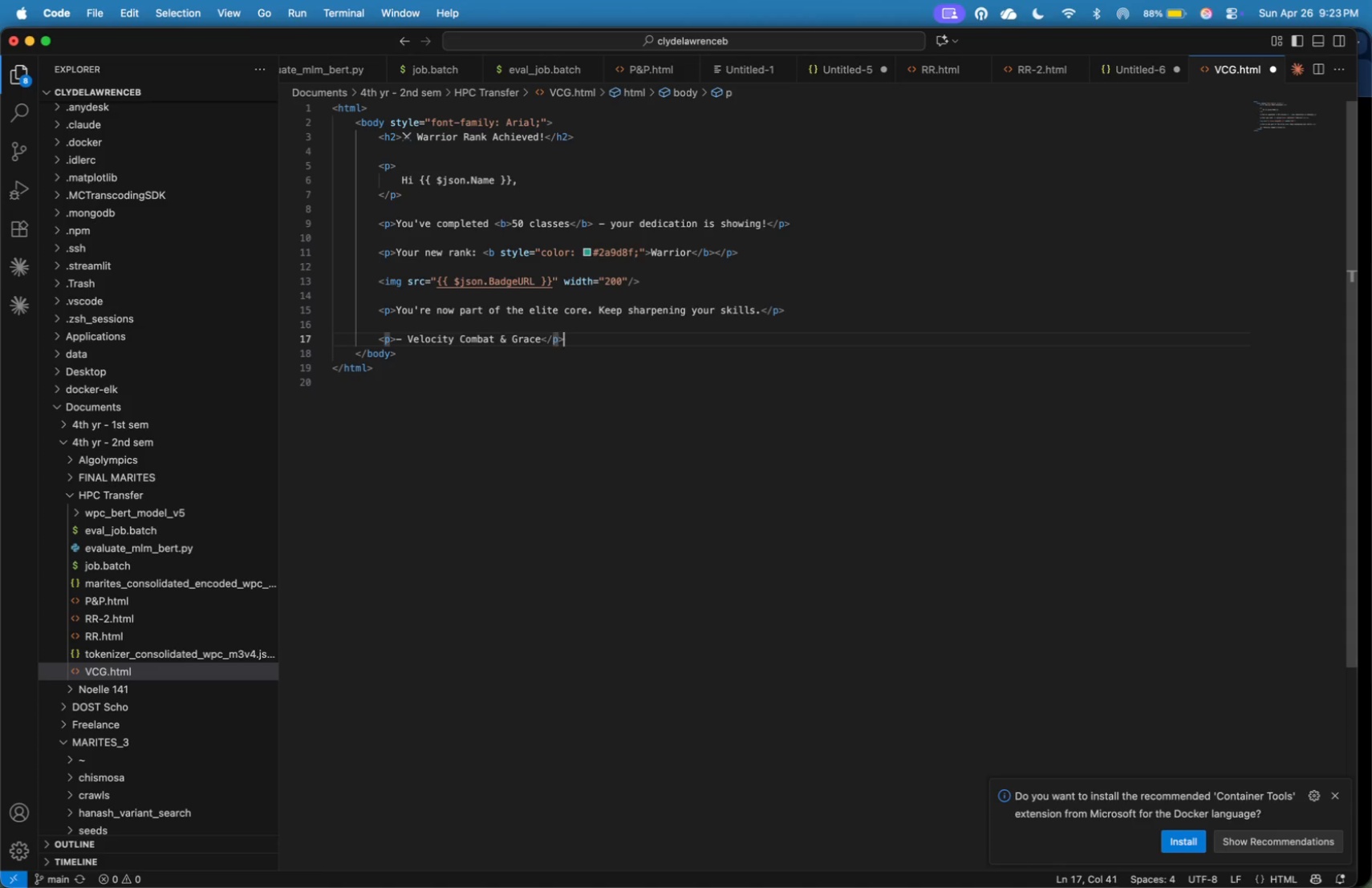 
key(ArrowRight)
 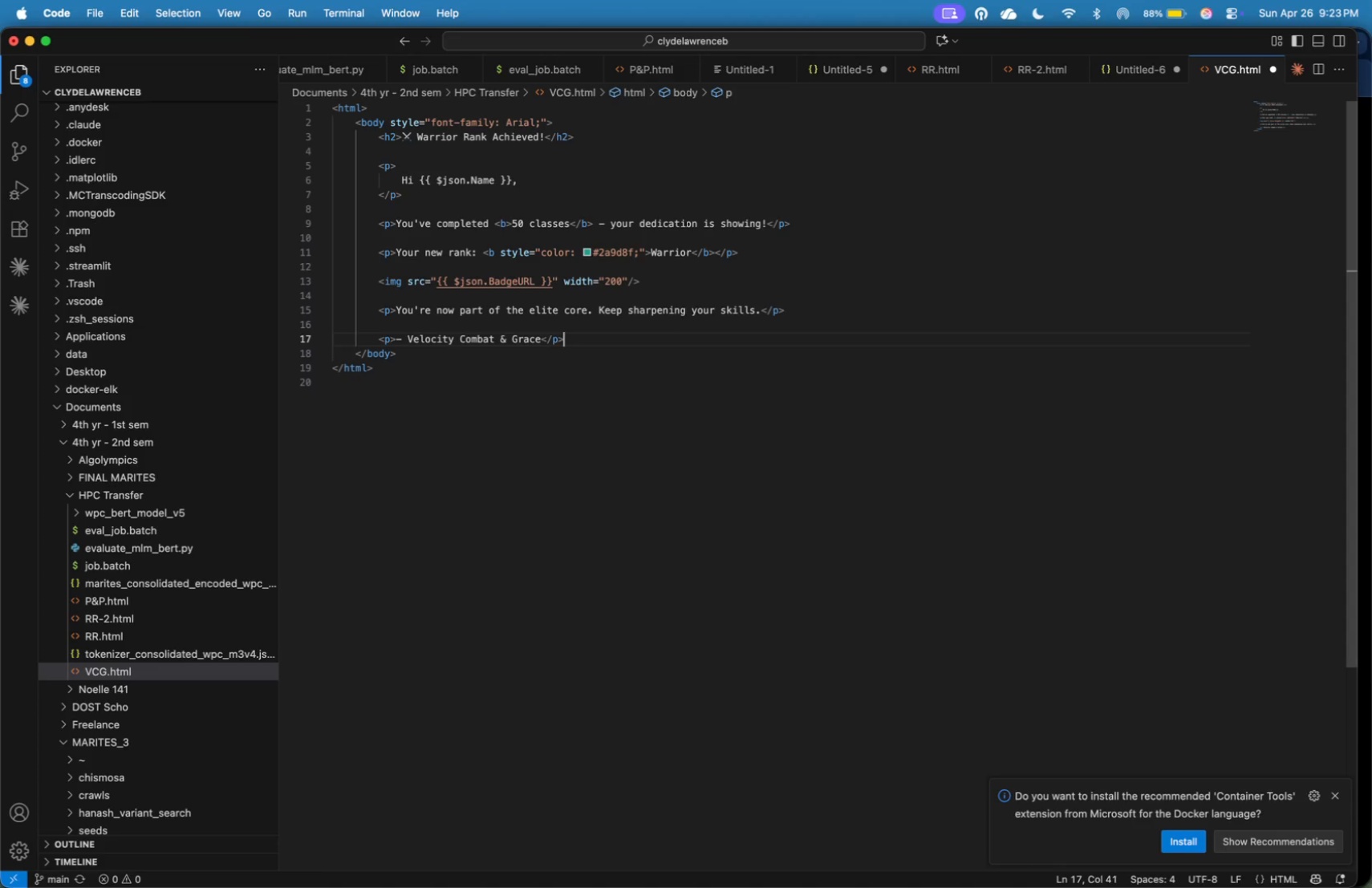 
key(Shift+ArrowUp)
 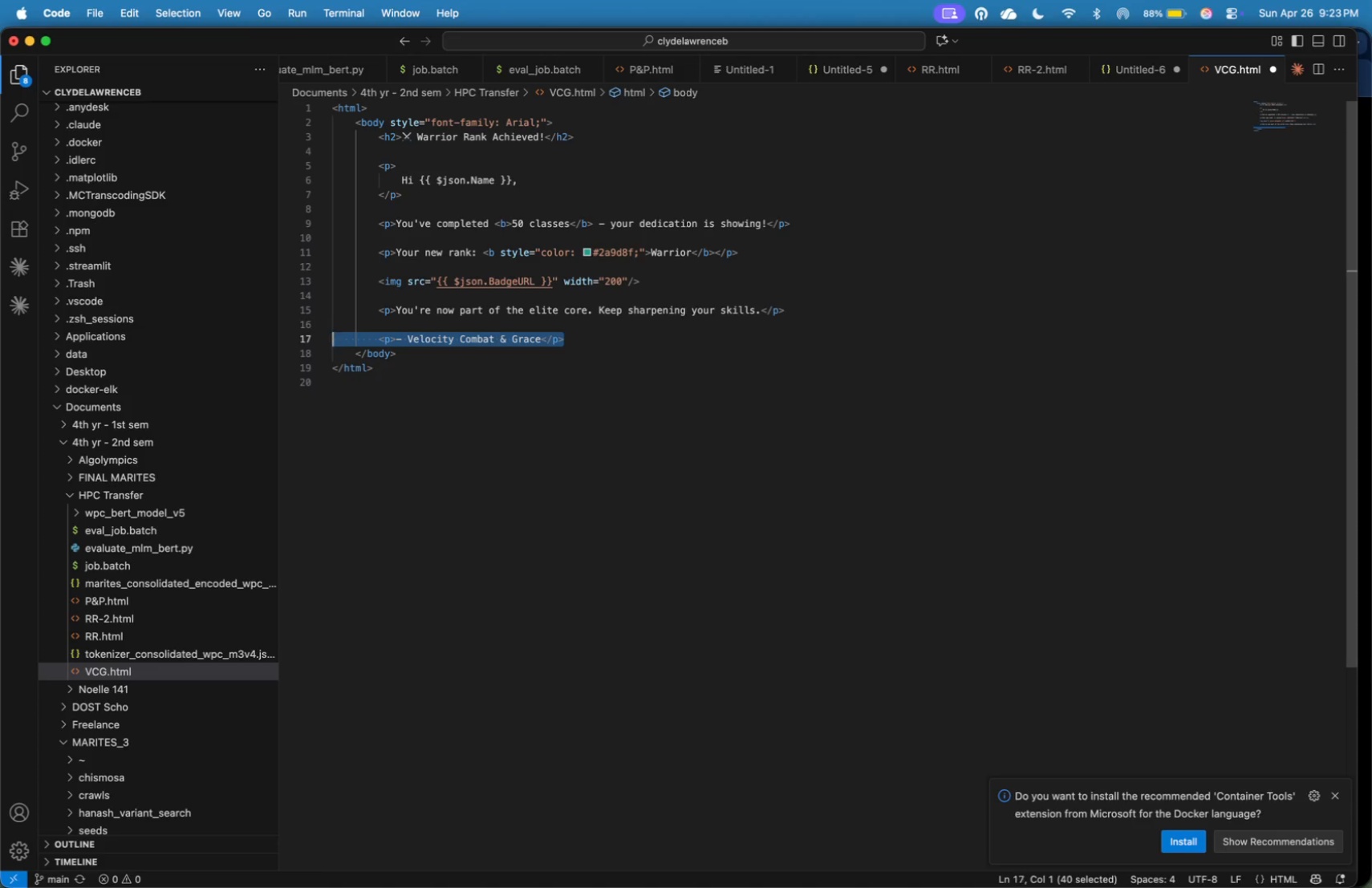 
key(Shift+ArrowRight)
 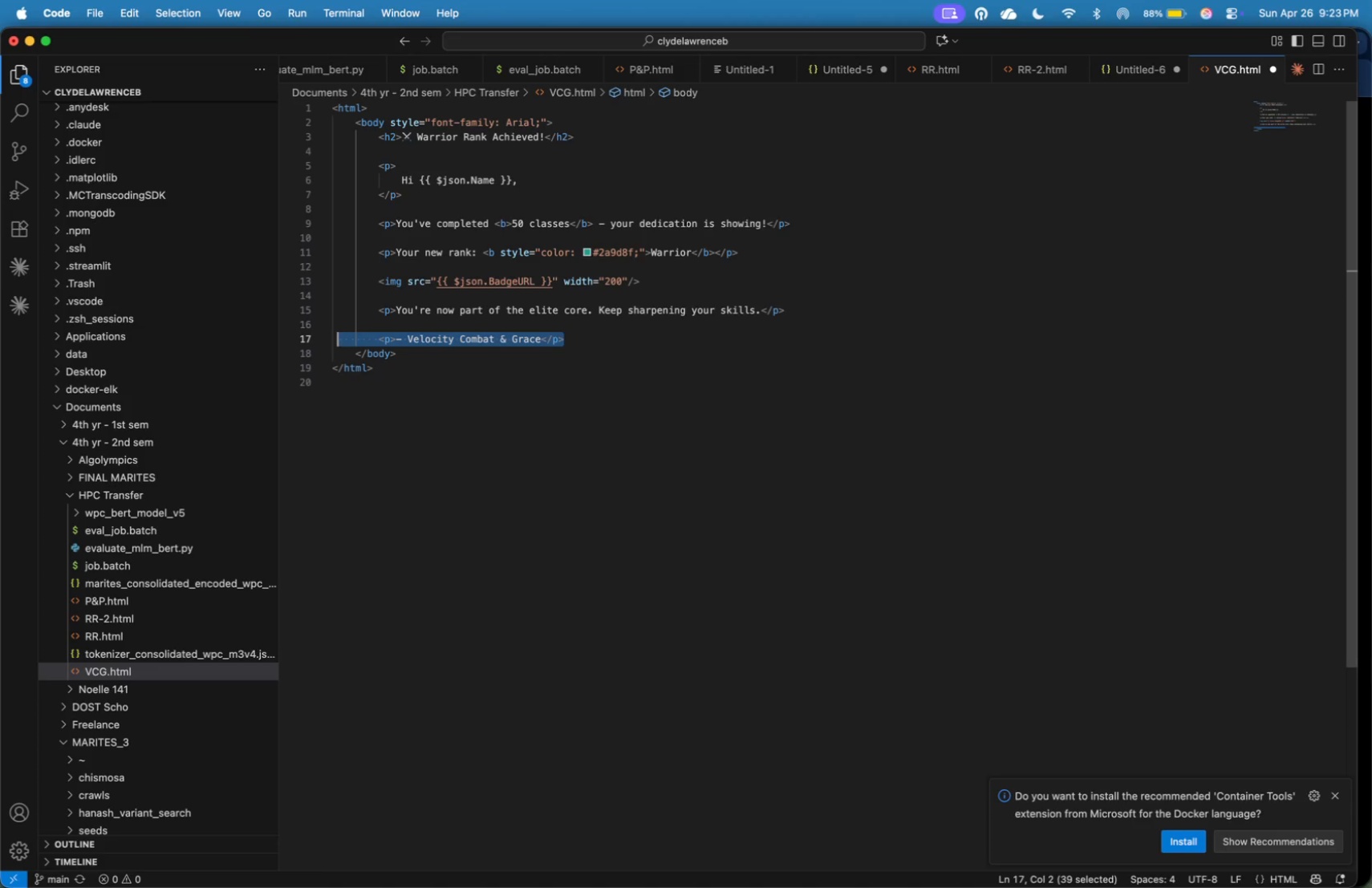 
key(Shift+ArrowRight)
 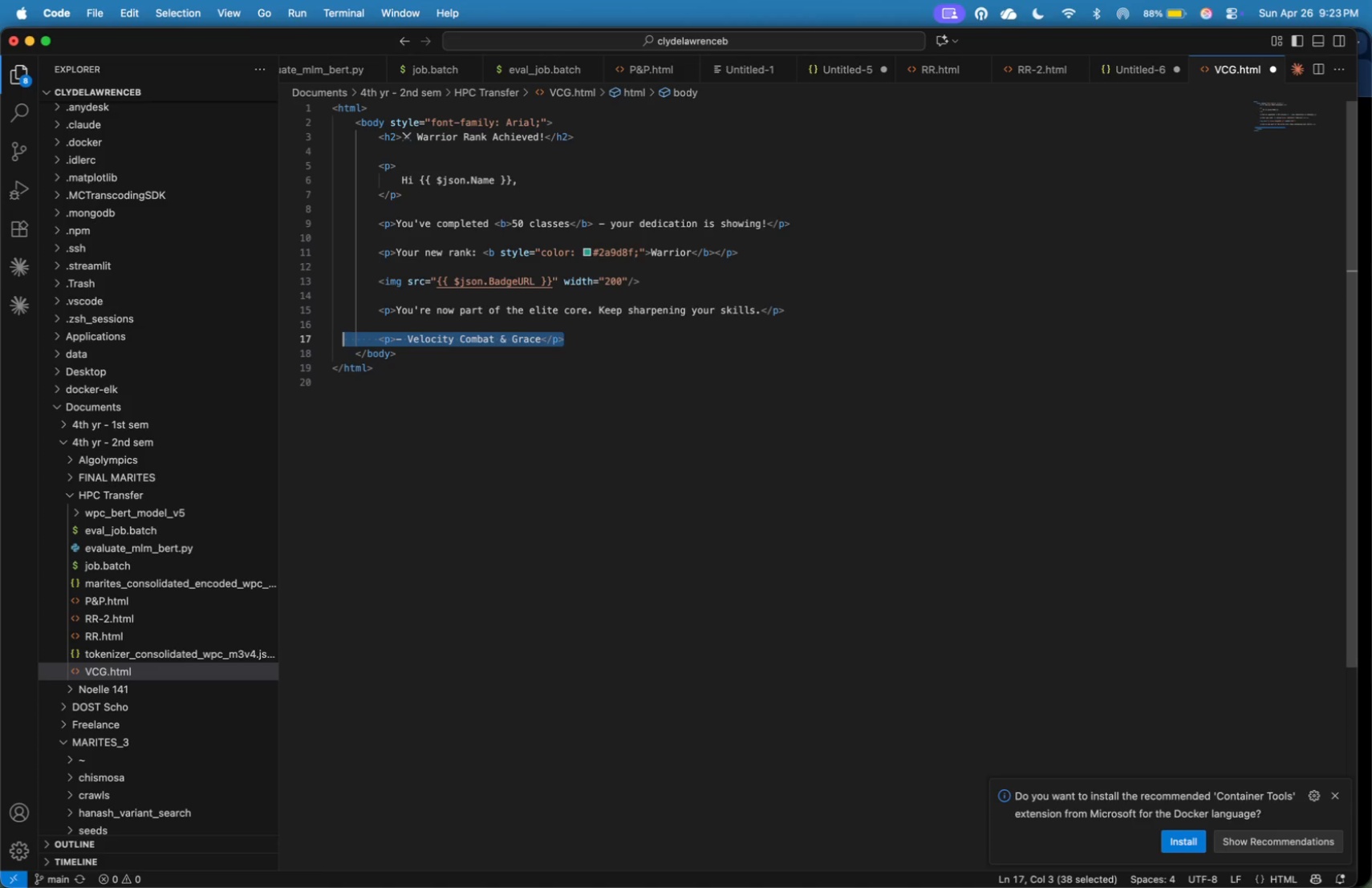 
key(Shift+ArrowRight)
 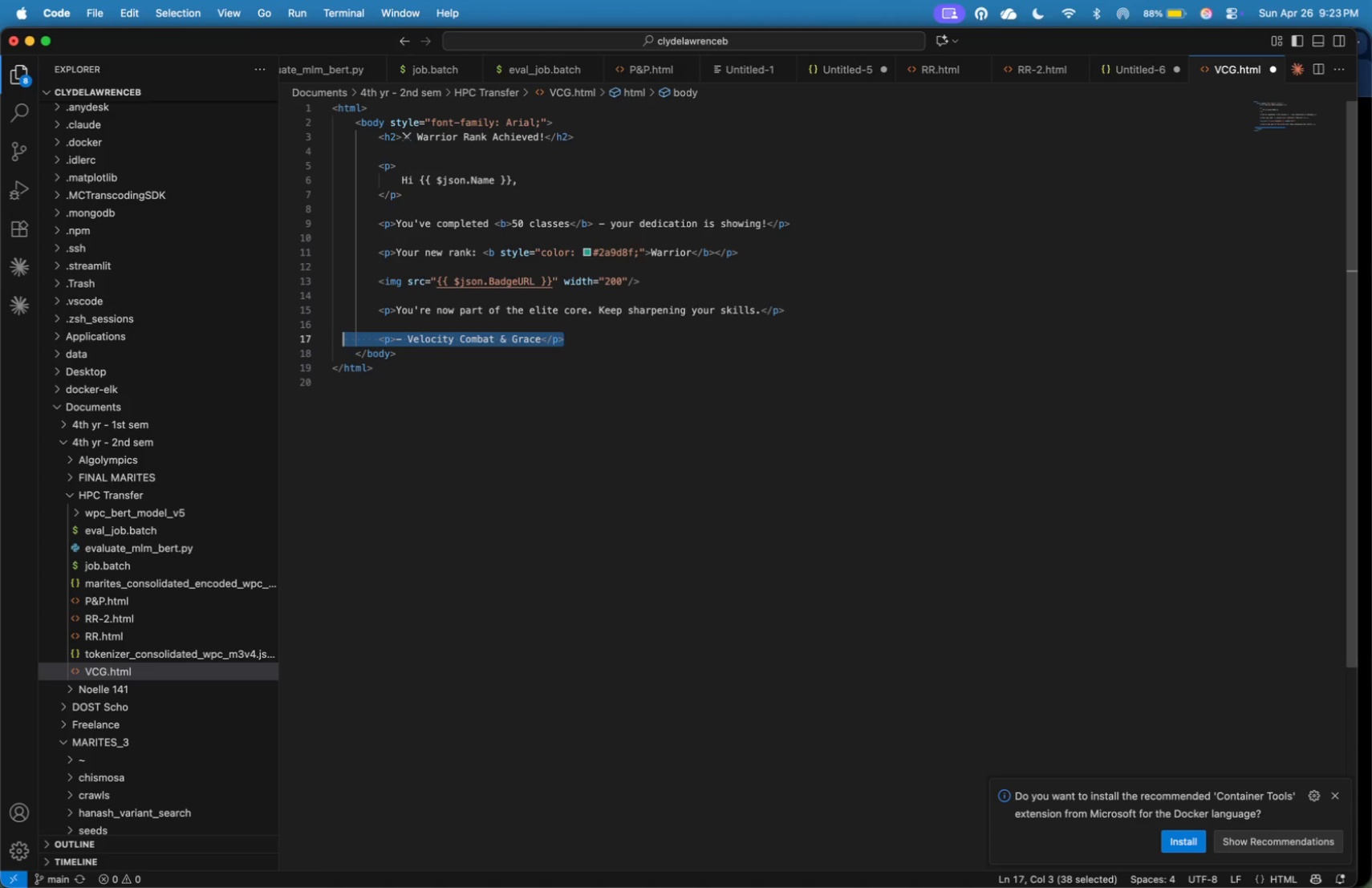 
key(Shift+ArrowRight)
 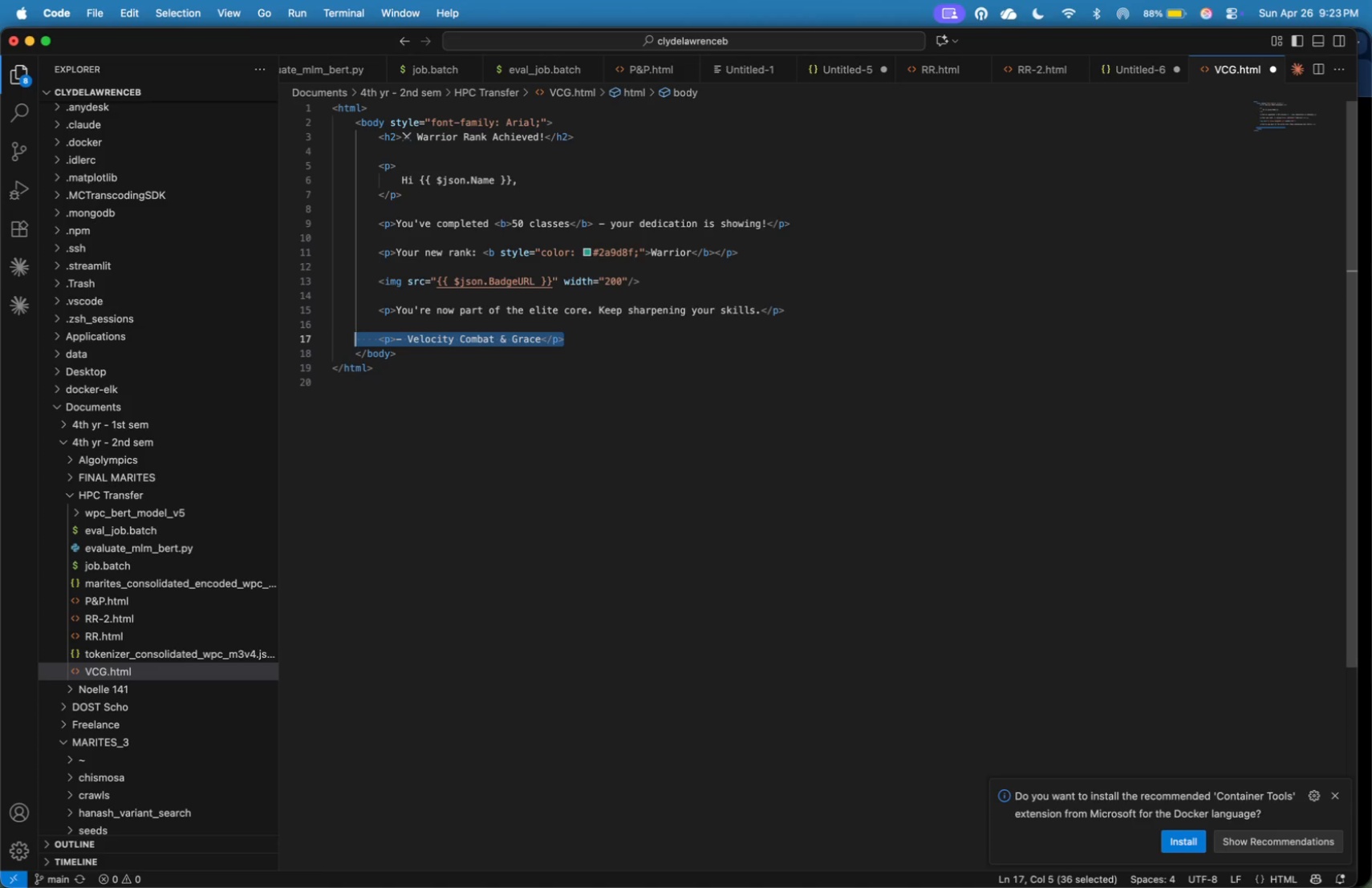 
key(Shift+ArrowRight)
 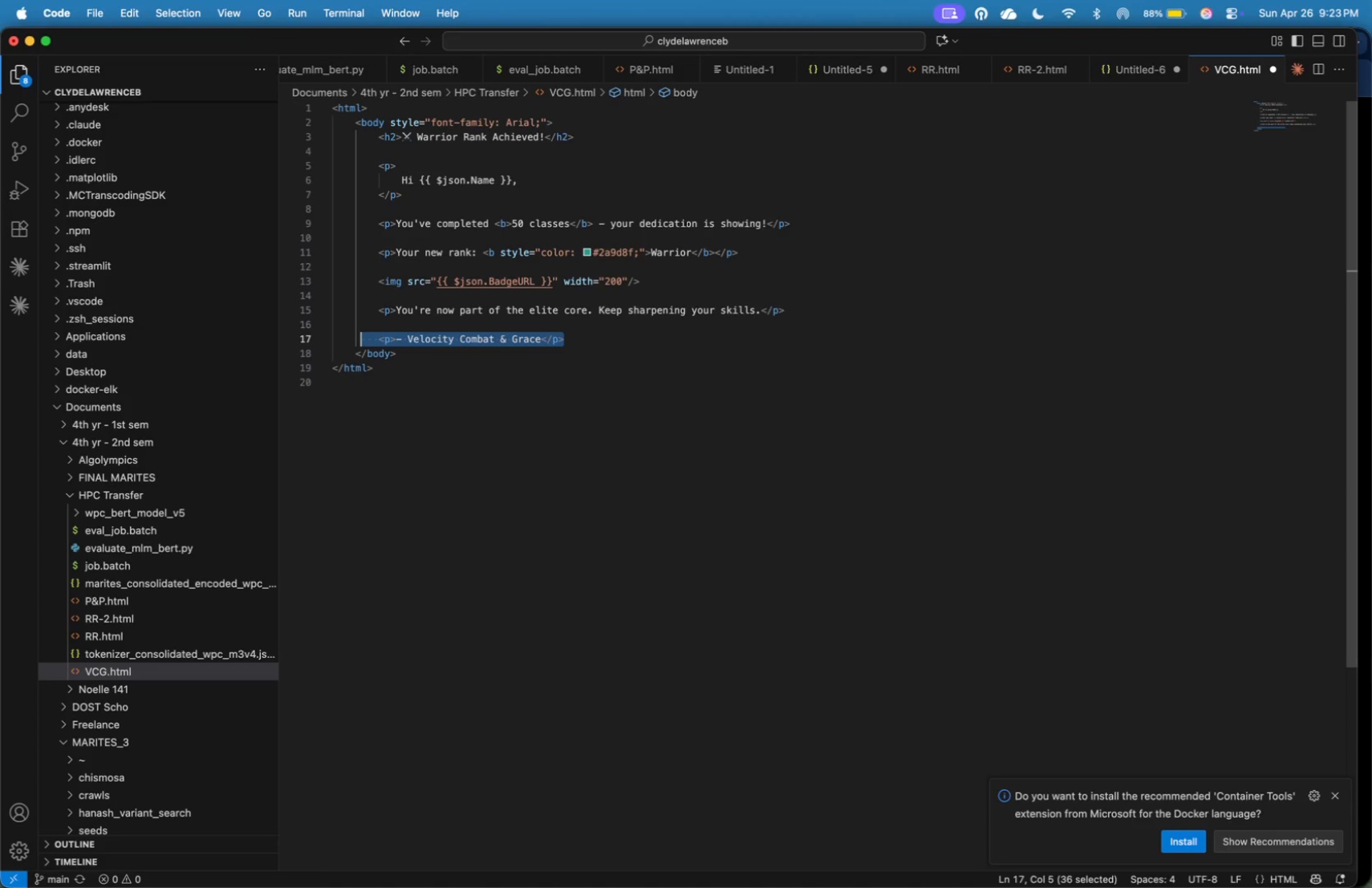 
key(Shift+ArrowRight)
 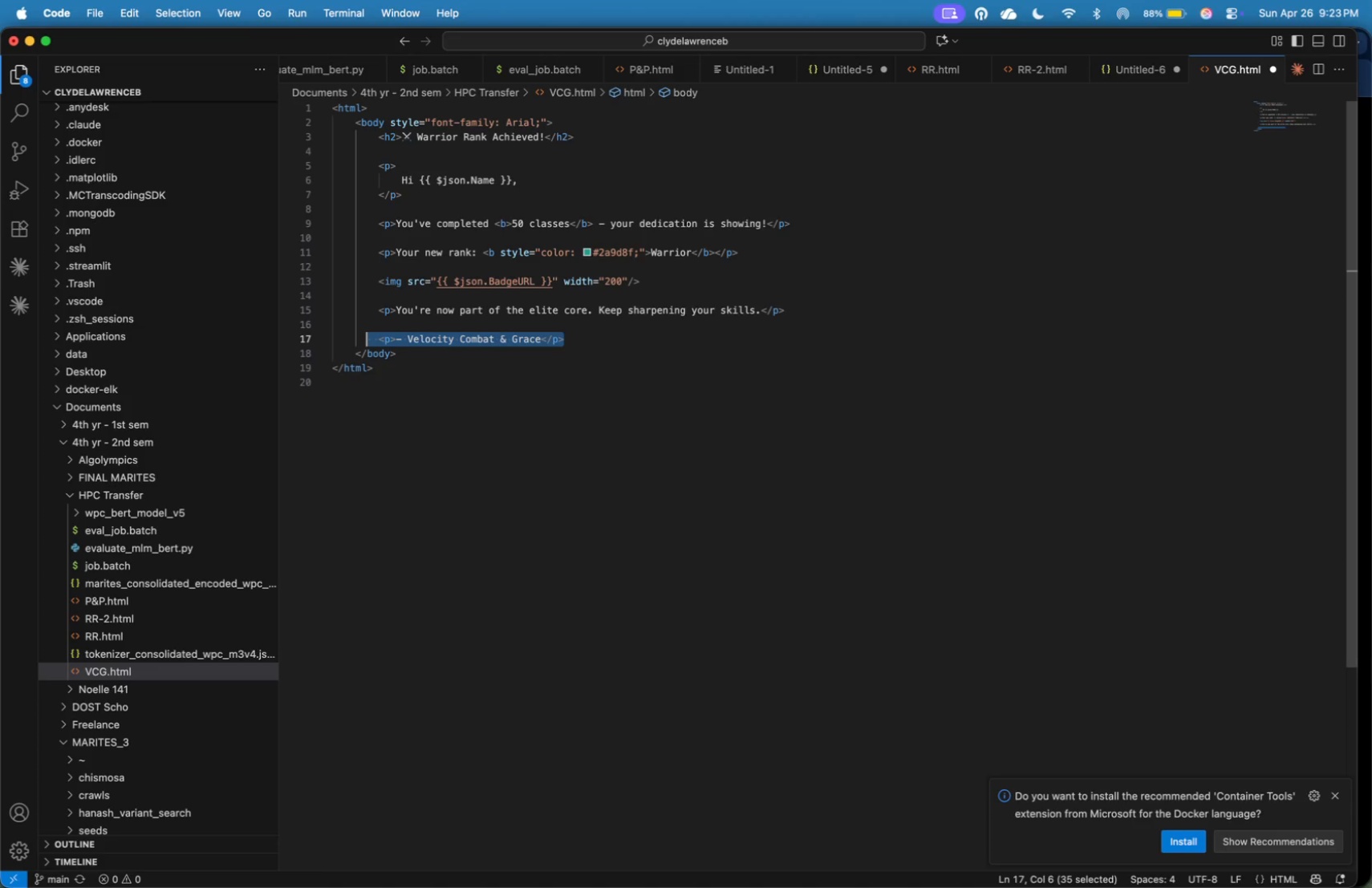 
key(Shift+ArrowRight)
 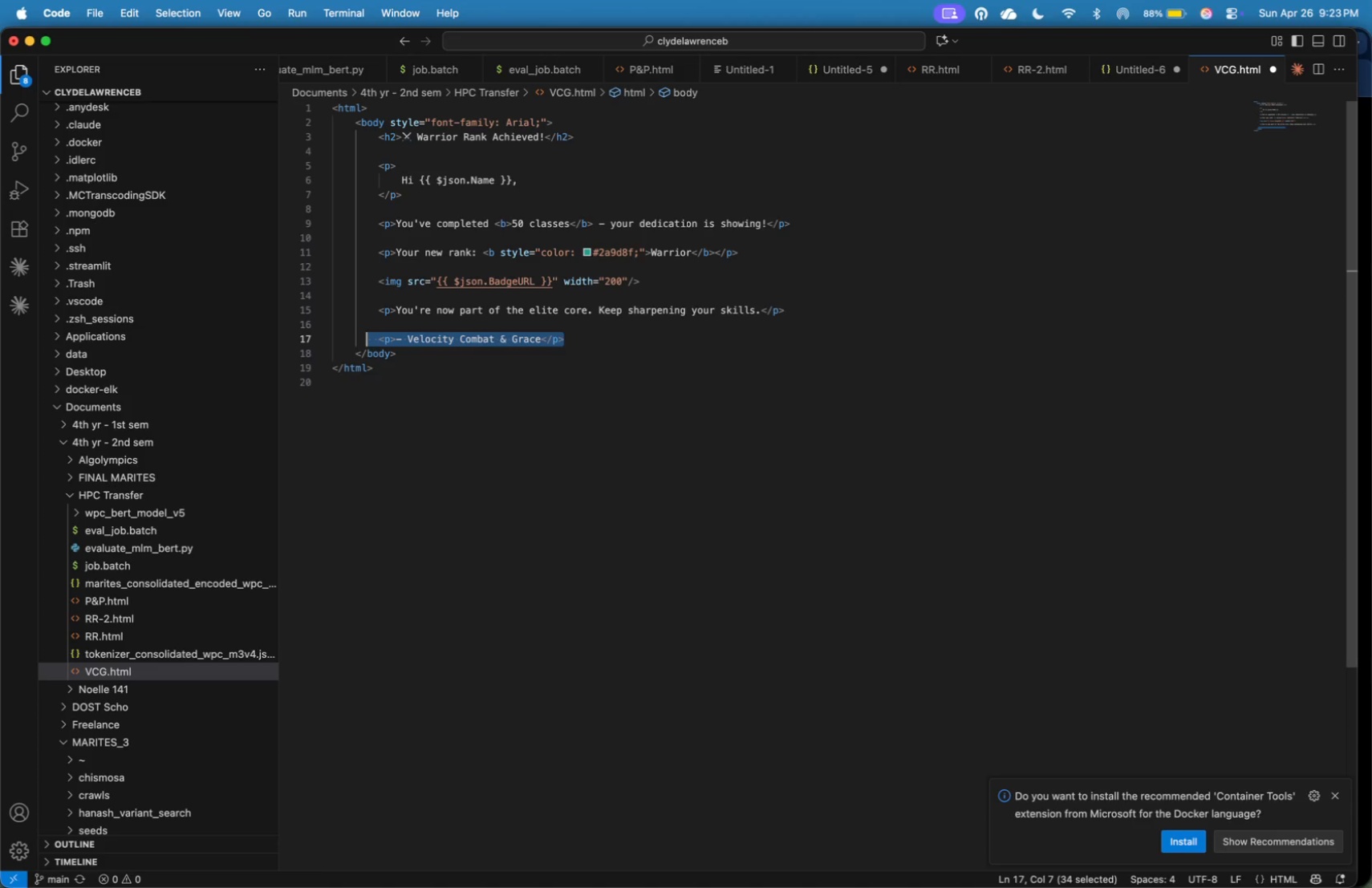 
key(Shift+ArrowRight)
 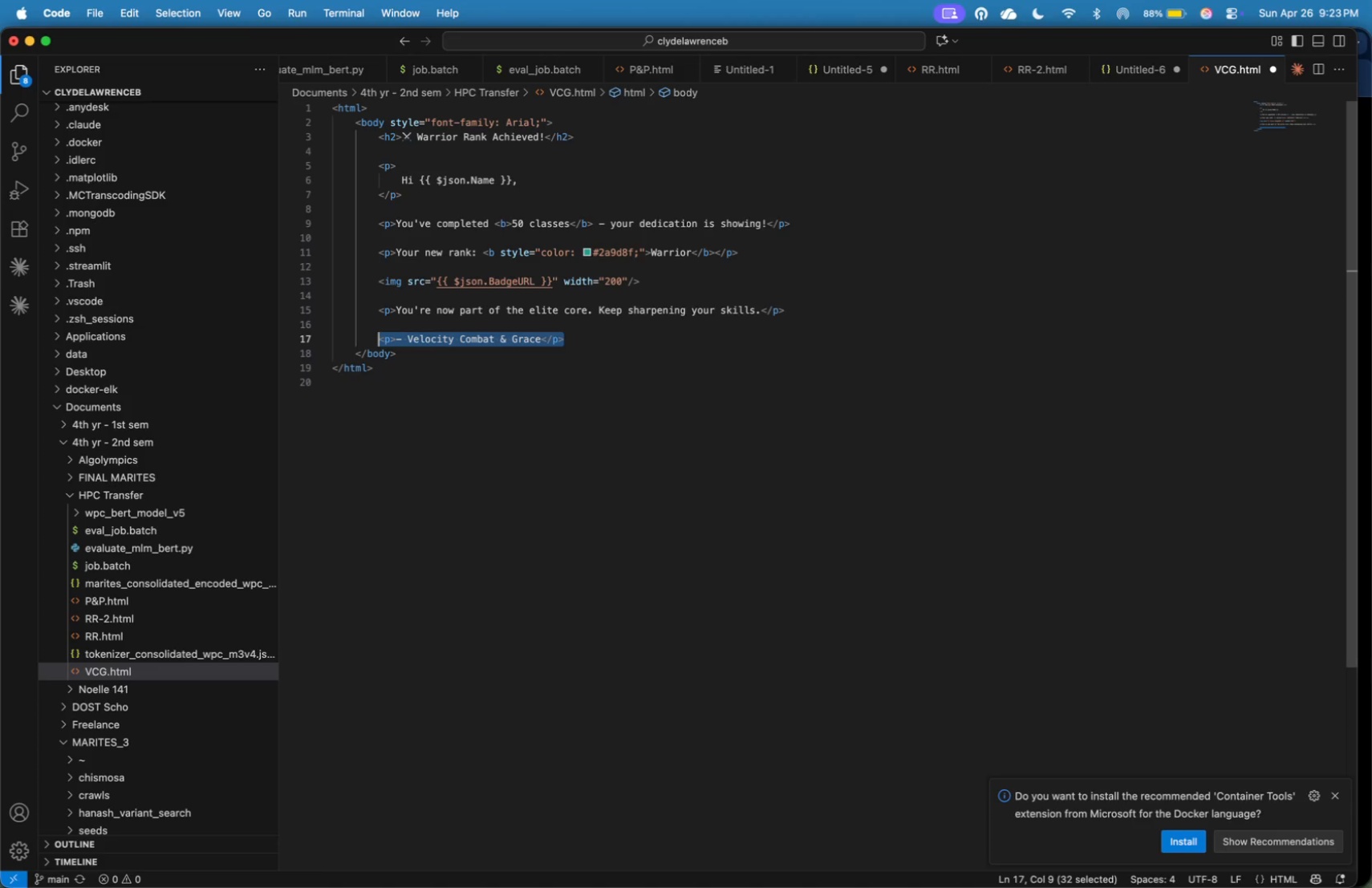 
key(Shift+ArrowRight)
 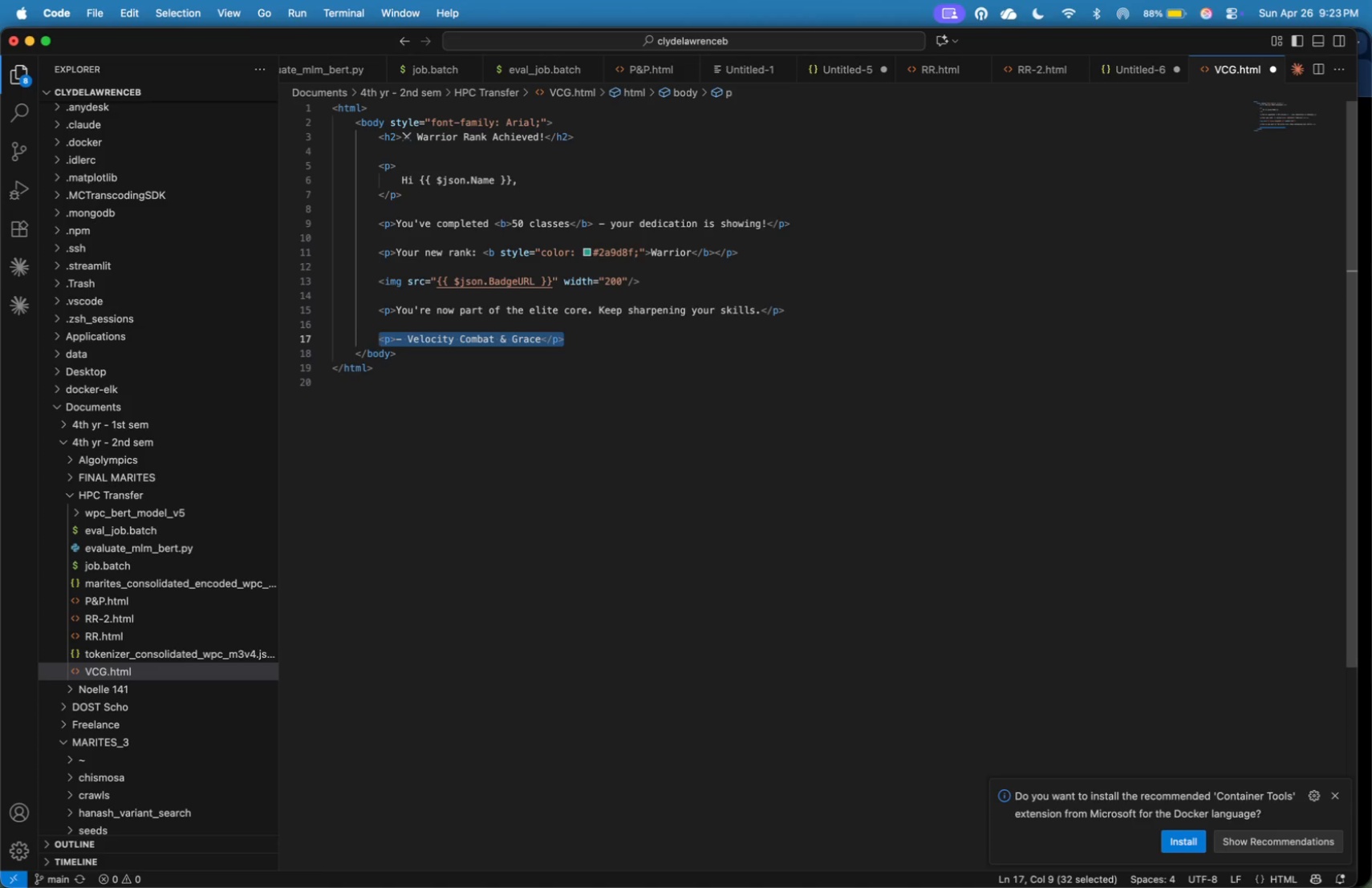 
key(Meta+C)
 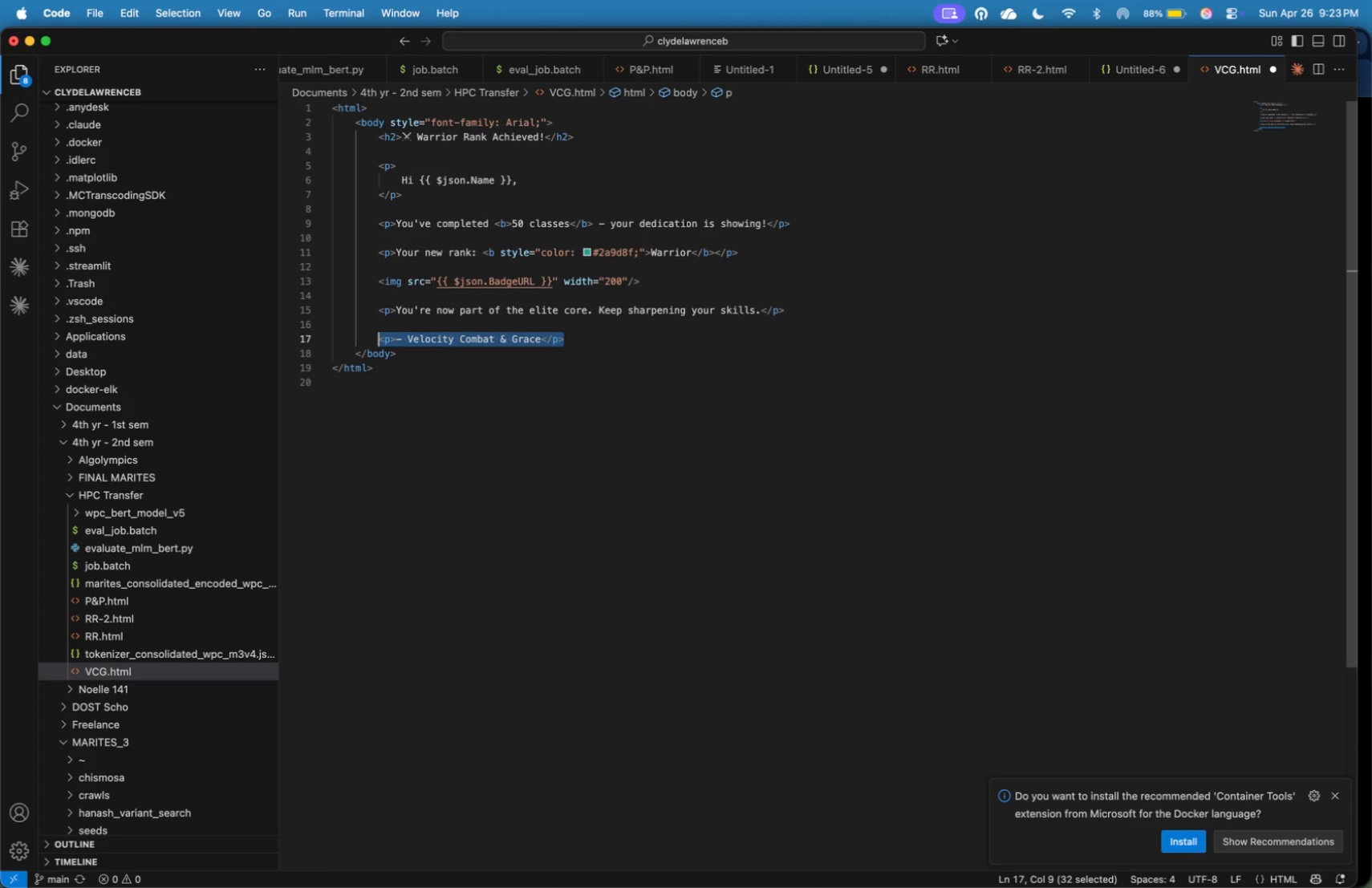 
key(Meta+Tab)
 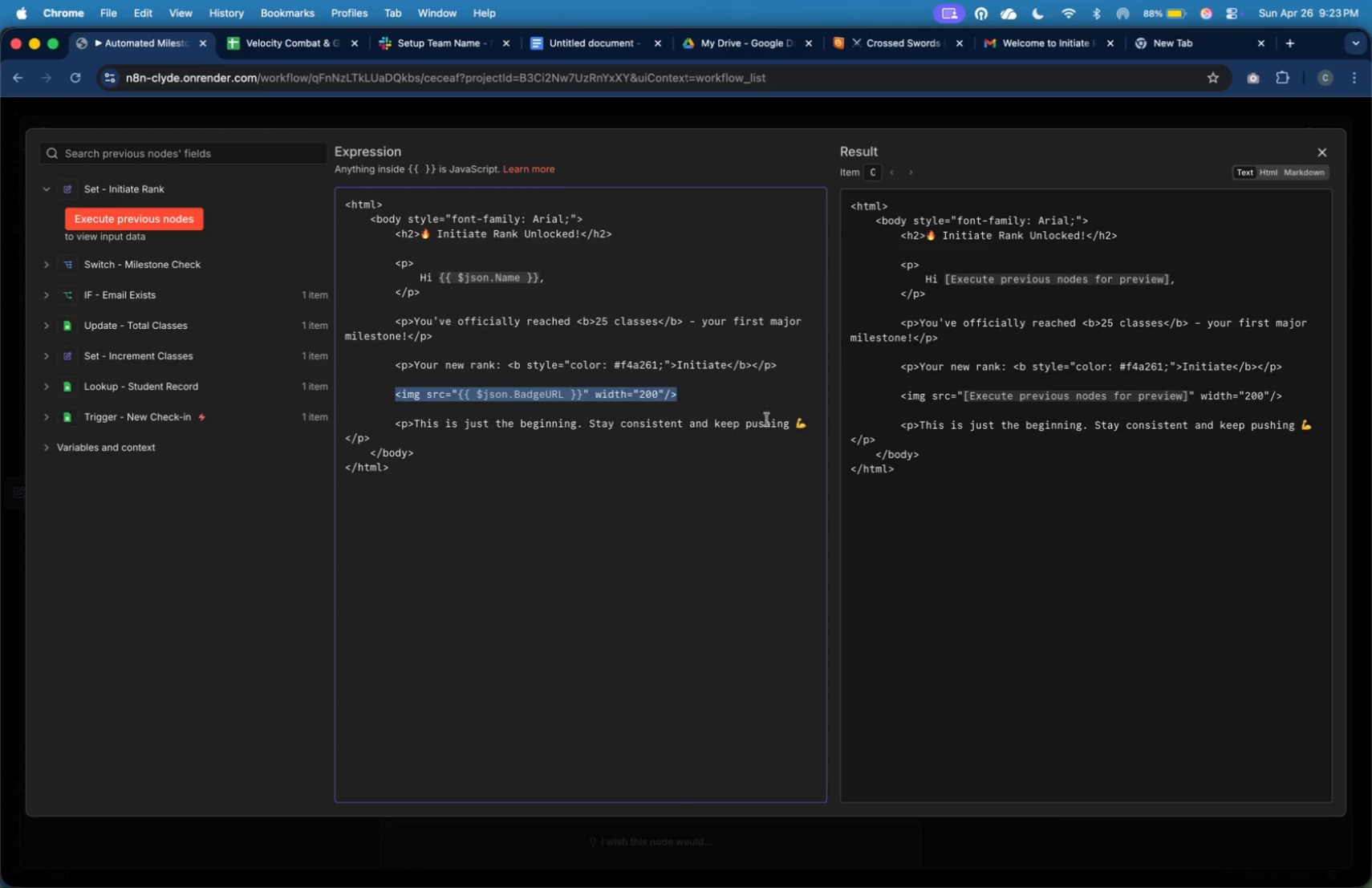 
left_click([688, 444])
 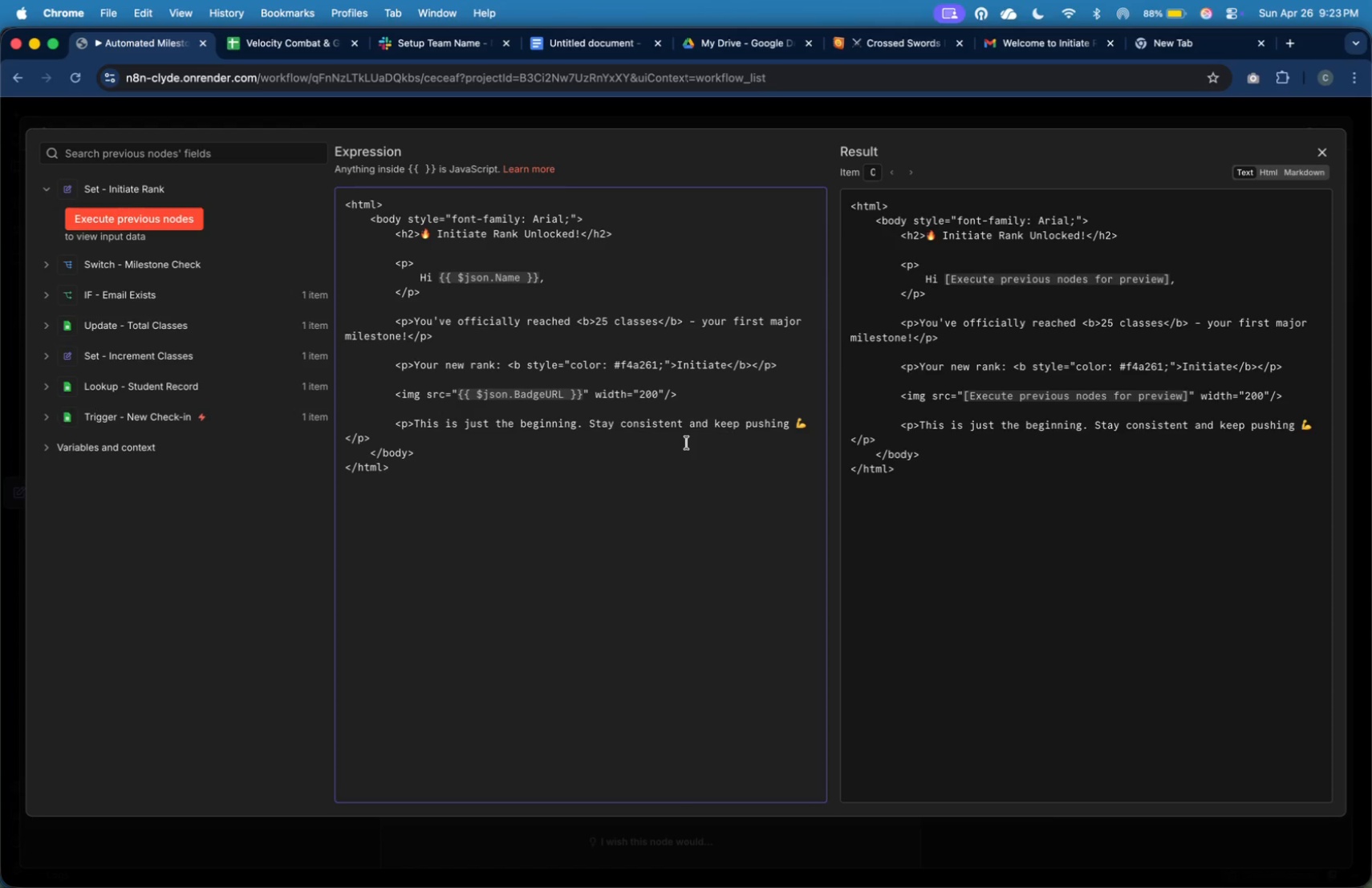 
key(Enter)
 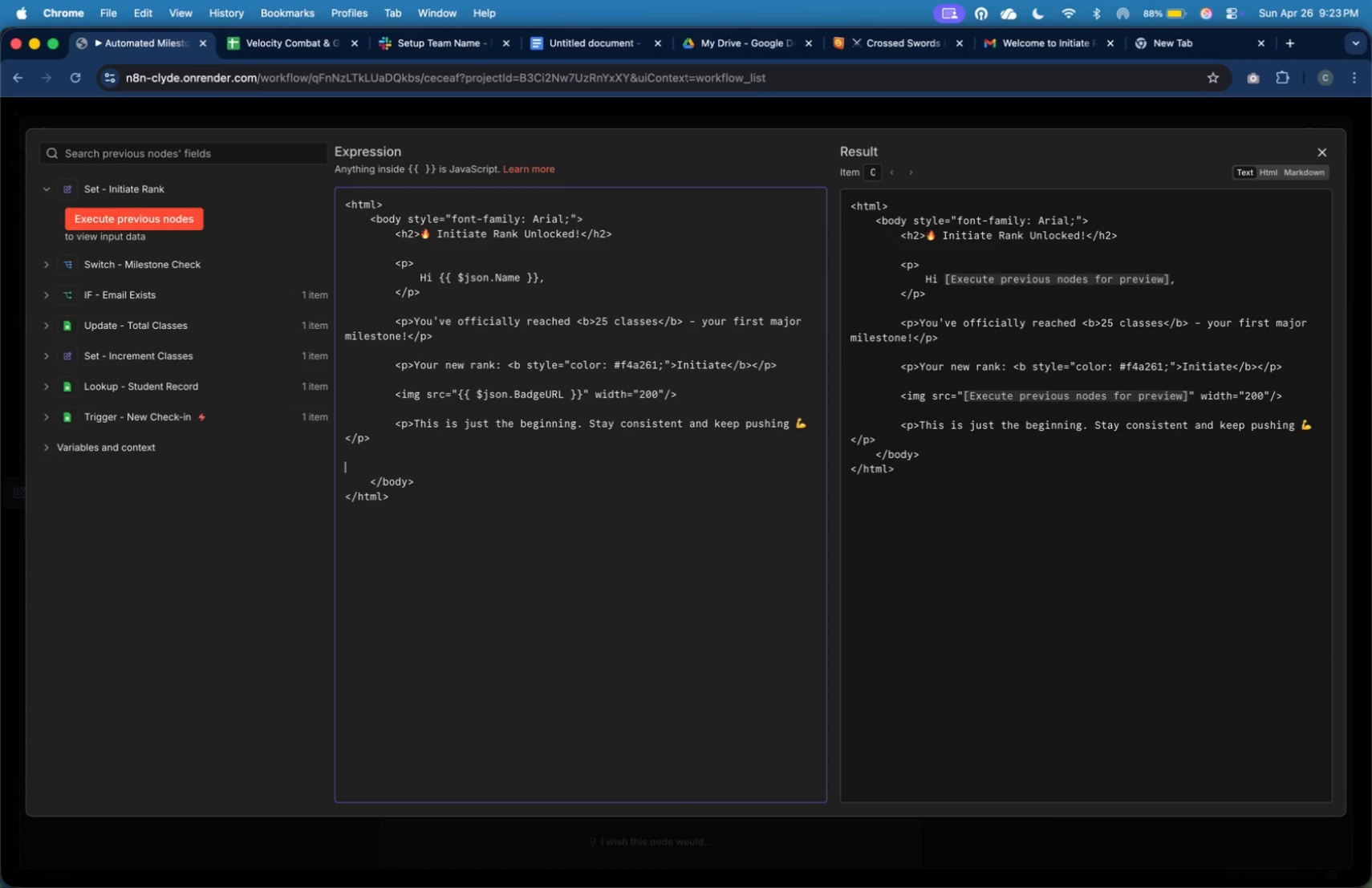 
key(Enter)
 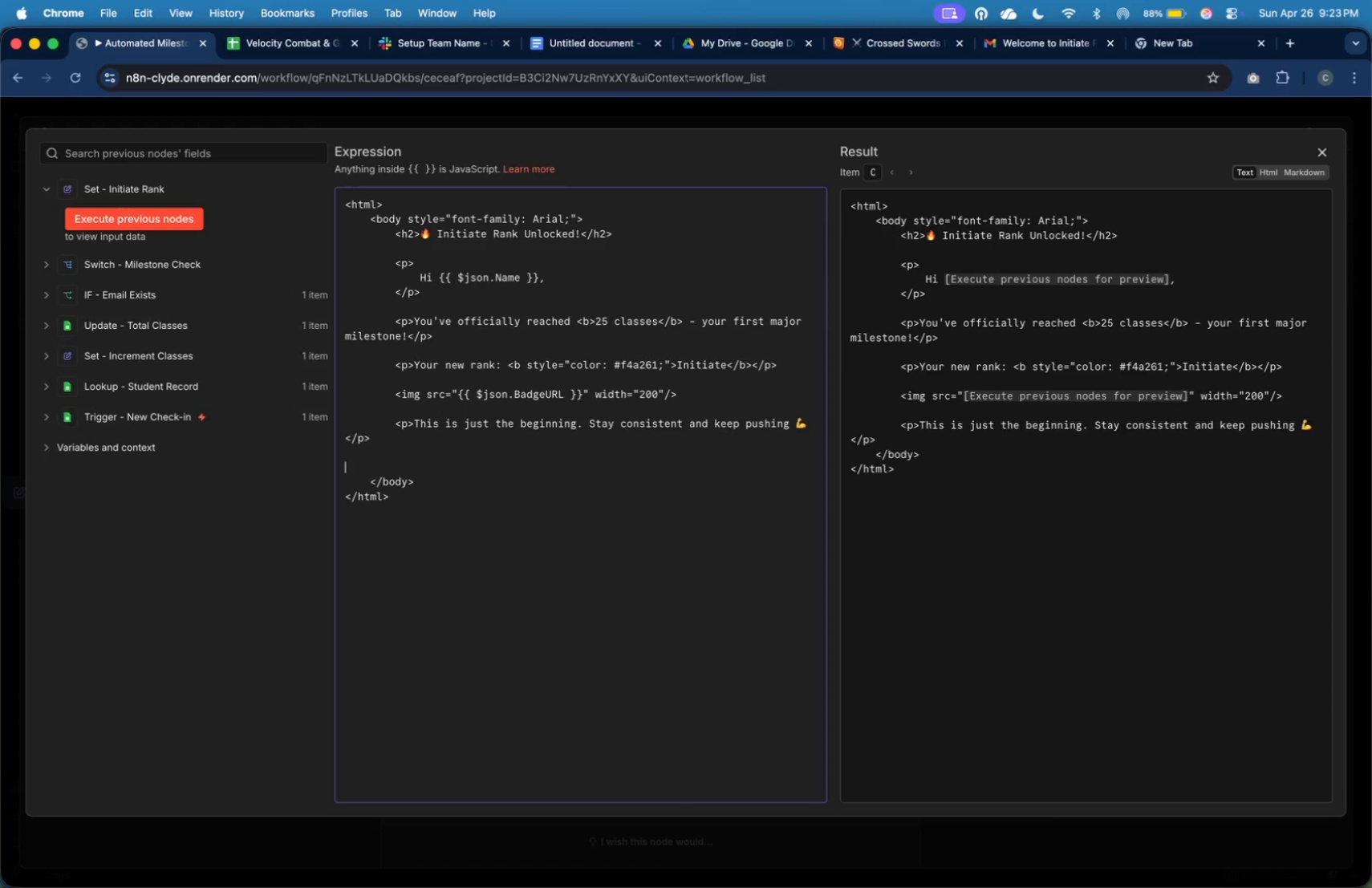 
key(Tab)
 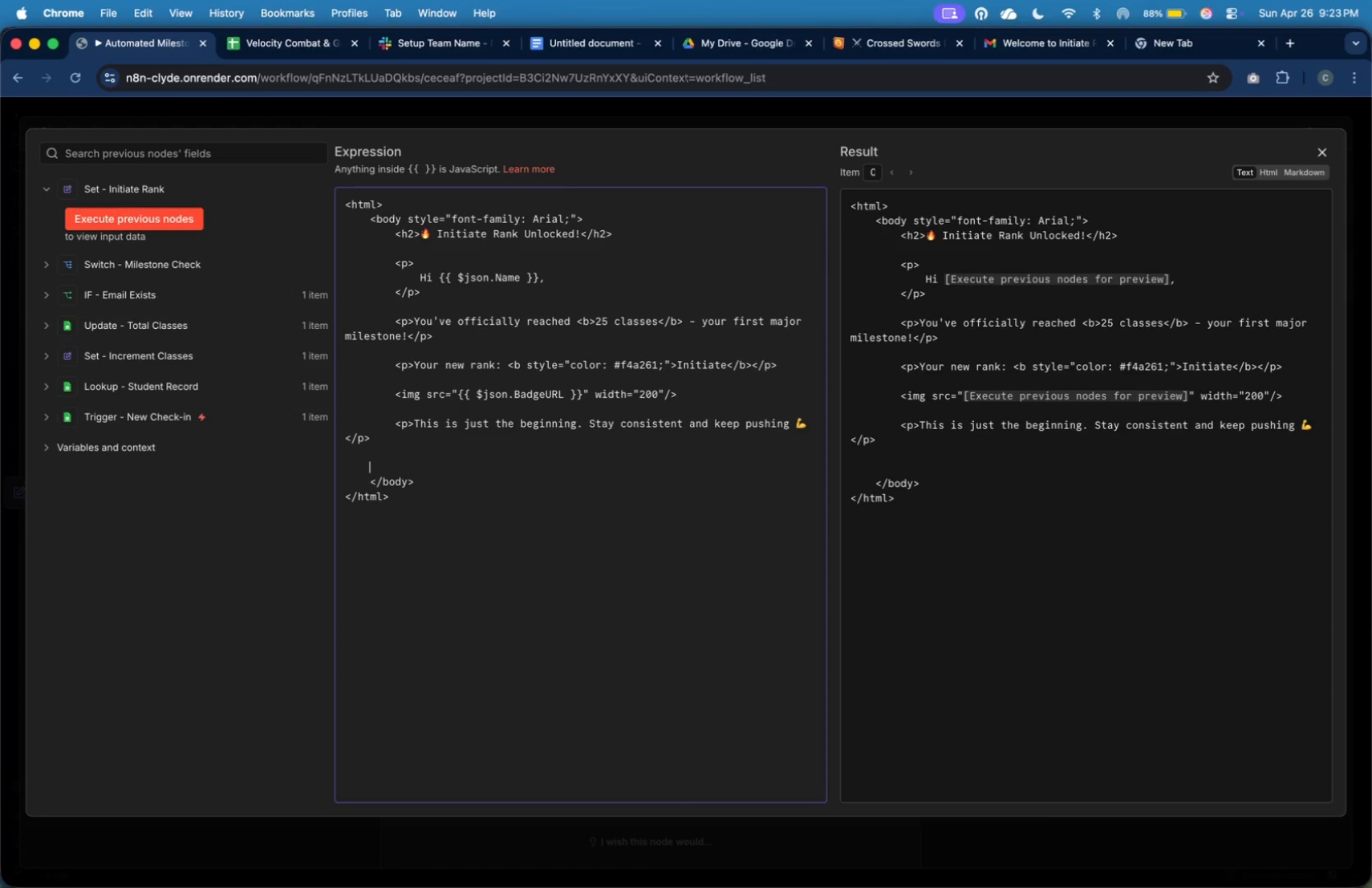 
key(Tab)
 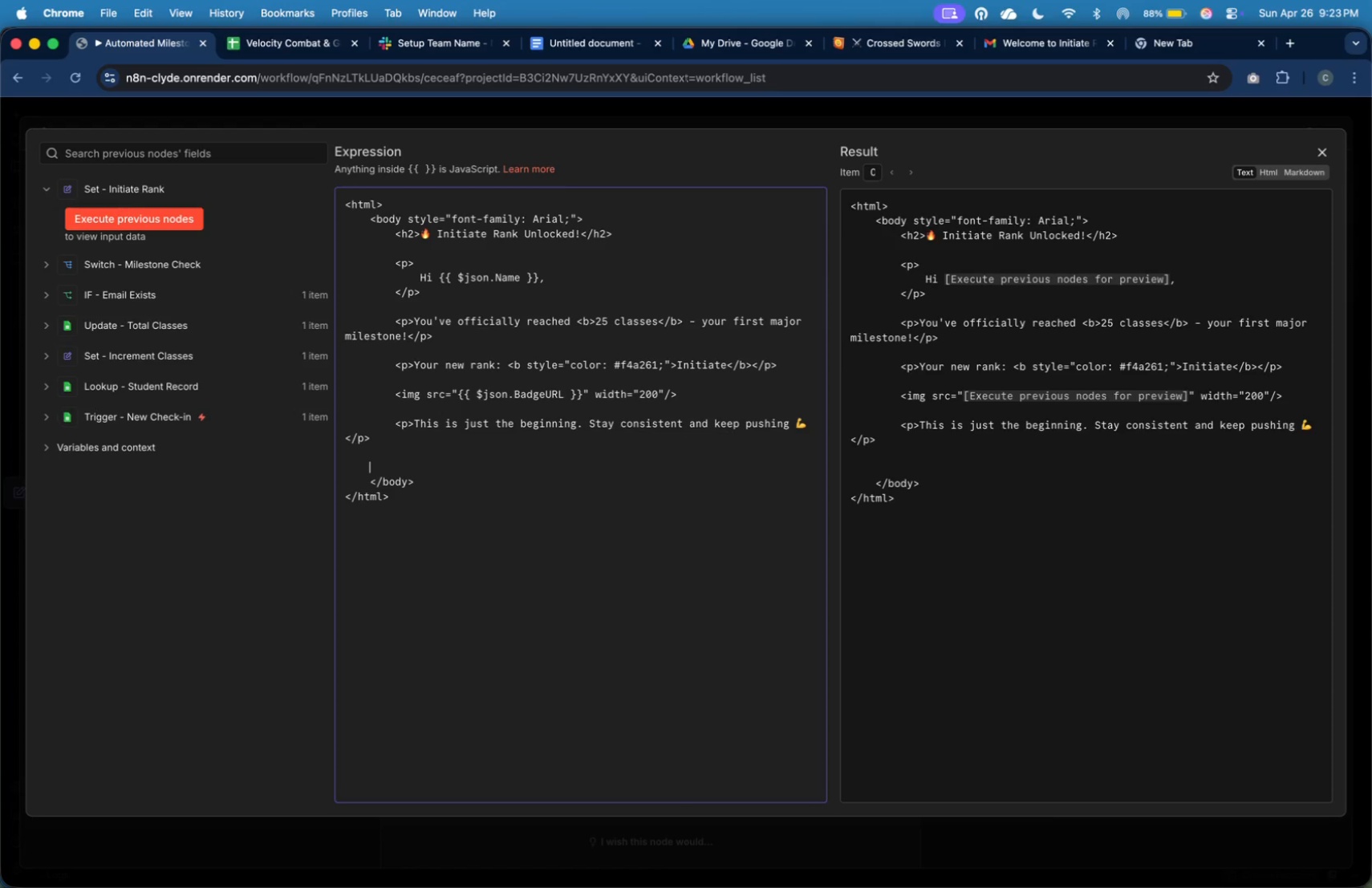 
key(Tab)
 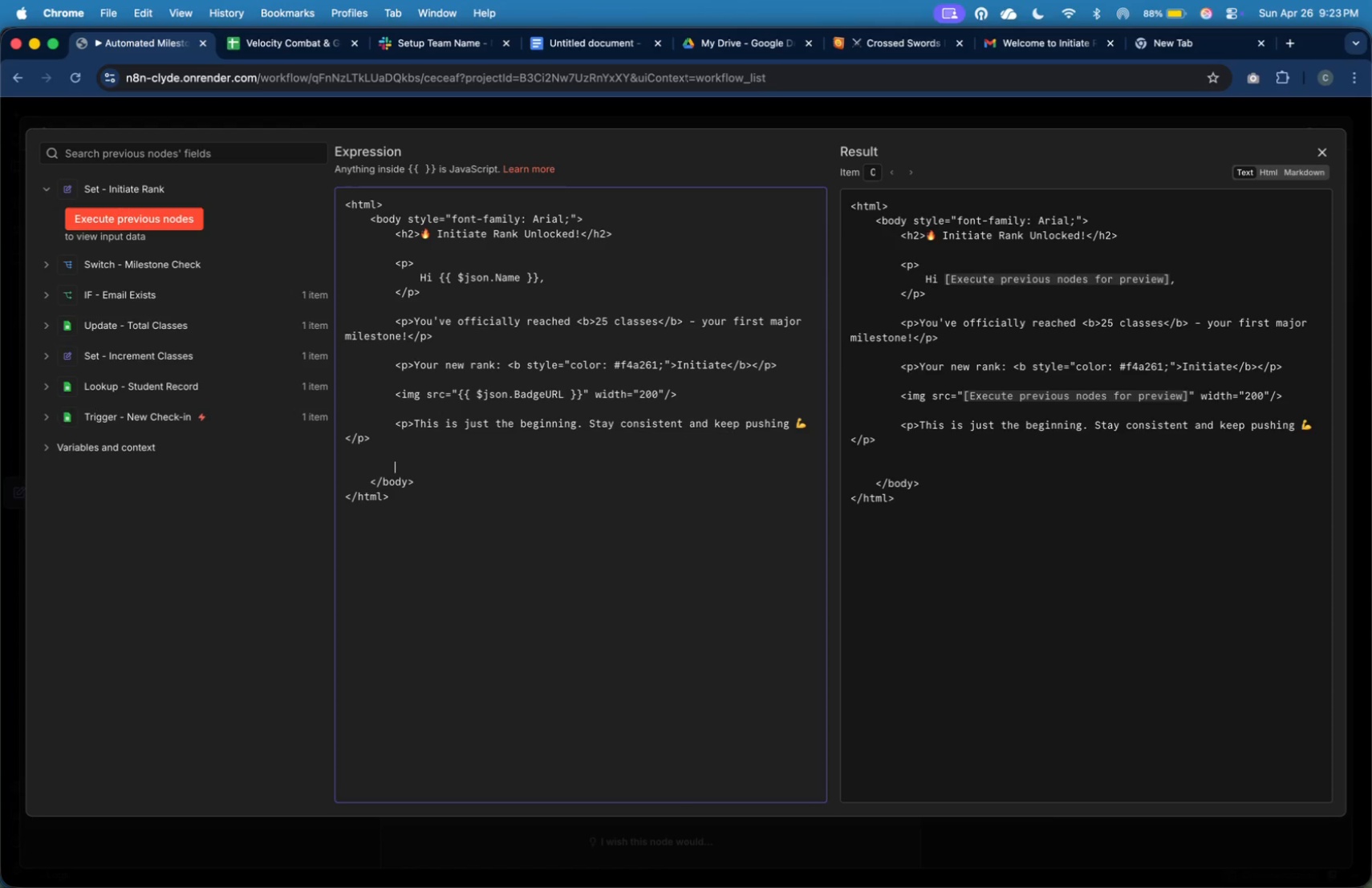 
key(Tab)
 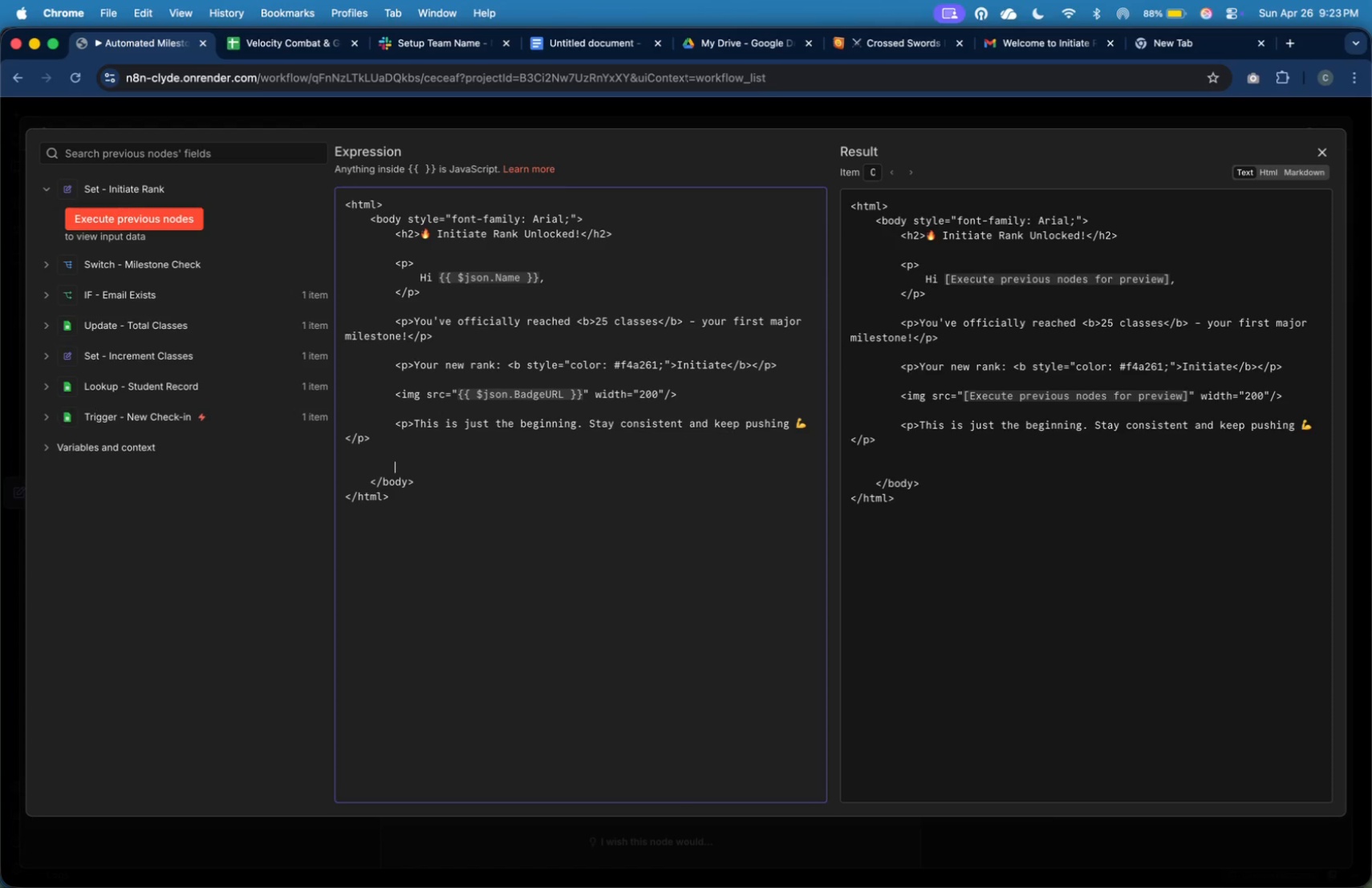 
key(Meta+V)
 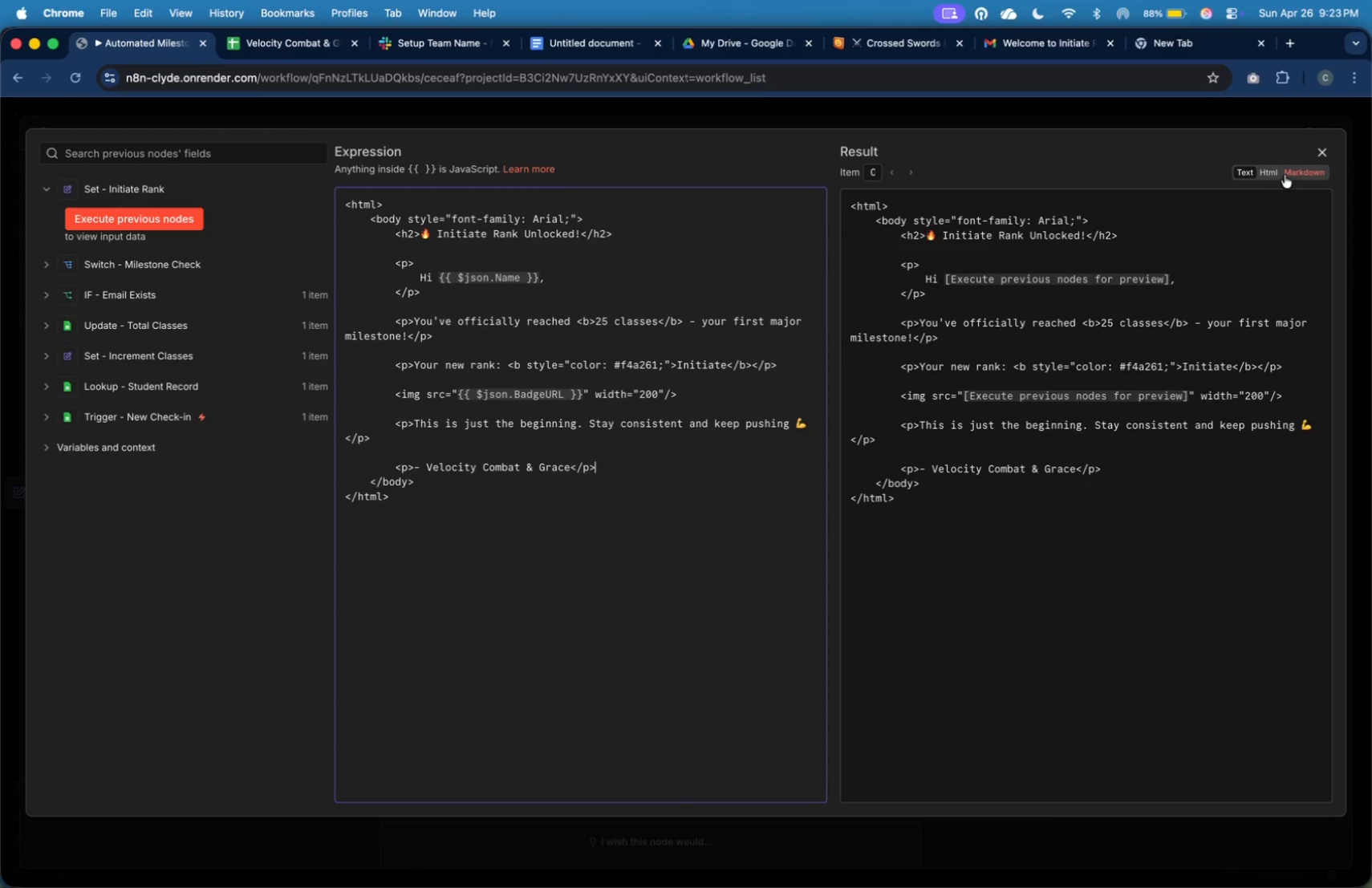 
left_click([1272, 172])
 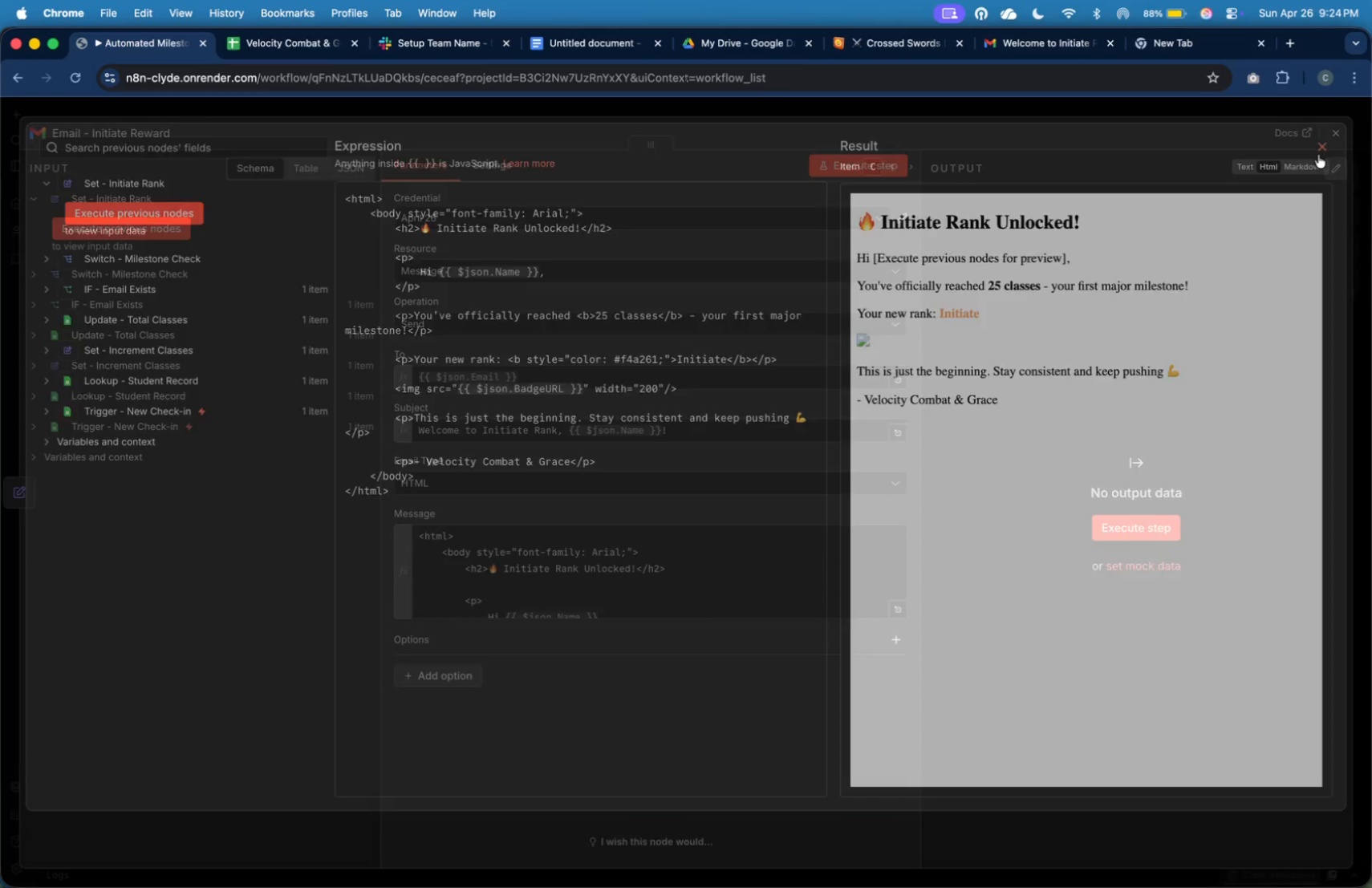 
left_click([1328, 139])
 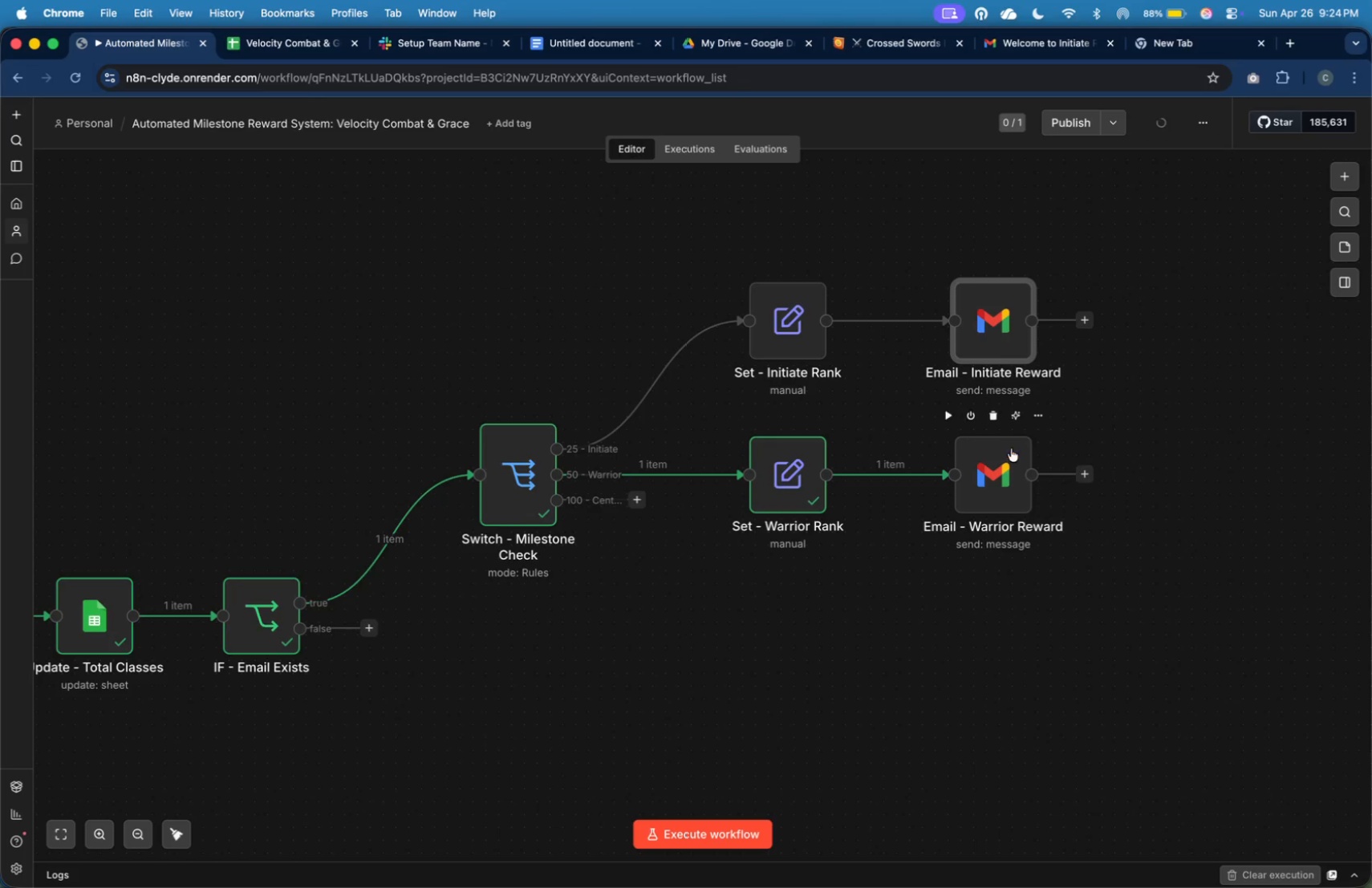 
double_click([1010, 450])
 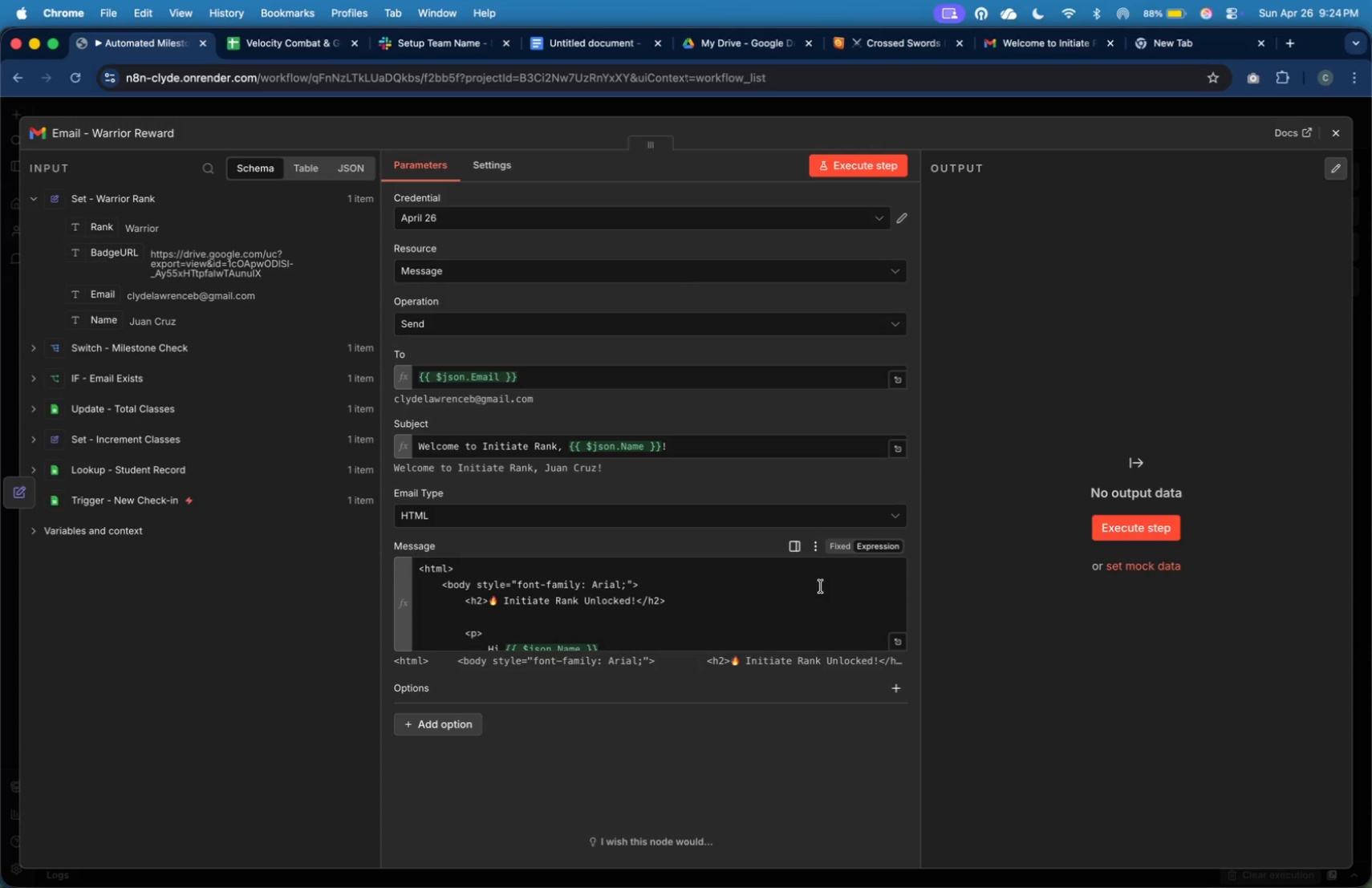 
key(Meta+Tab)
 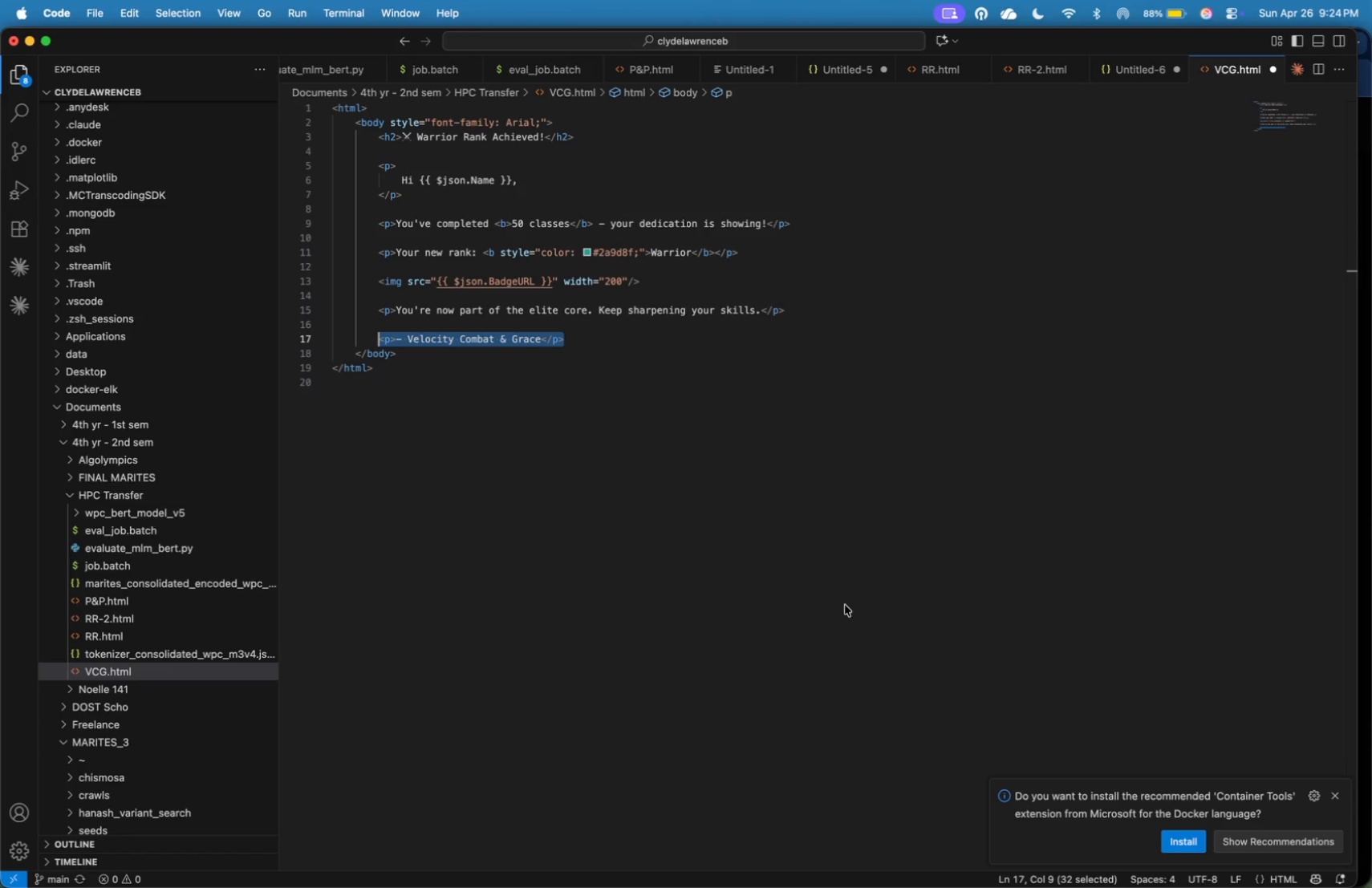 
left_click([704, 497])
 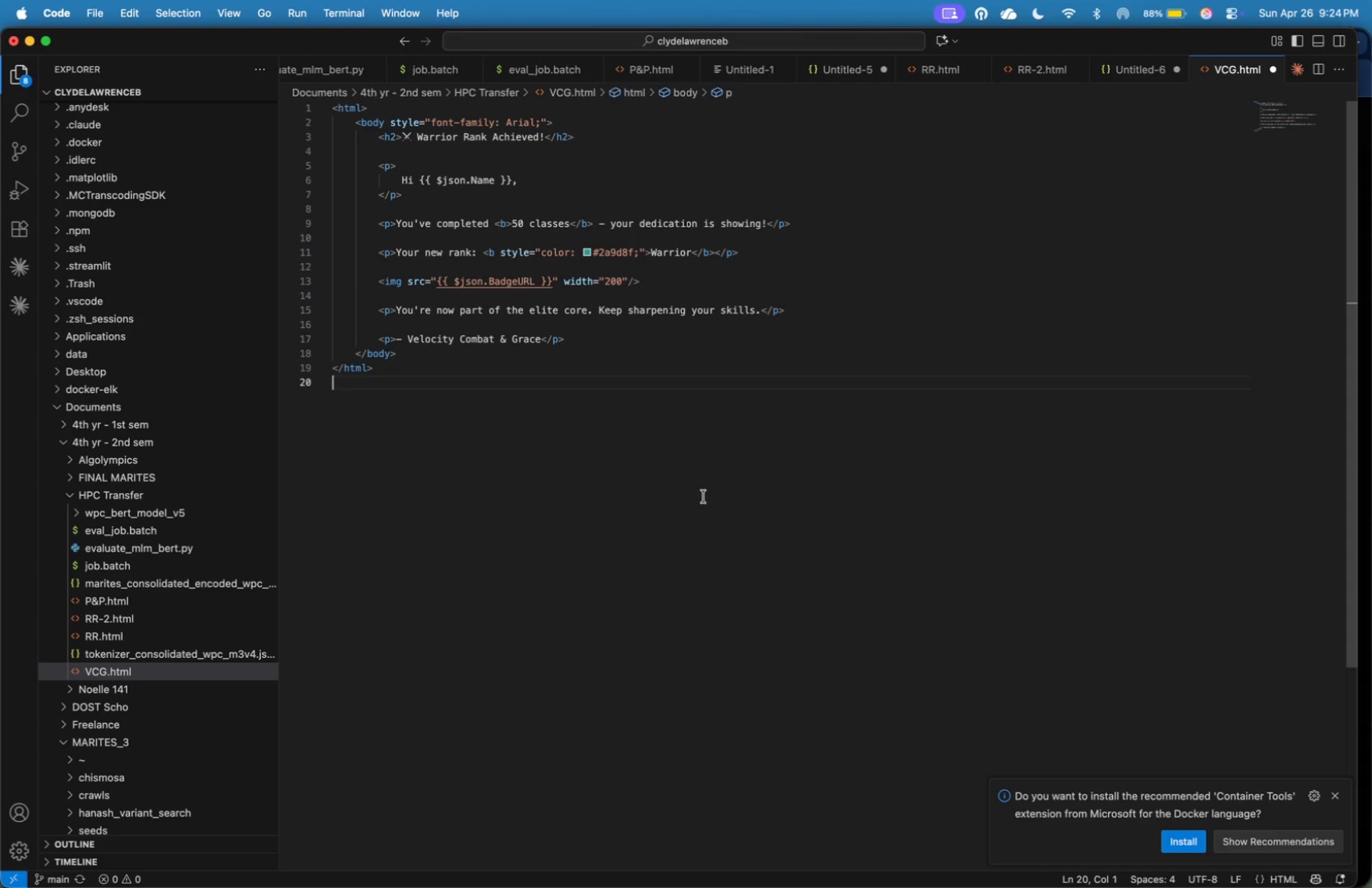 
key(Meta+A)
 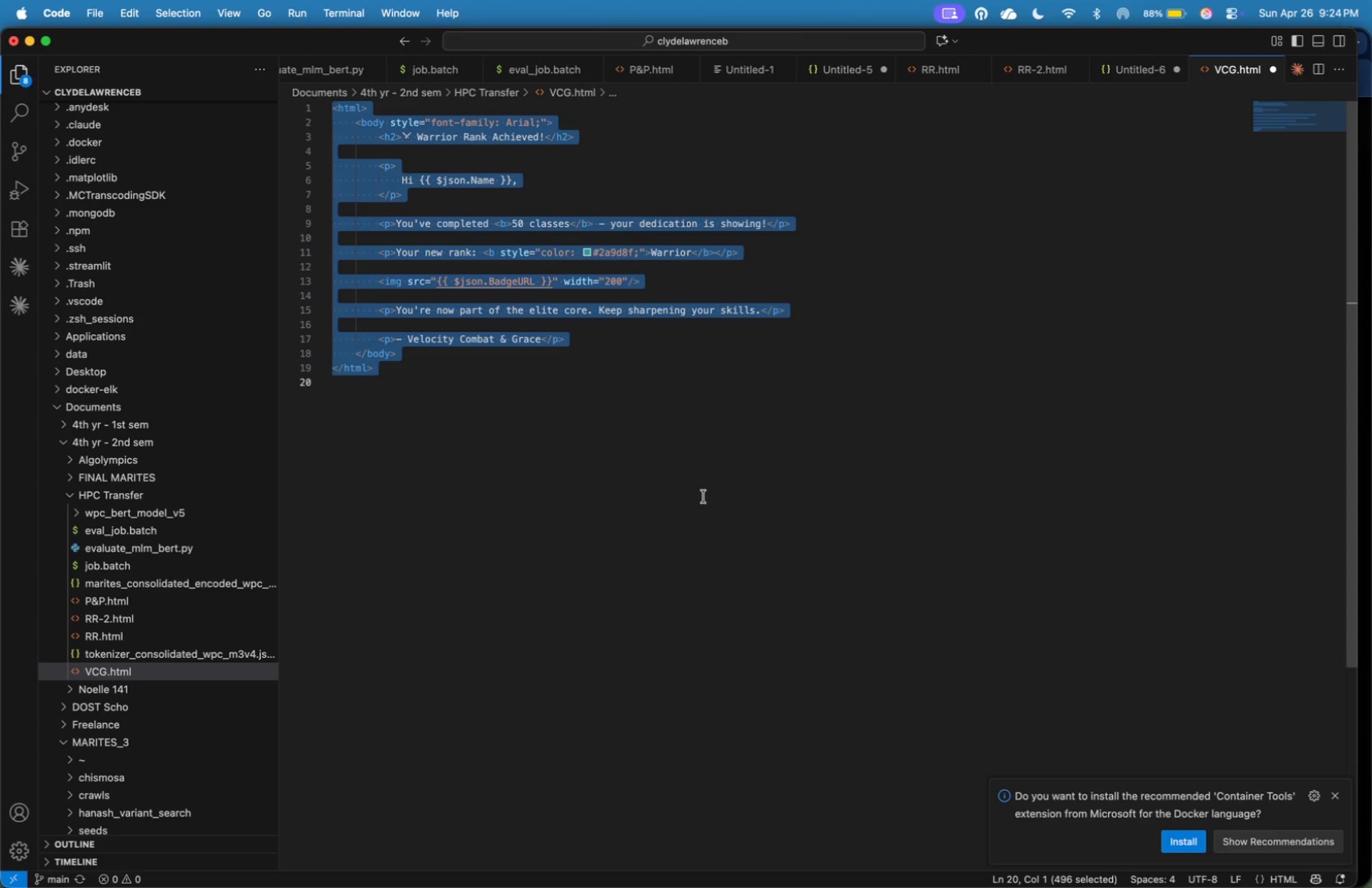 
key(Meta+C)
 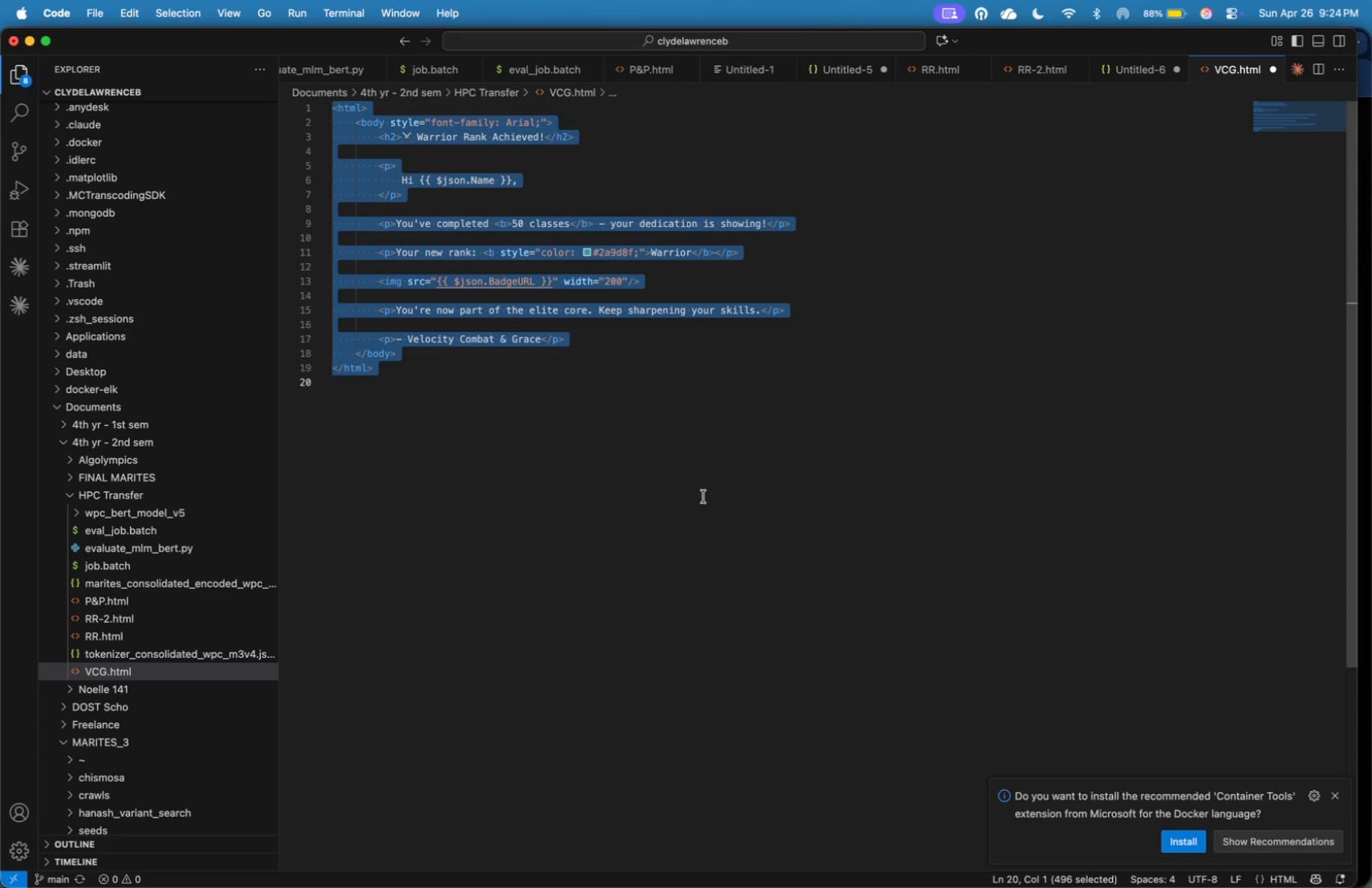 
key(Meta+Tab)
 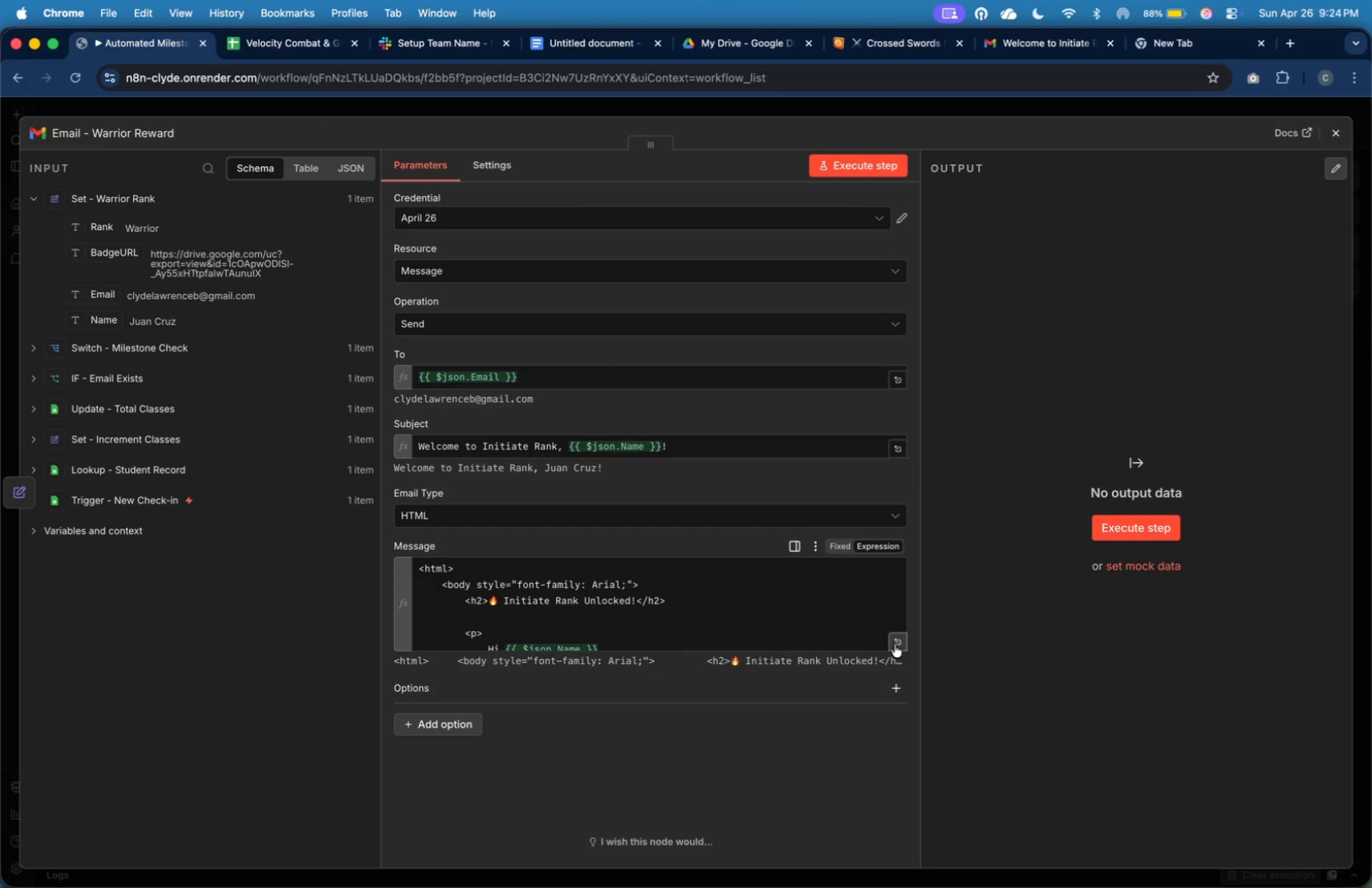 
left_click([721, 457])
 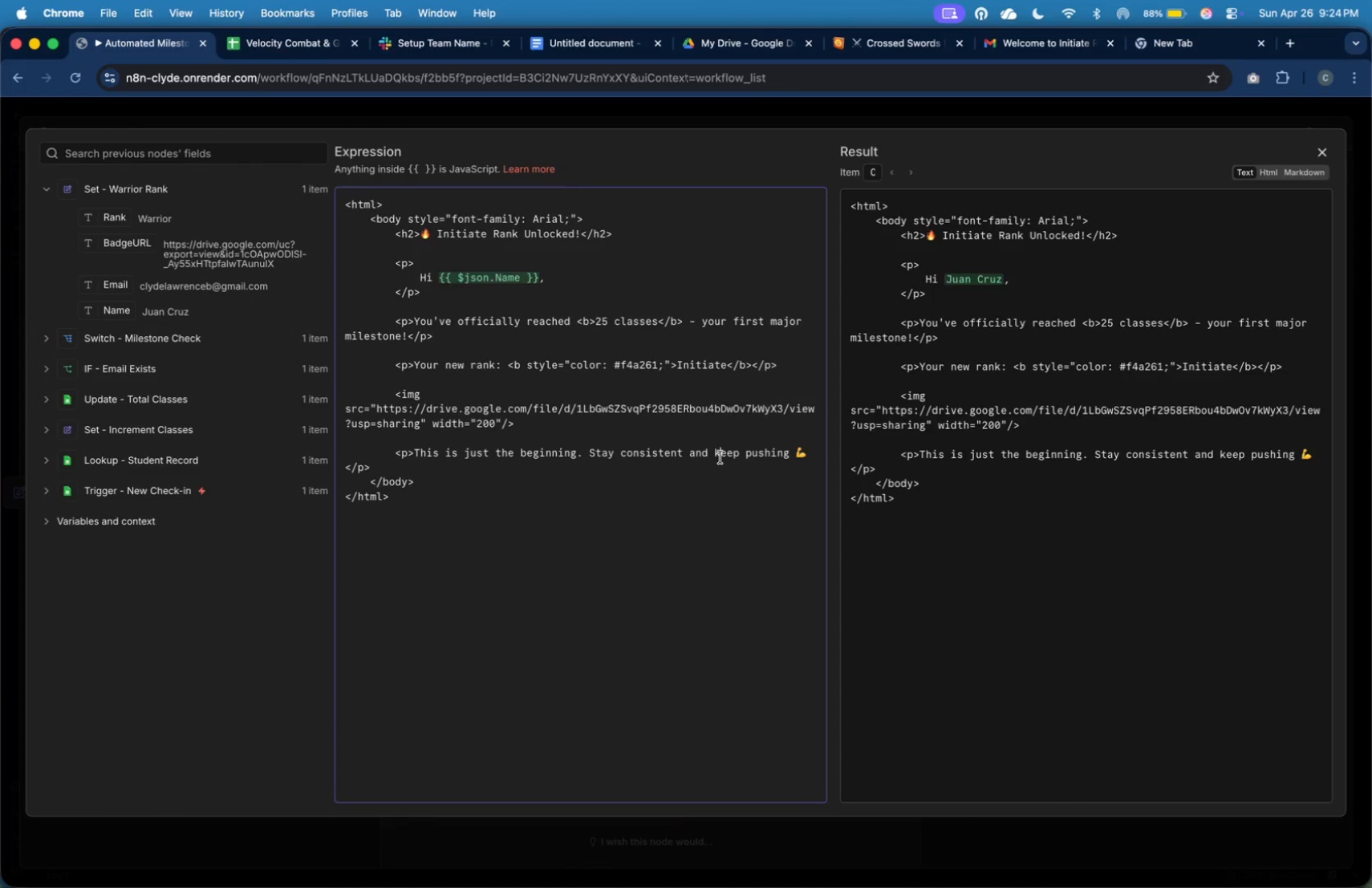 
key(Meta+A)
 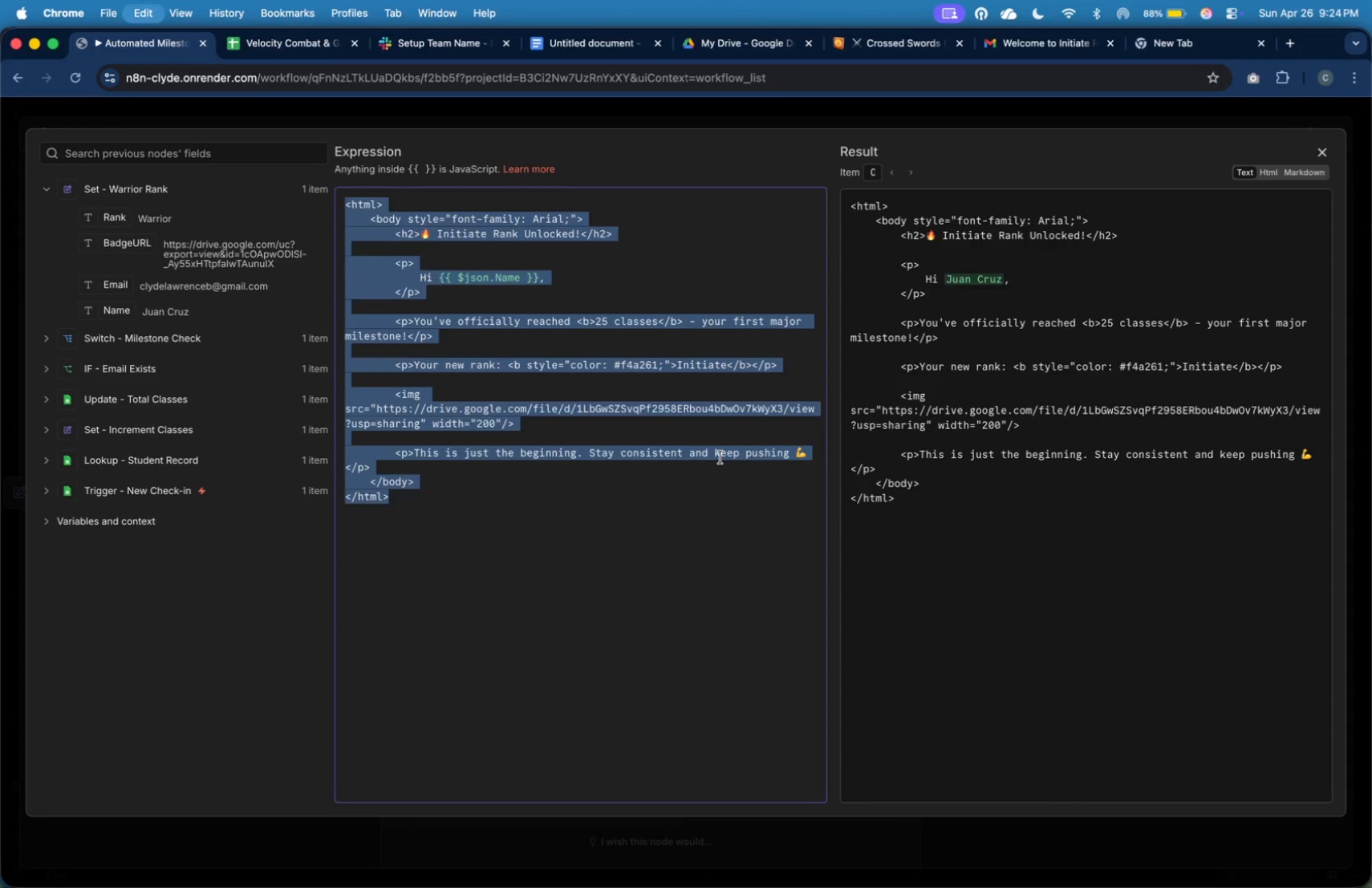 
key(Meta+V)
 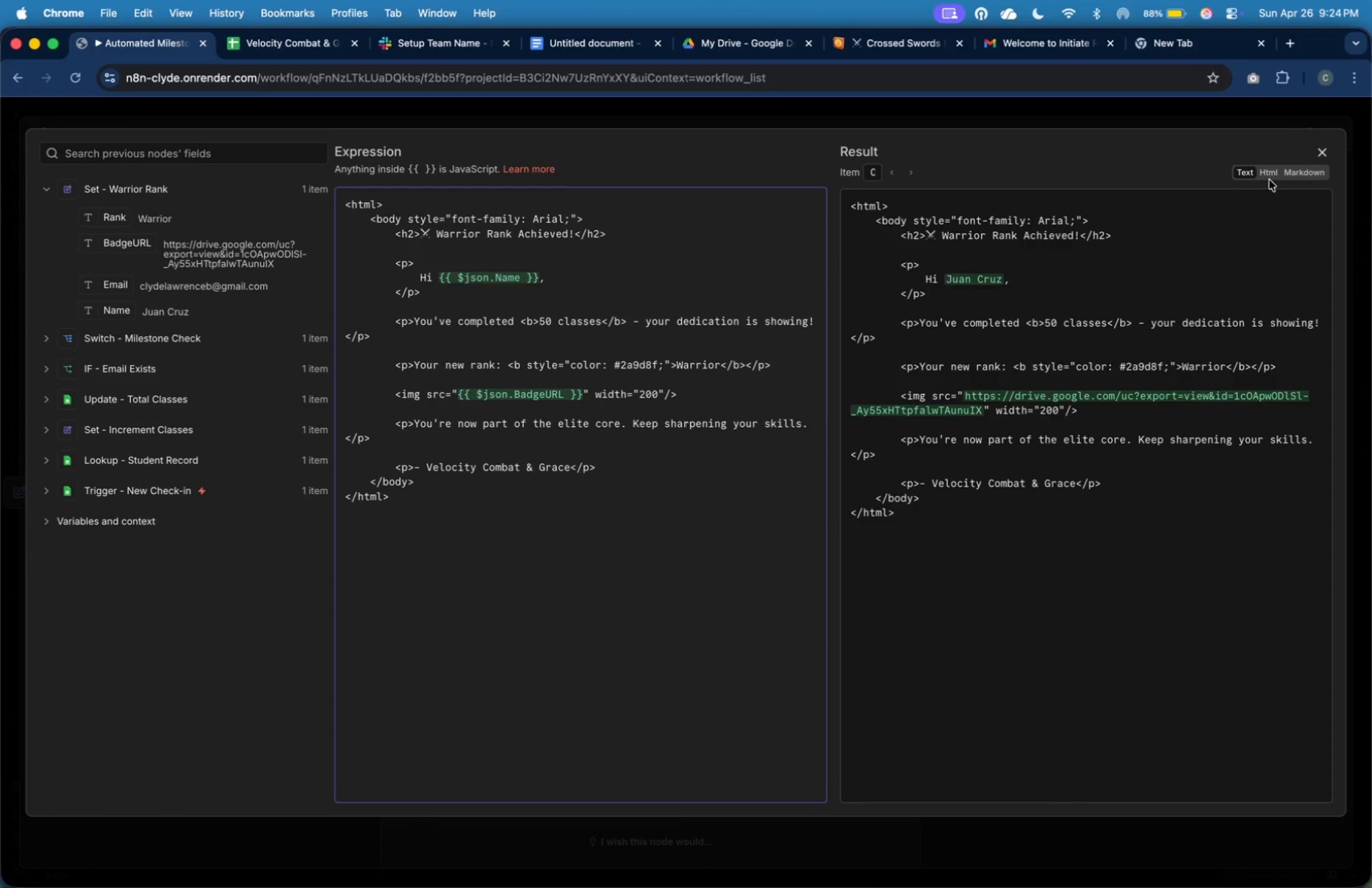 
left_click([1273, 172])
 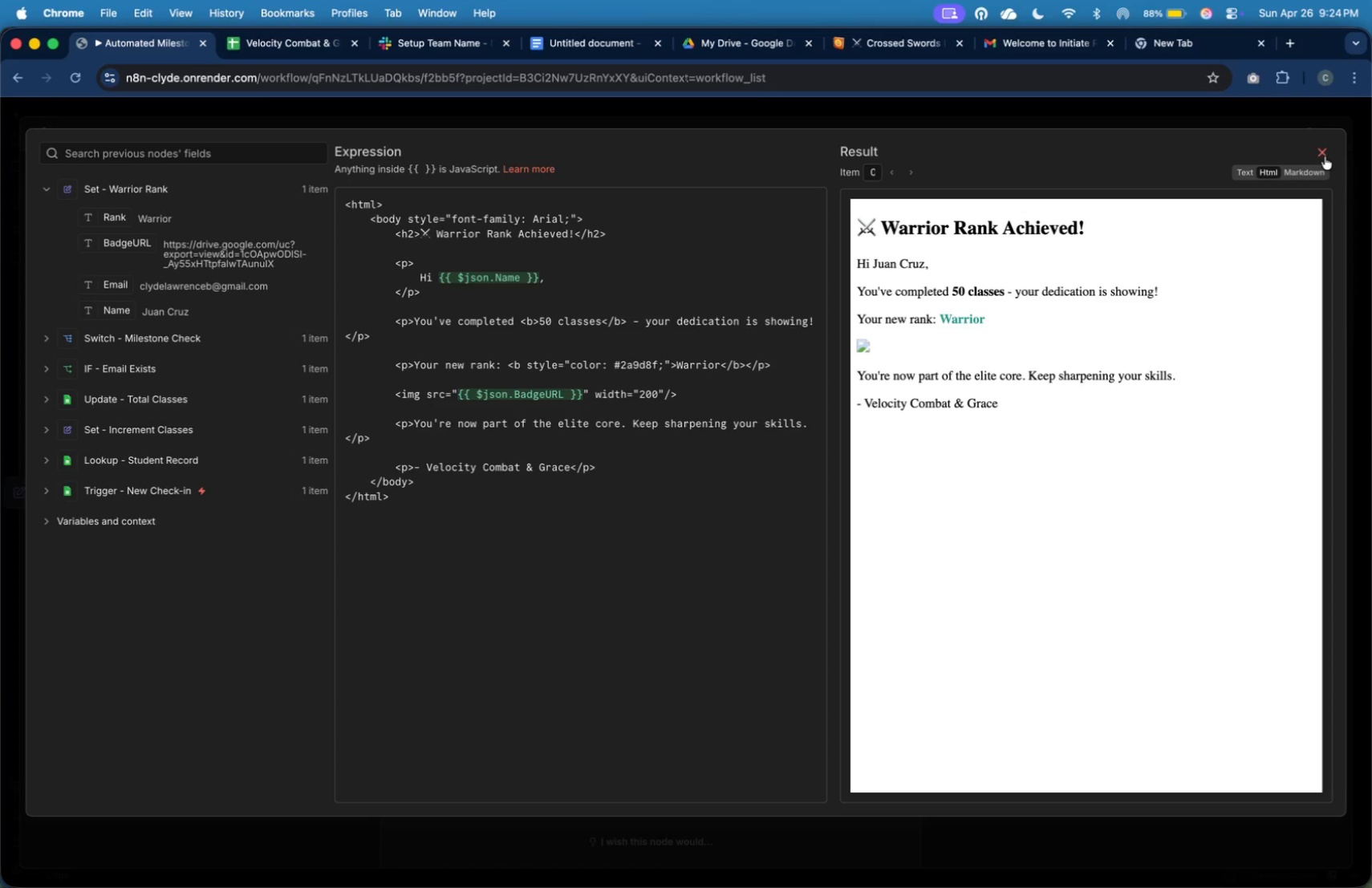 
left_click([1322, 156])
 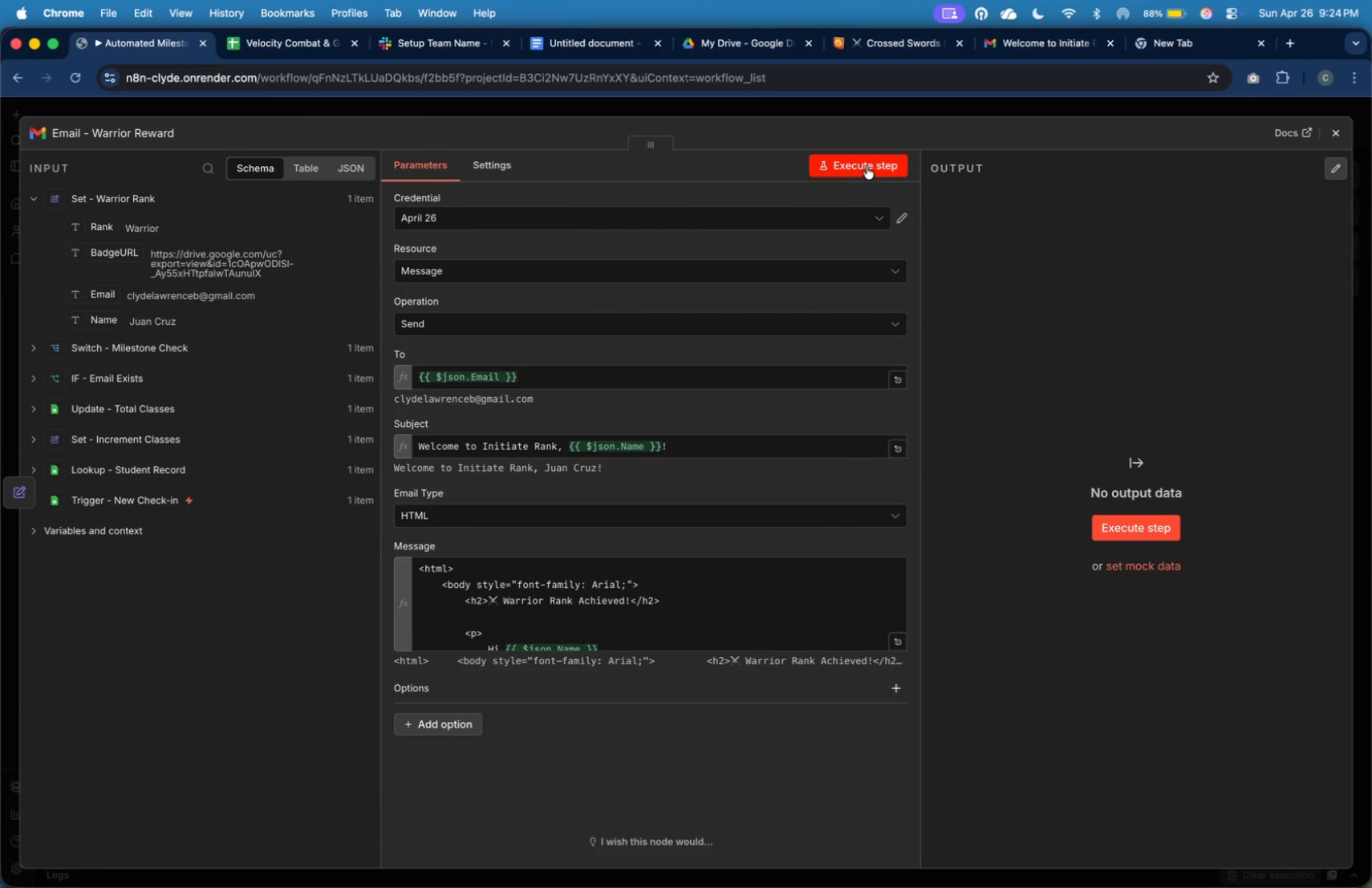 
left_click([867, 166])
 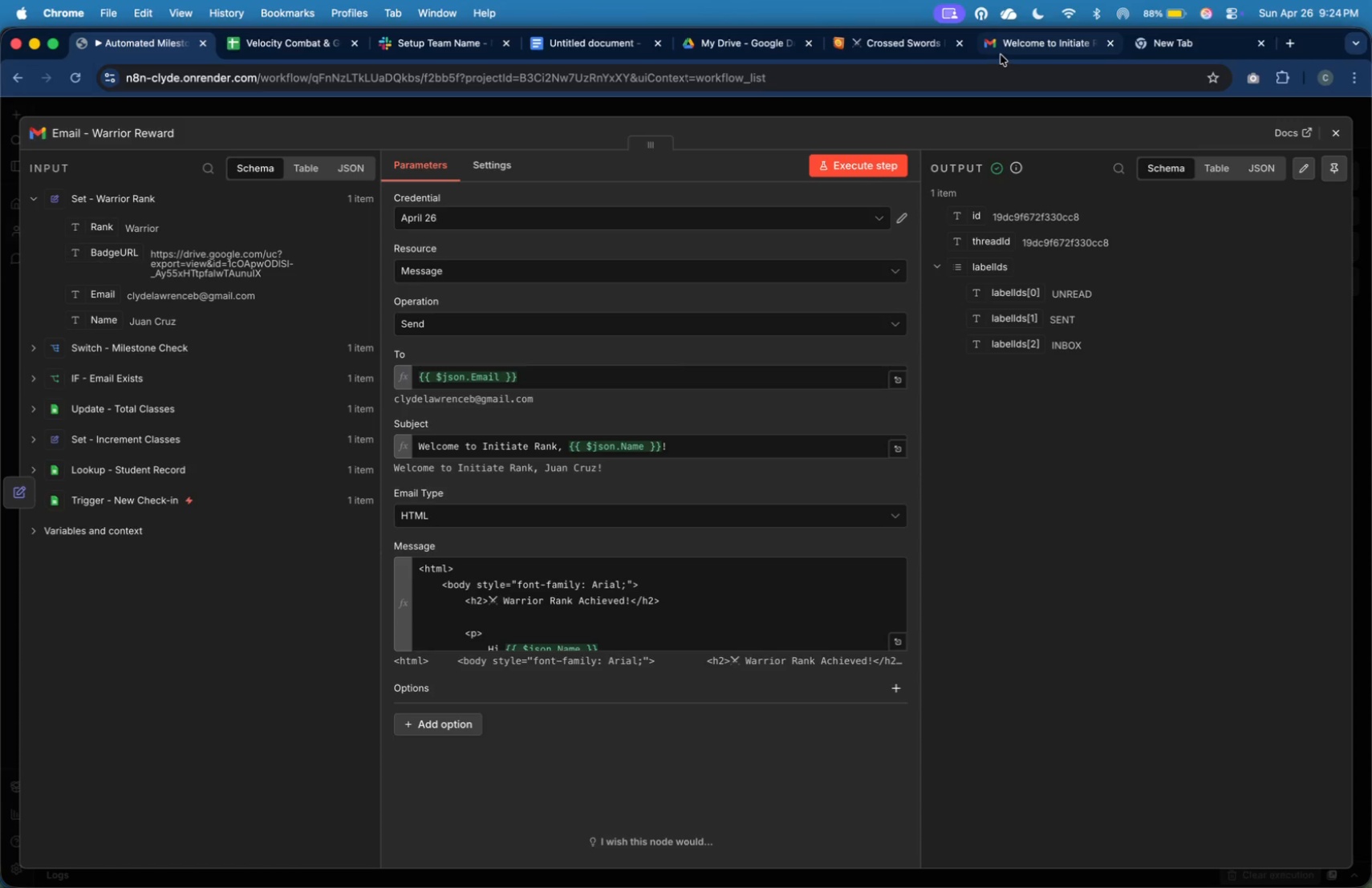 
wait(33.97)
 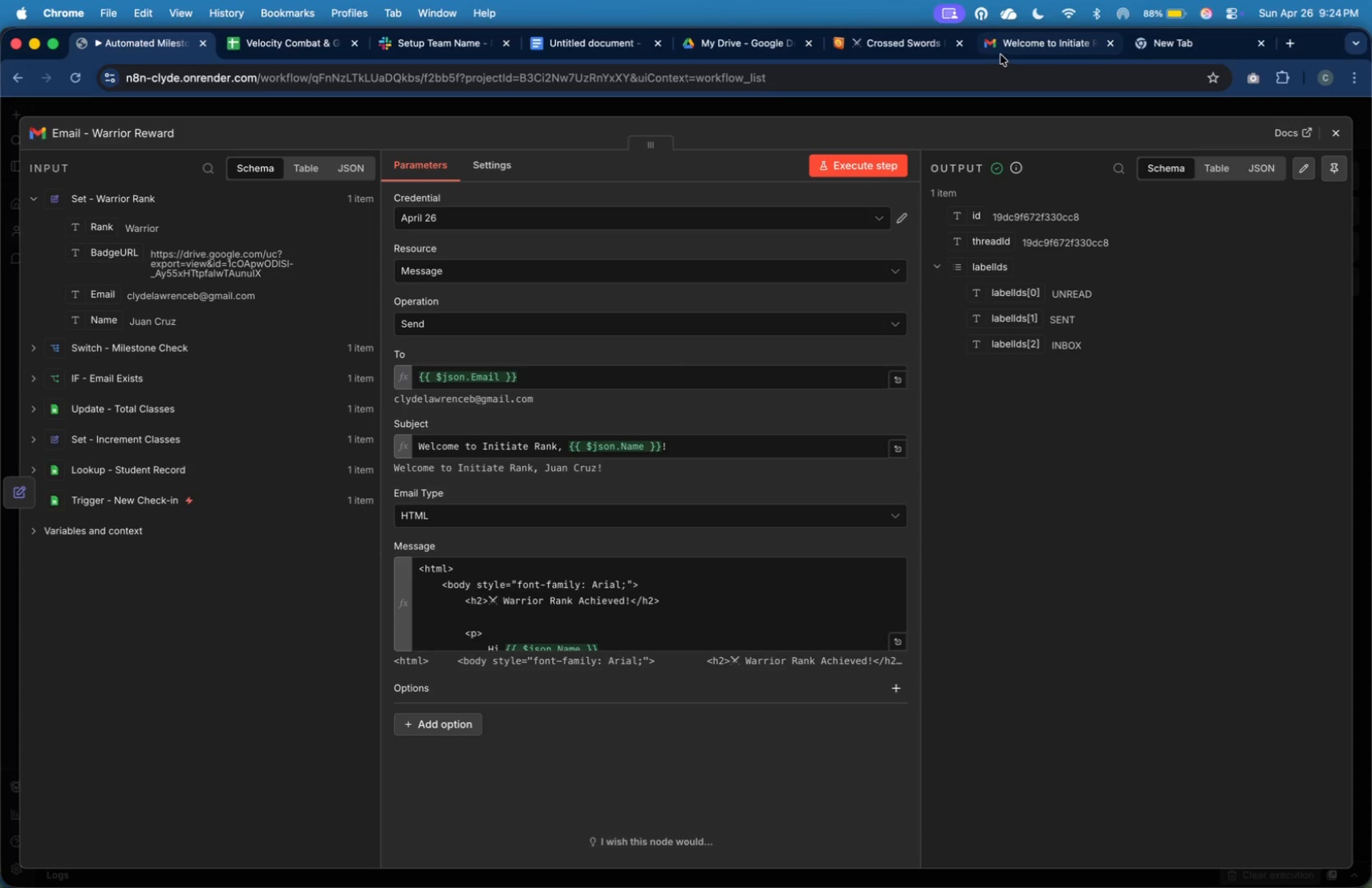 
left_click([184, 228])
 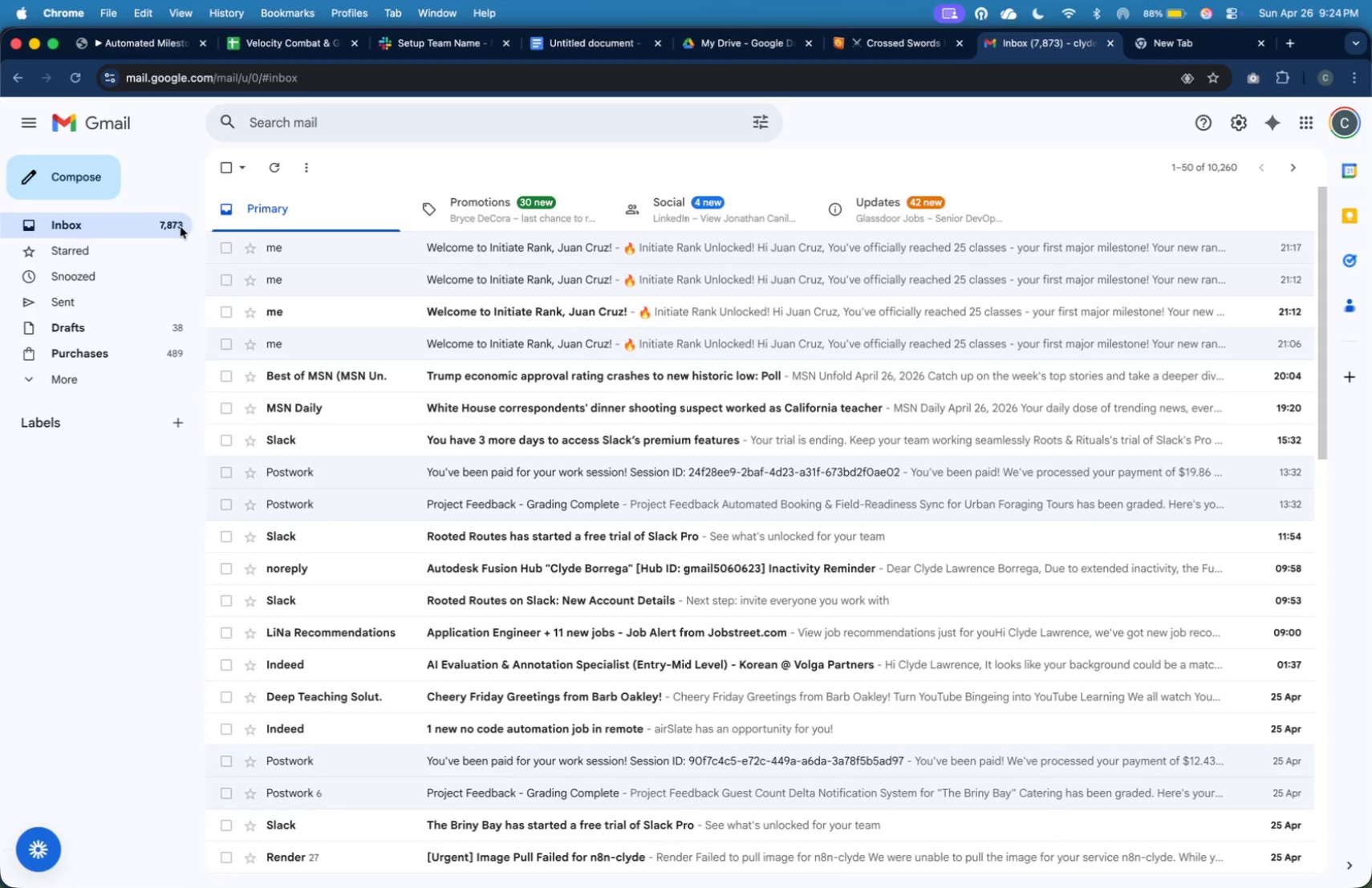 
left_click([179, 227])
 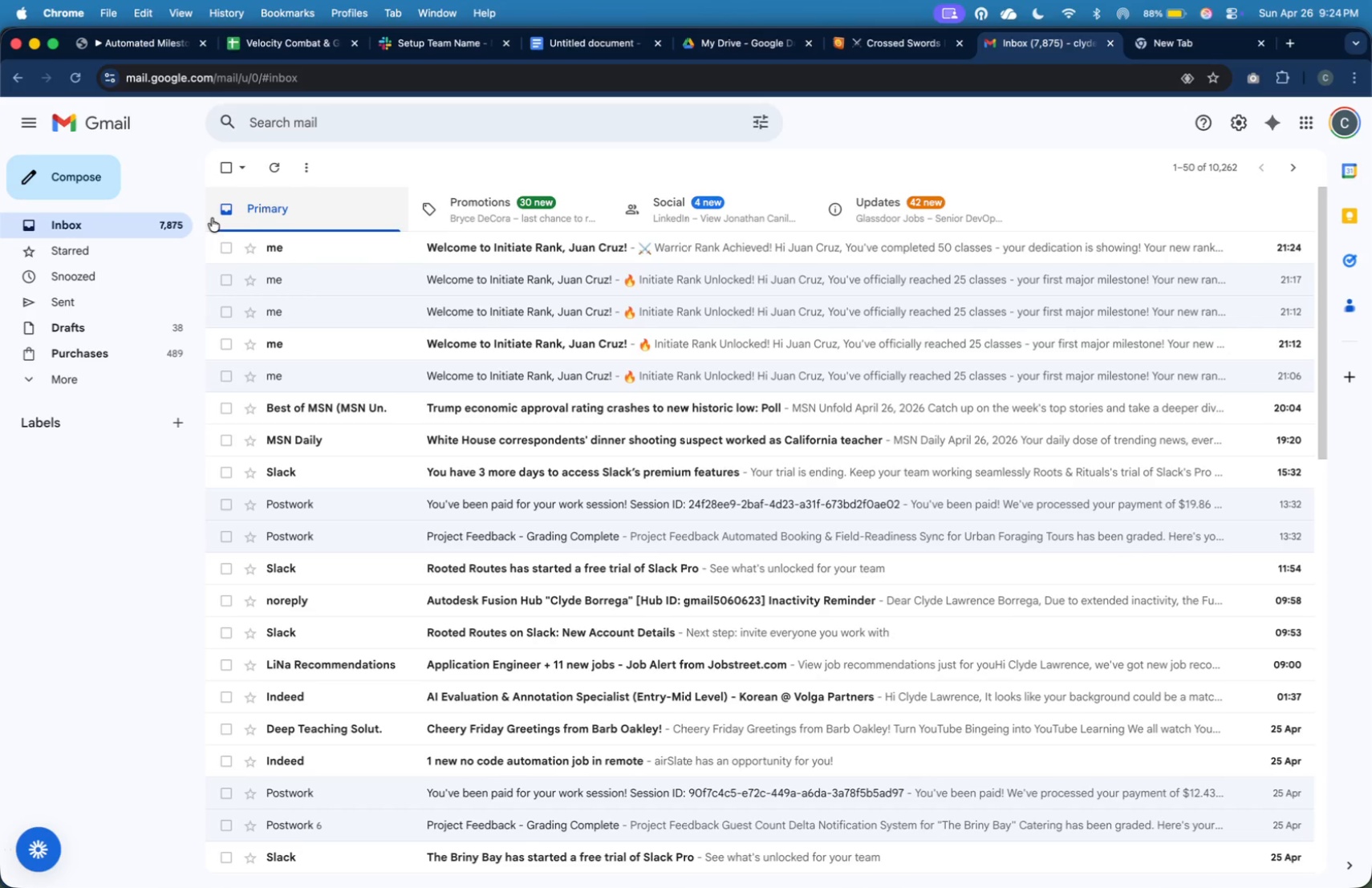 
wait(7.46)
 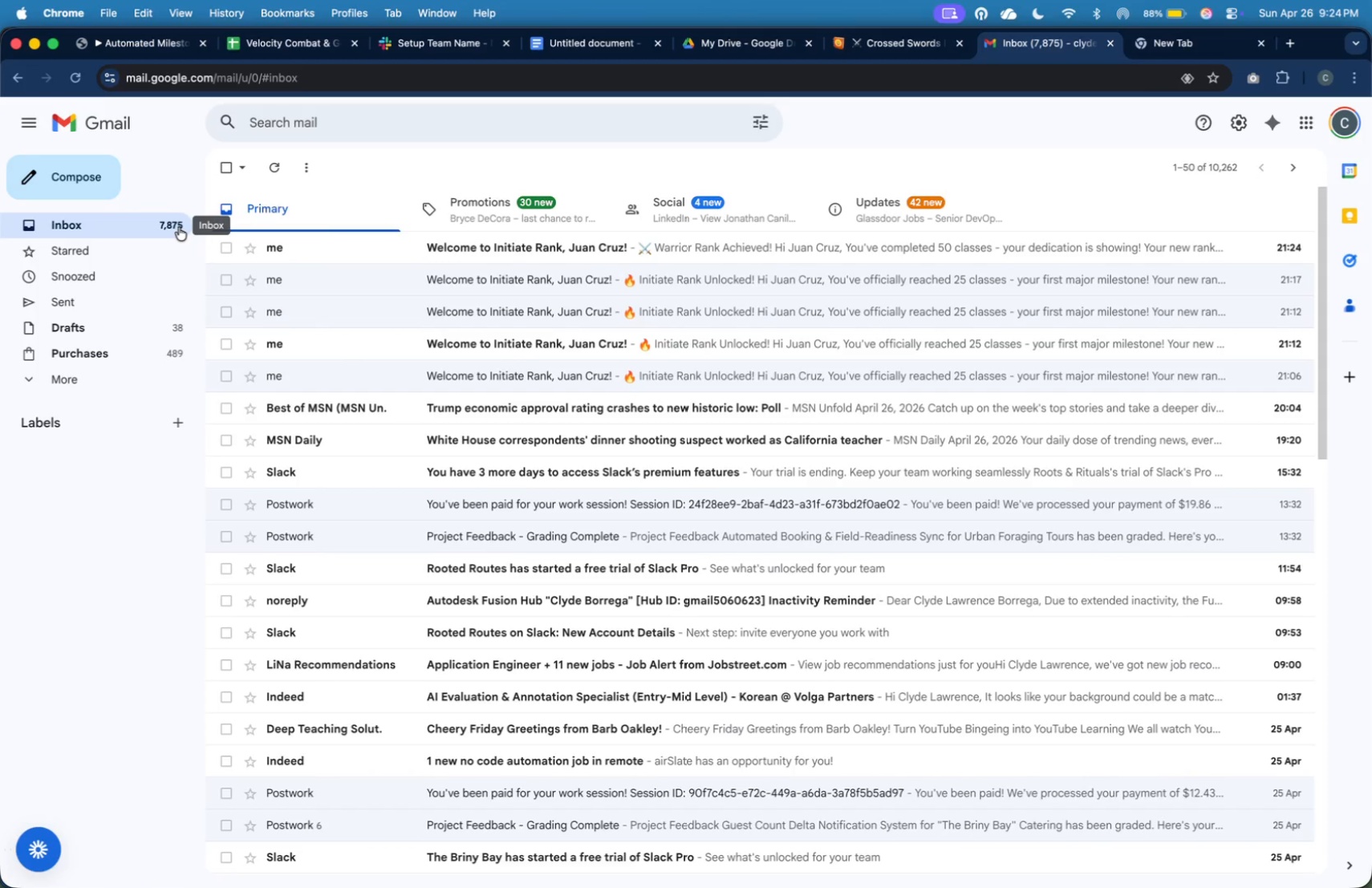 
left_click([316, 237])
 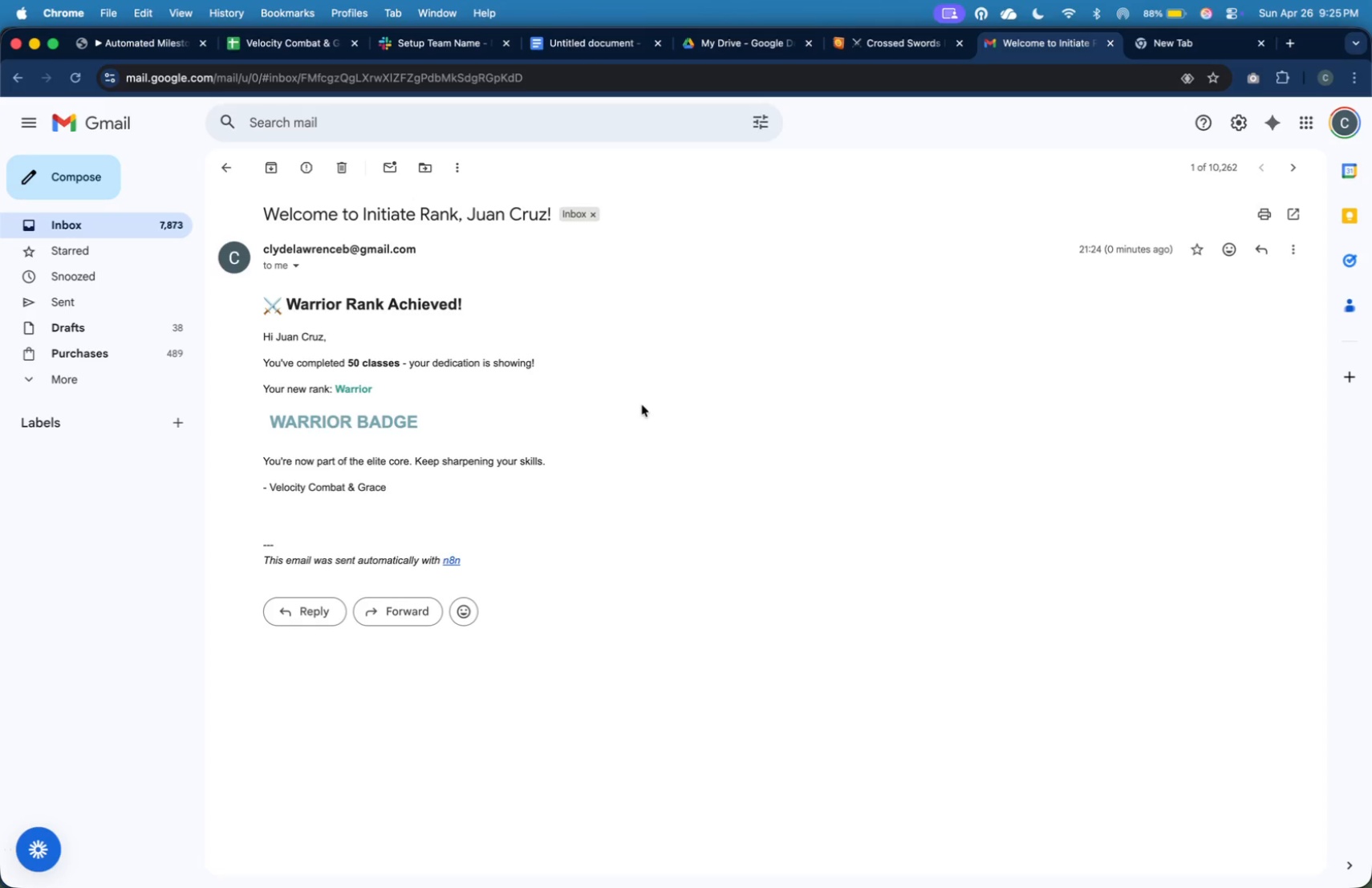 
wait(18.76)
 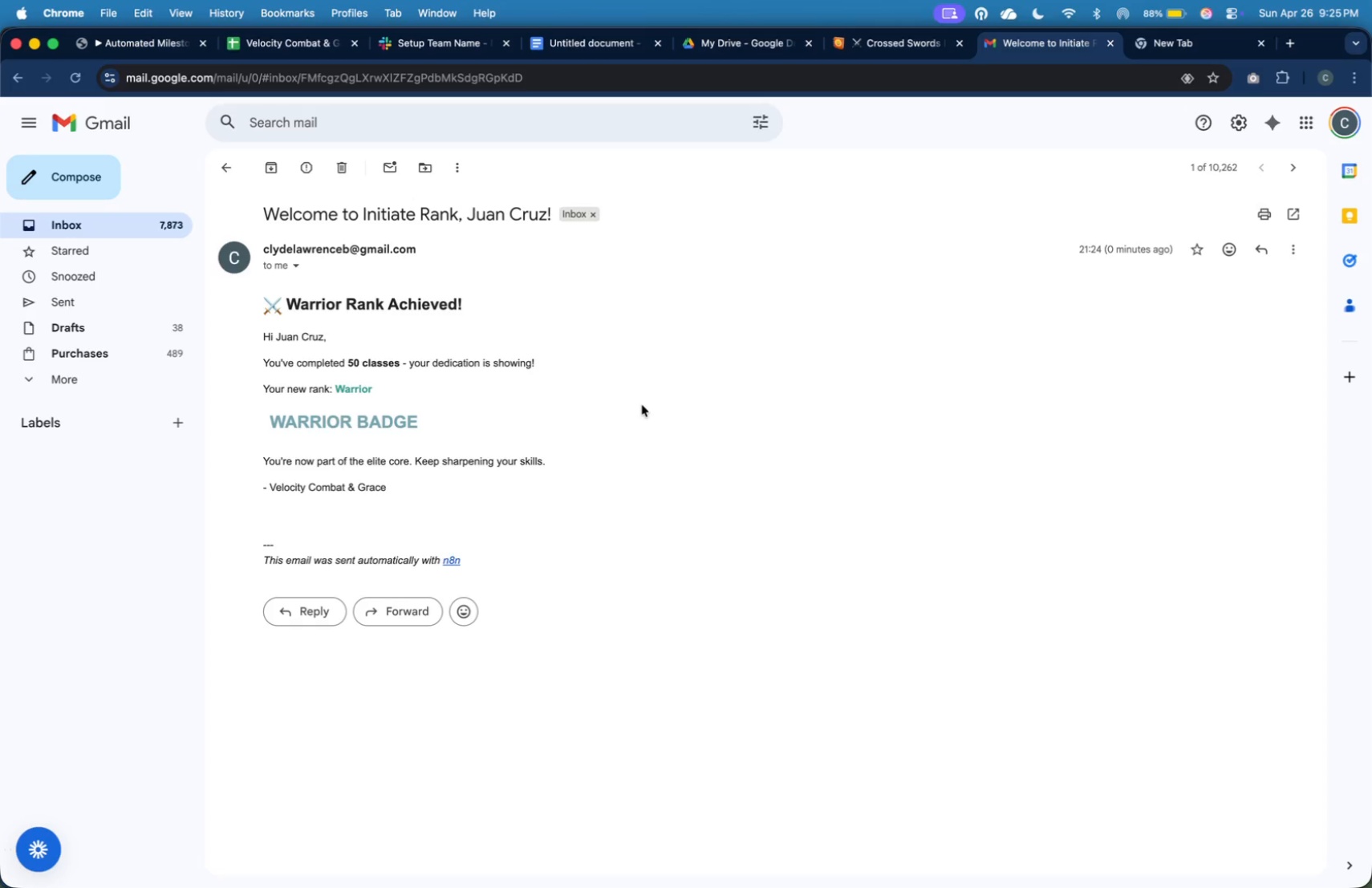 
left_click([142, 51])
 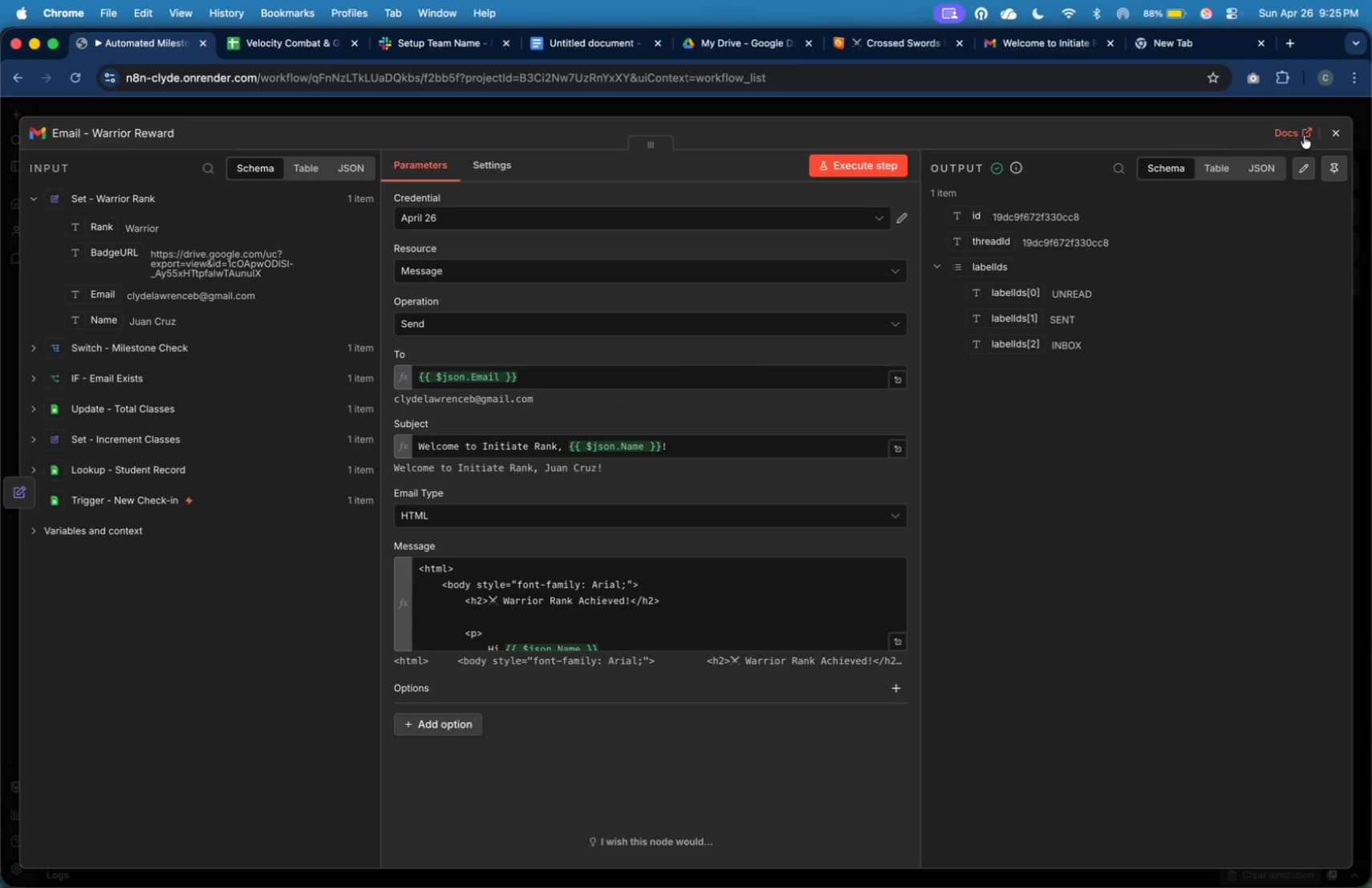 
left_click([1340, 133])
 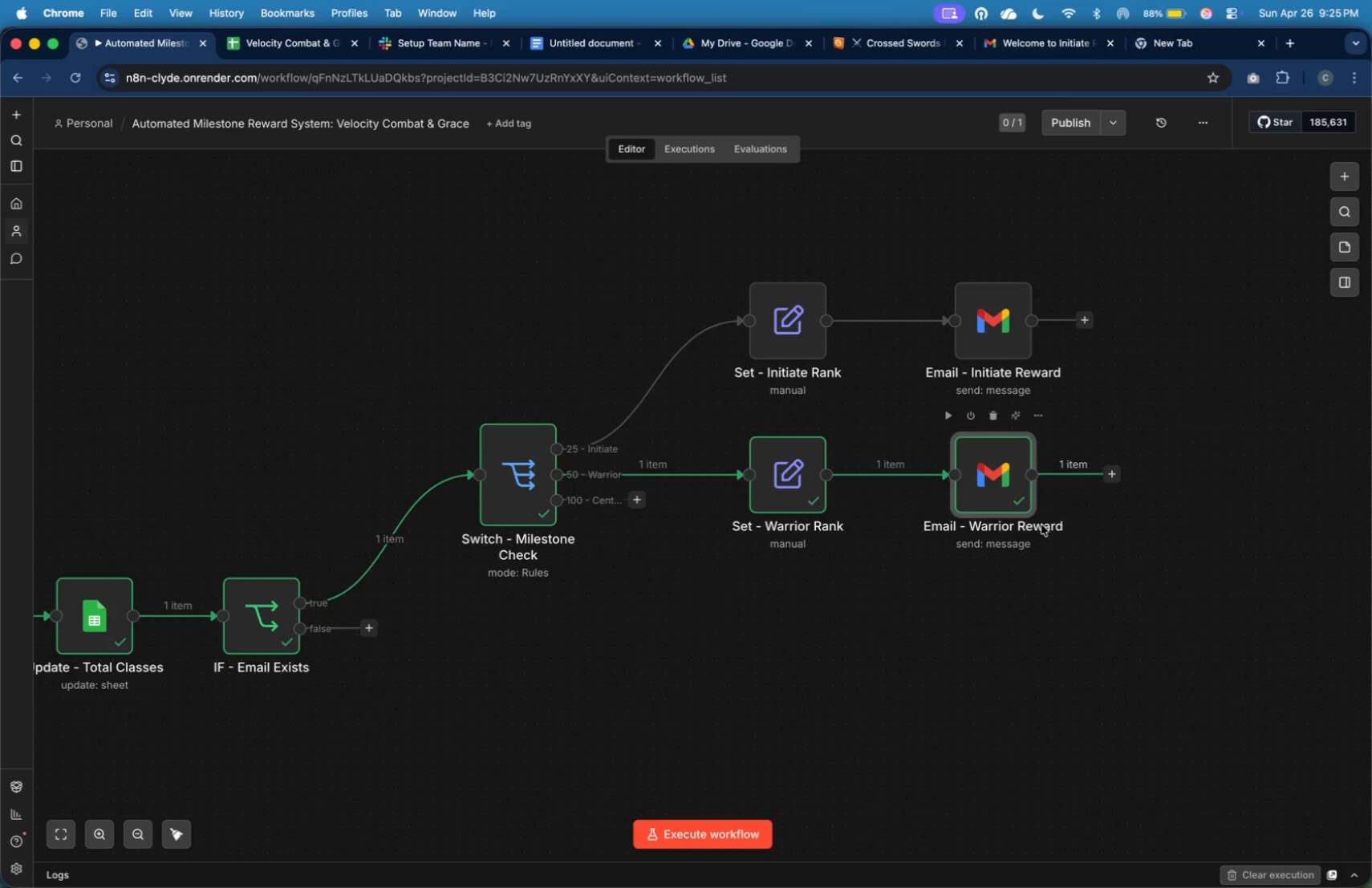 
left_click([1067, 623])
 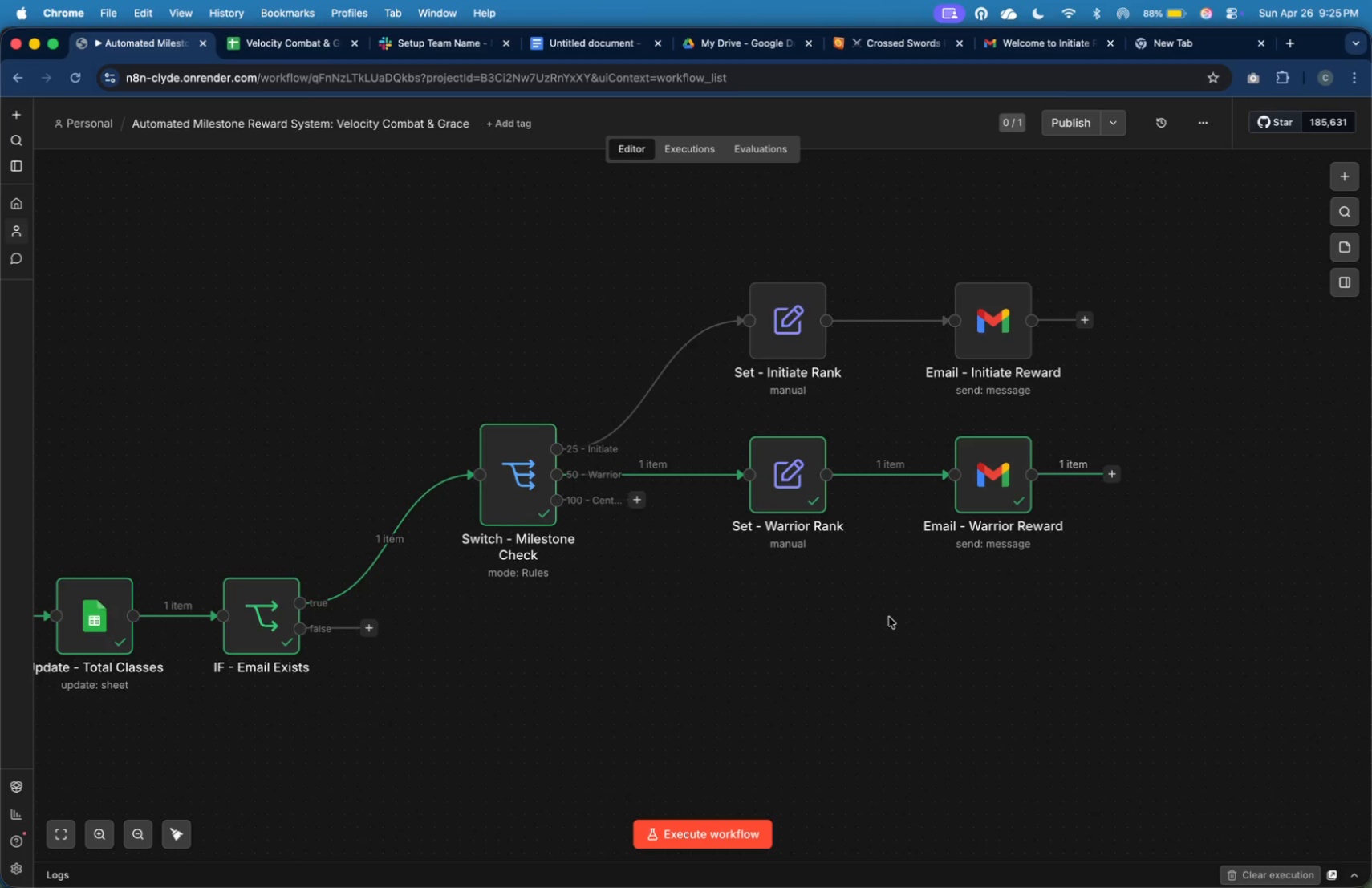 
left_click([777, 463])
 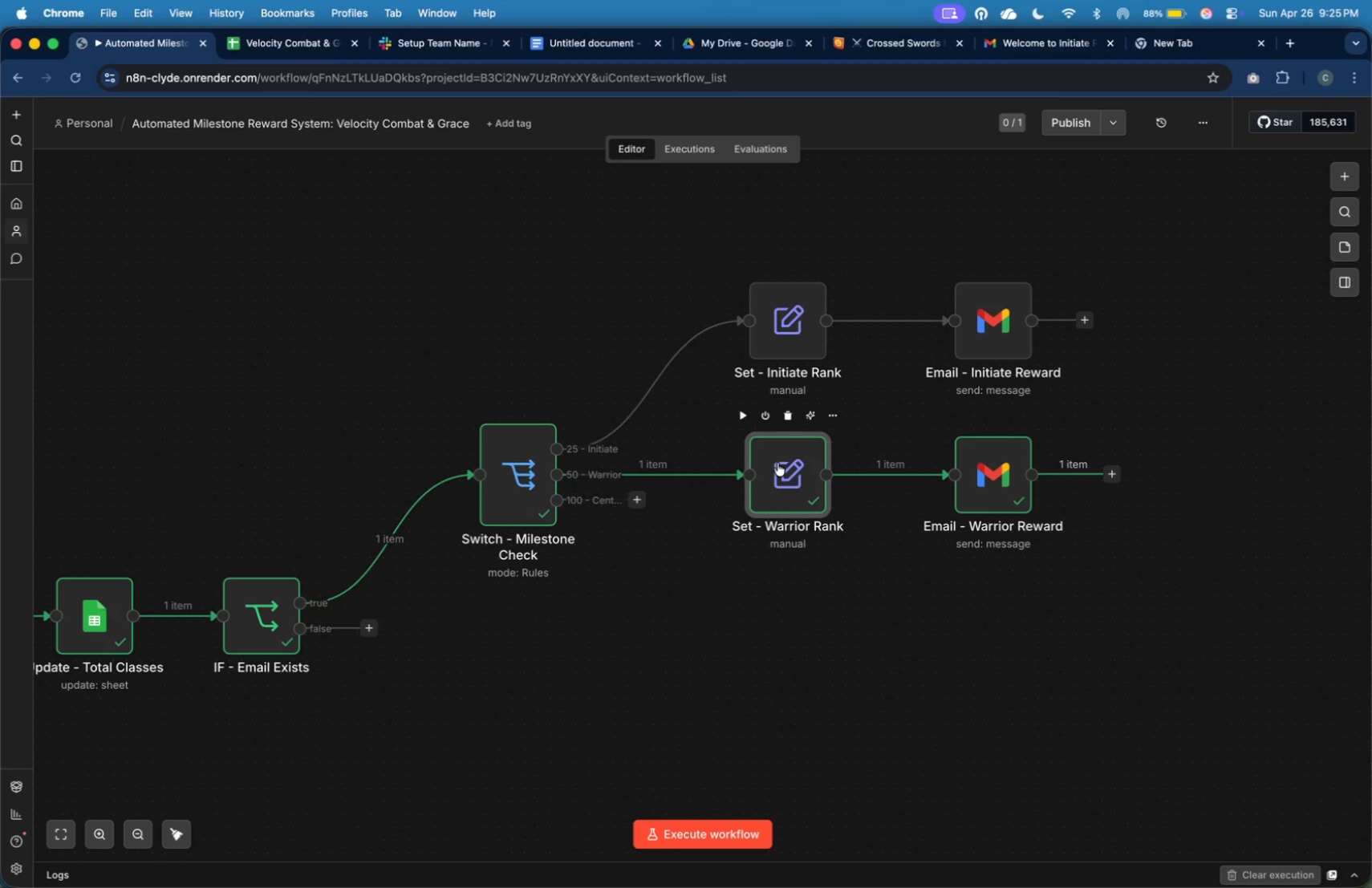 
key(Meta+C)
 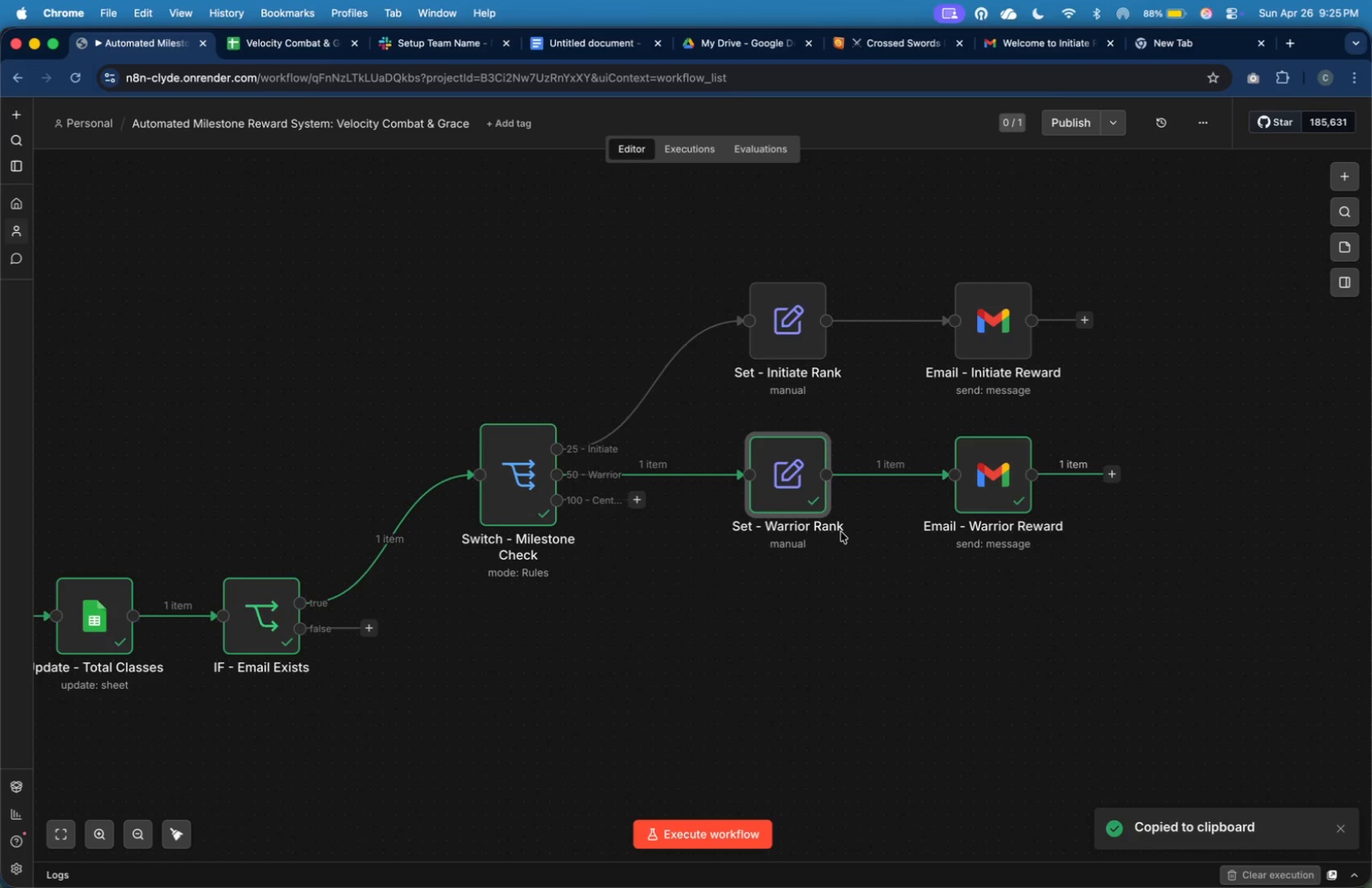 
key(Meta+V)
 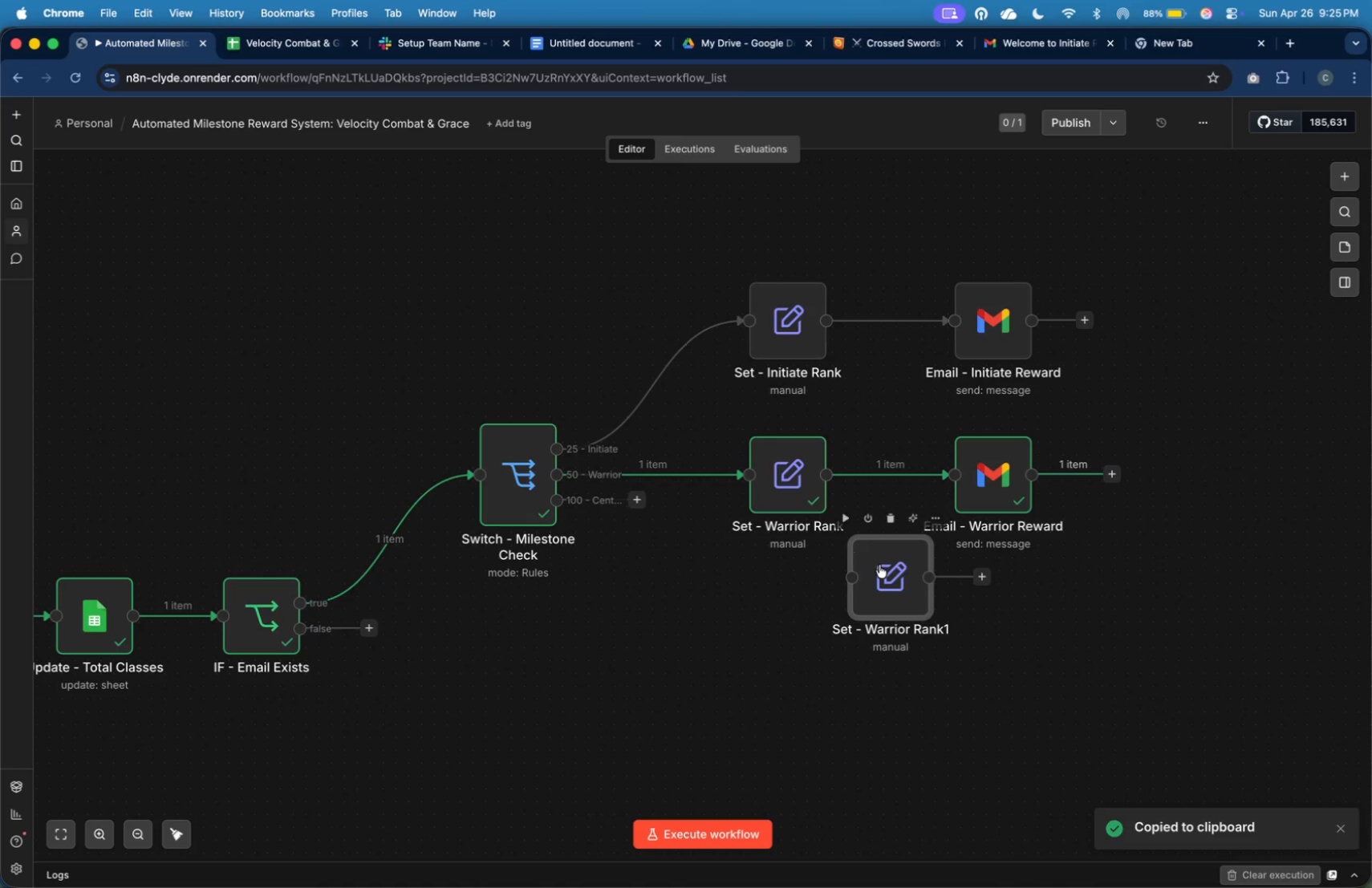 
left_click_drag(start_coordinate=[879, 565], to_coordinate=[800, 616])
 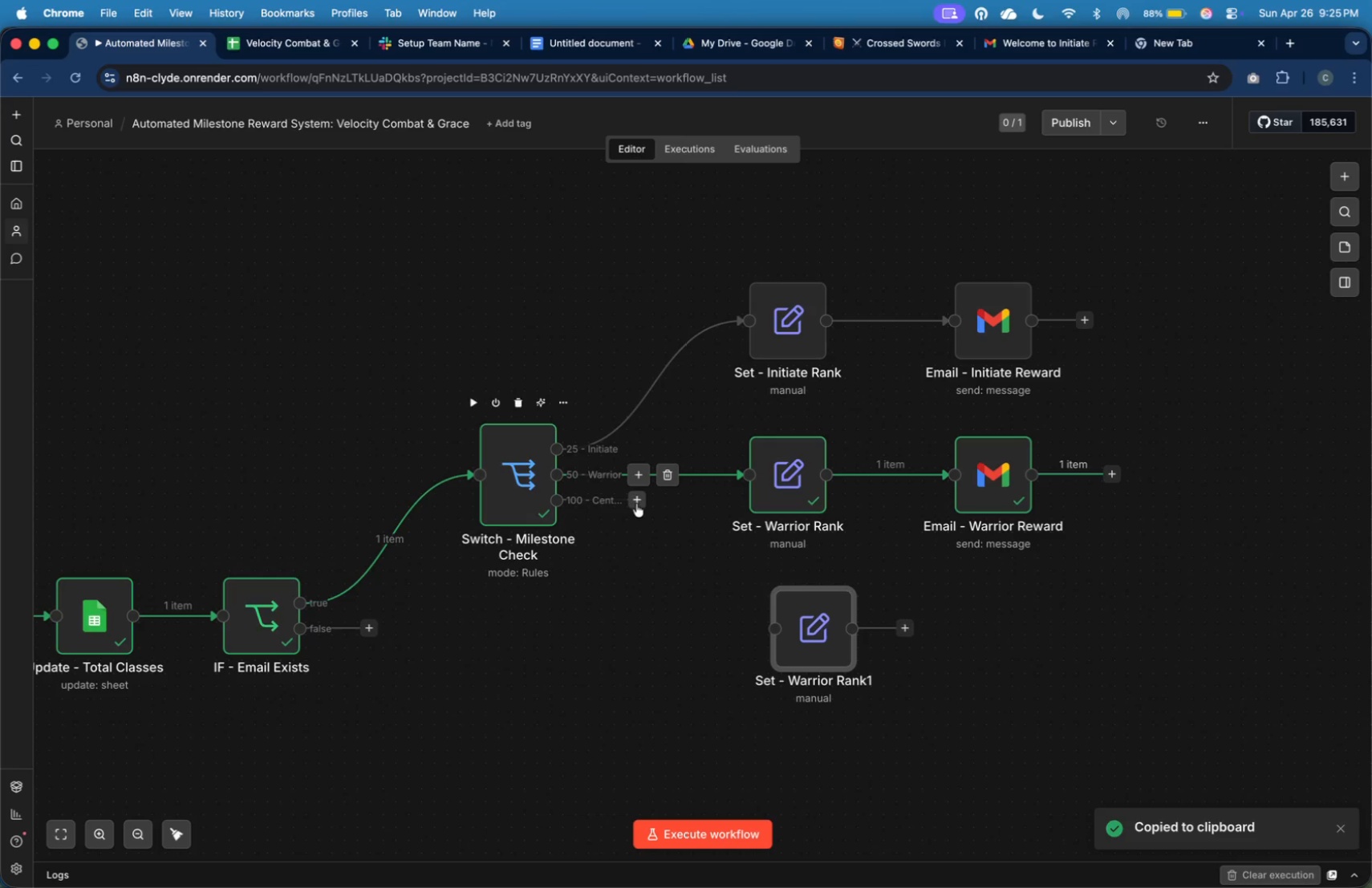 
left_click_drag(start_coordinate=[636, 504], to_coordinate=[742, 627])
 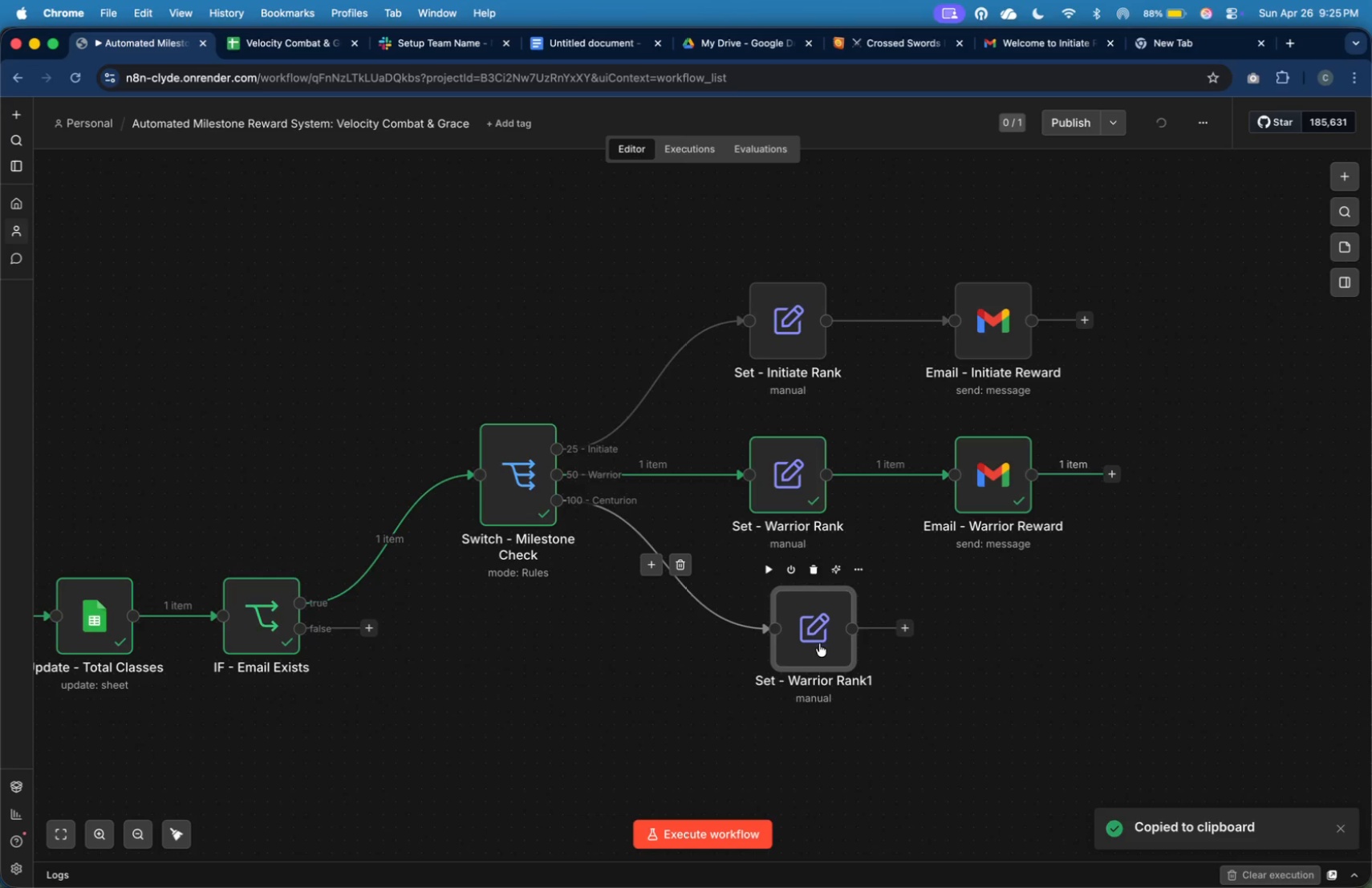 
left_click_drag(start_coordinate=[819, 643], to_coordinate=[791, 658])
 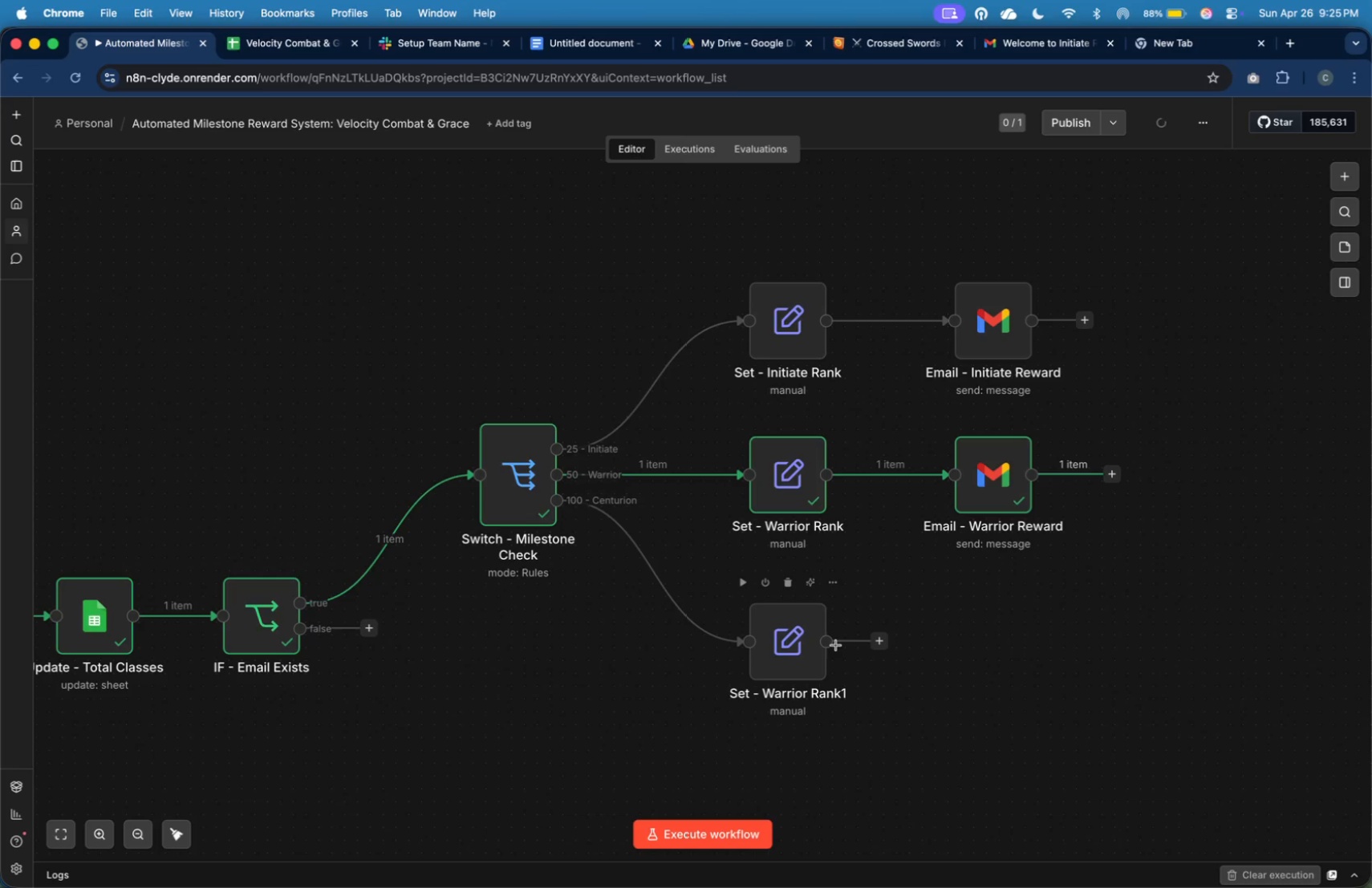 
double_click([799, 645])
 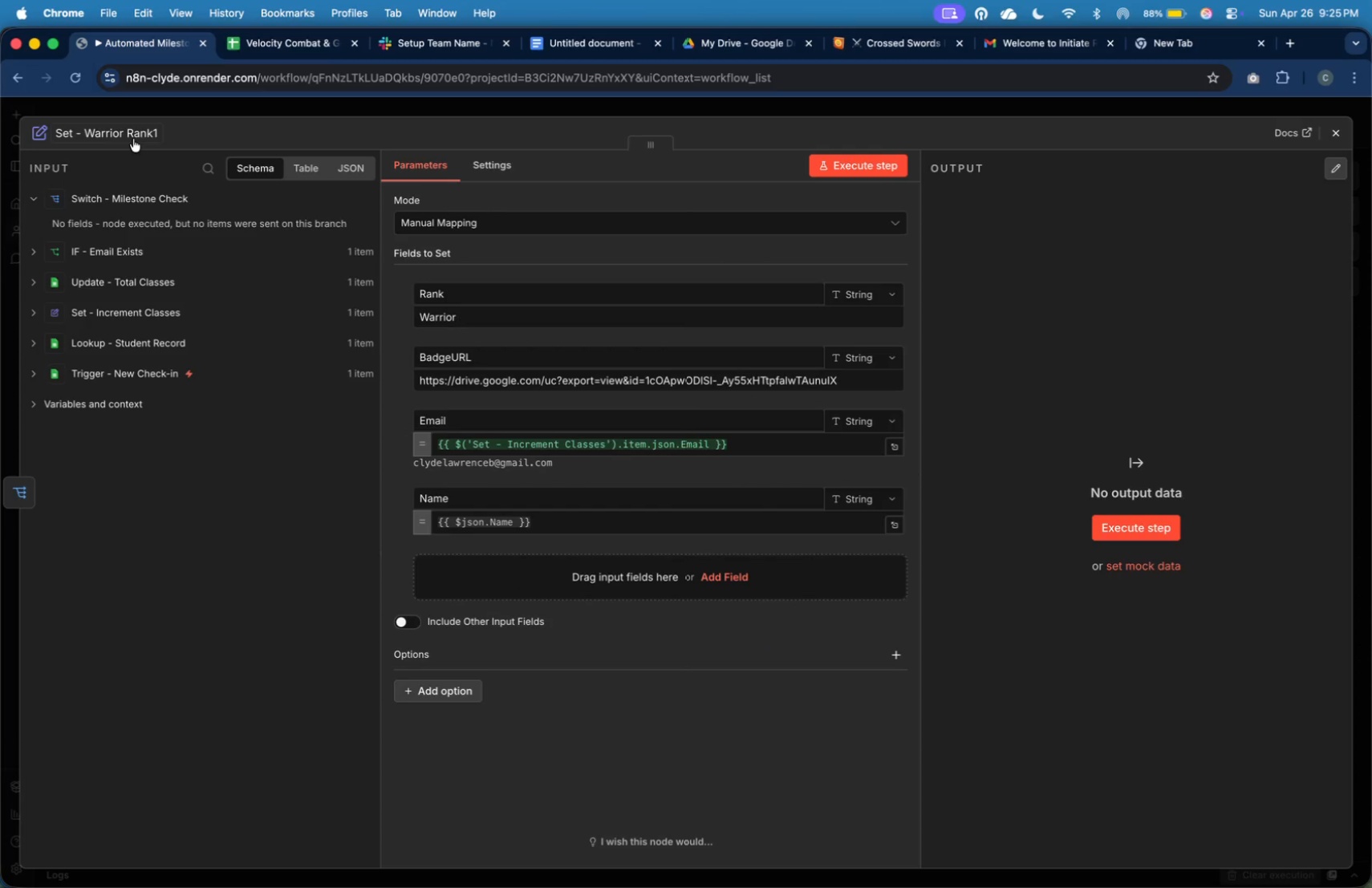 
double_click([124, 134])
 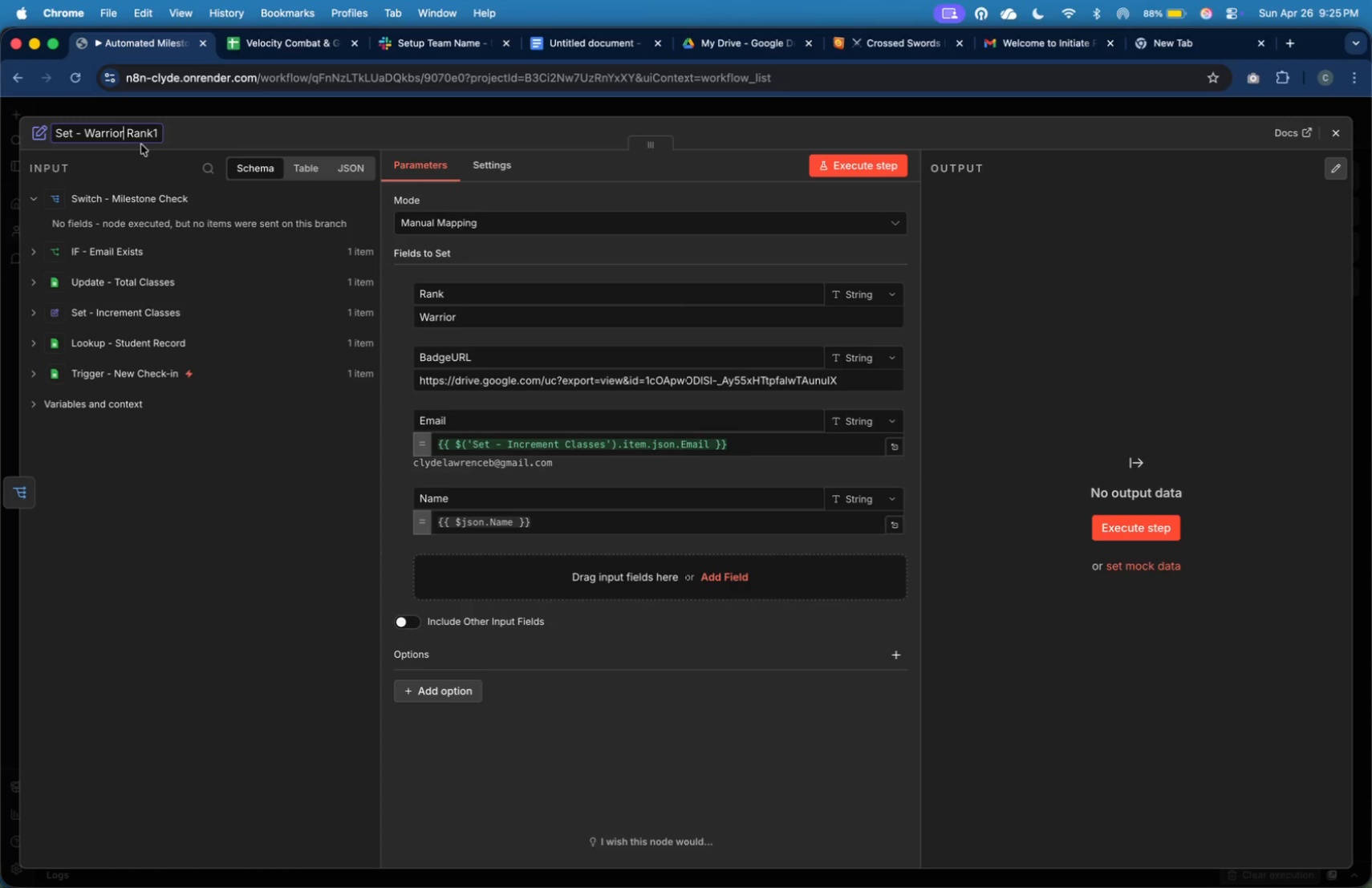 
key(Backspace)
key(Backspace)
key(Backspace)
key(Backspace)
key(Backspace)
key(Backspace)
key(Backspace)
type(Centurion)
 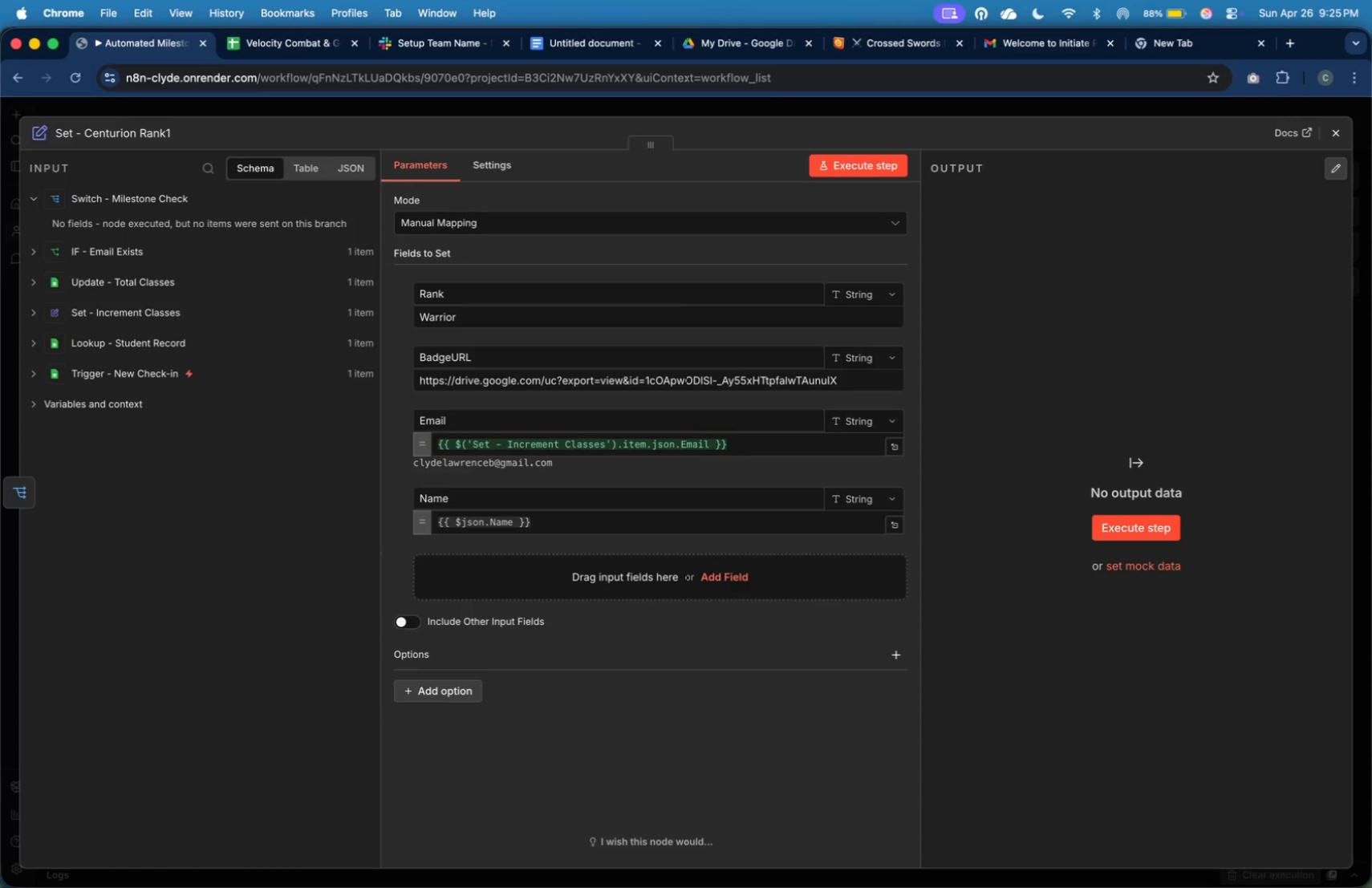 
 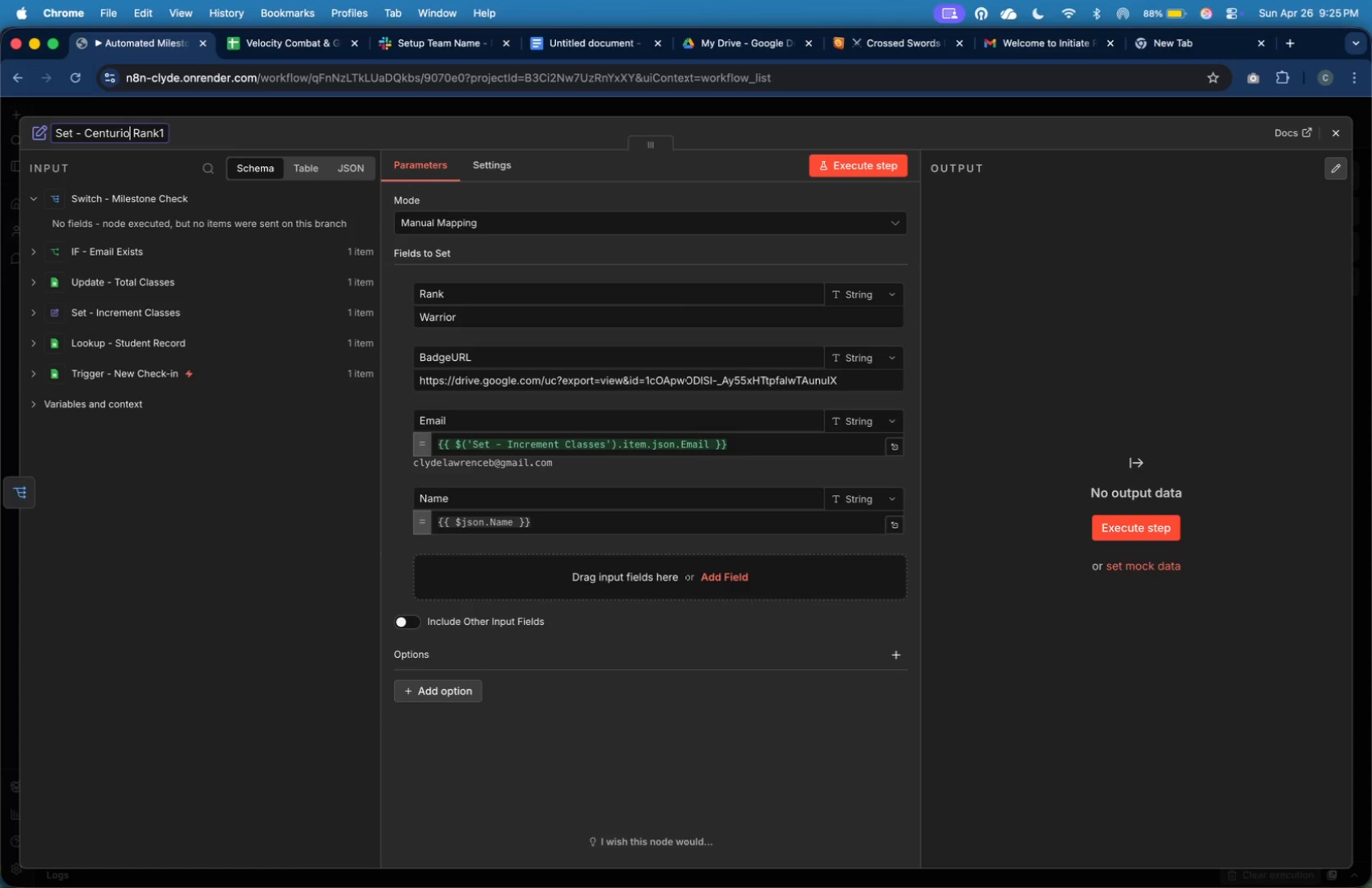 
key(Enter)
 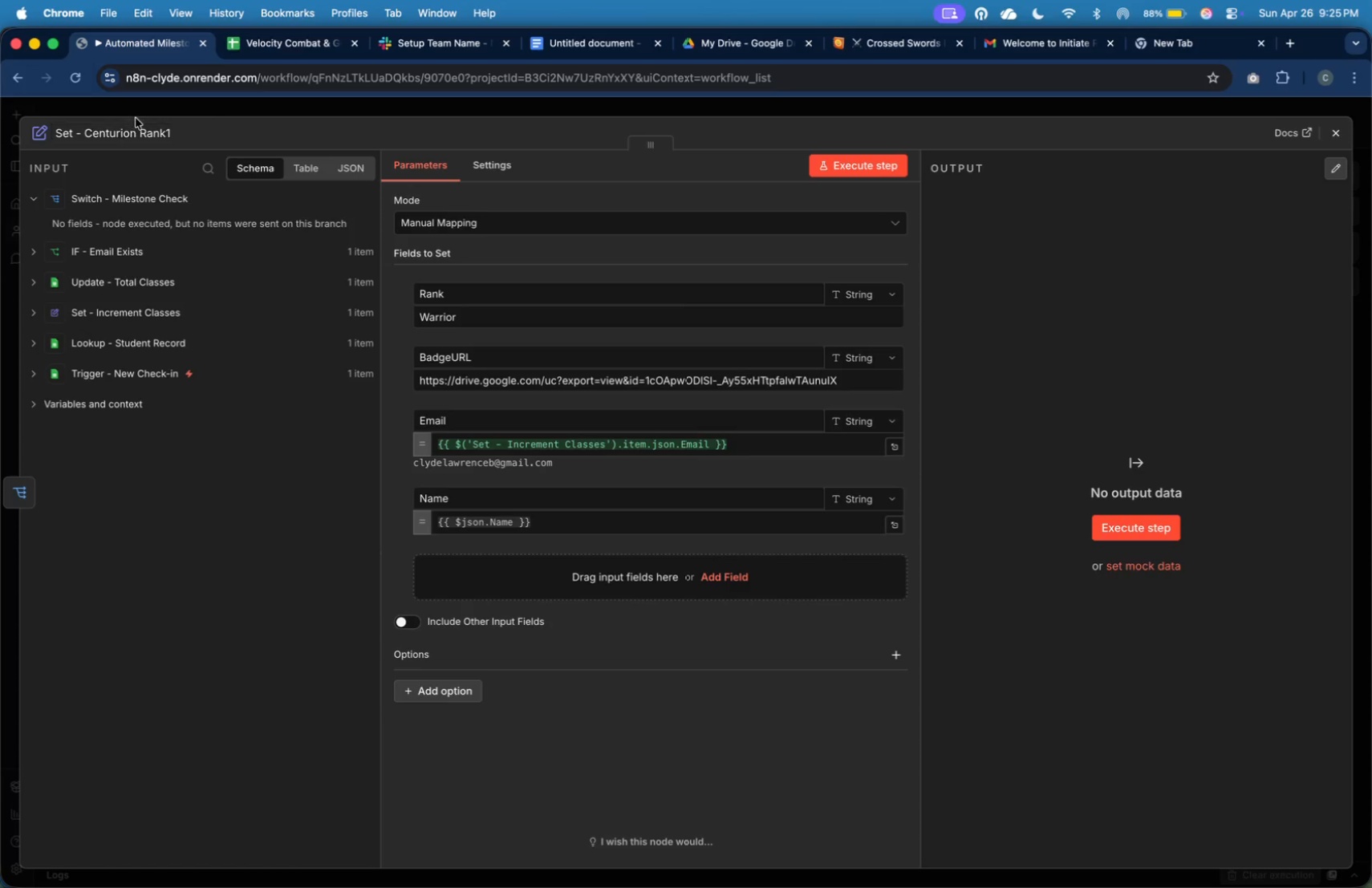 
left_click([153, 132])
 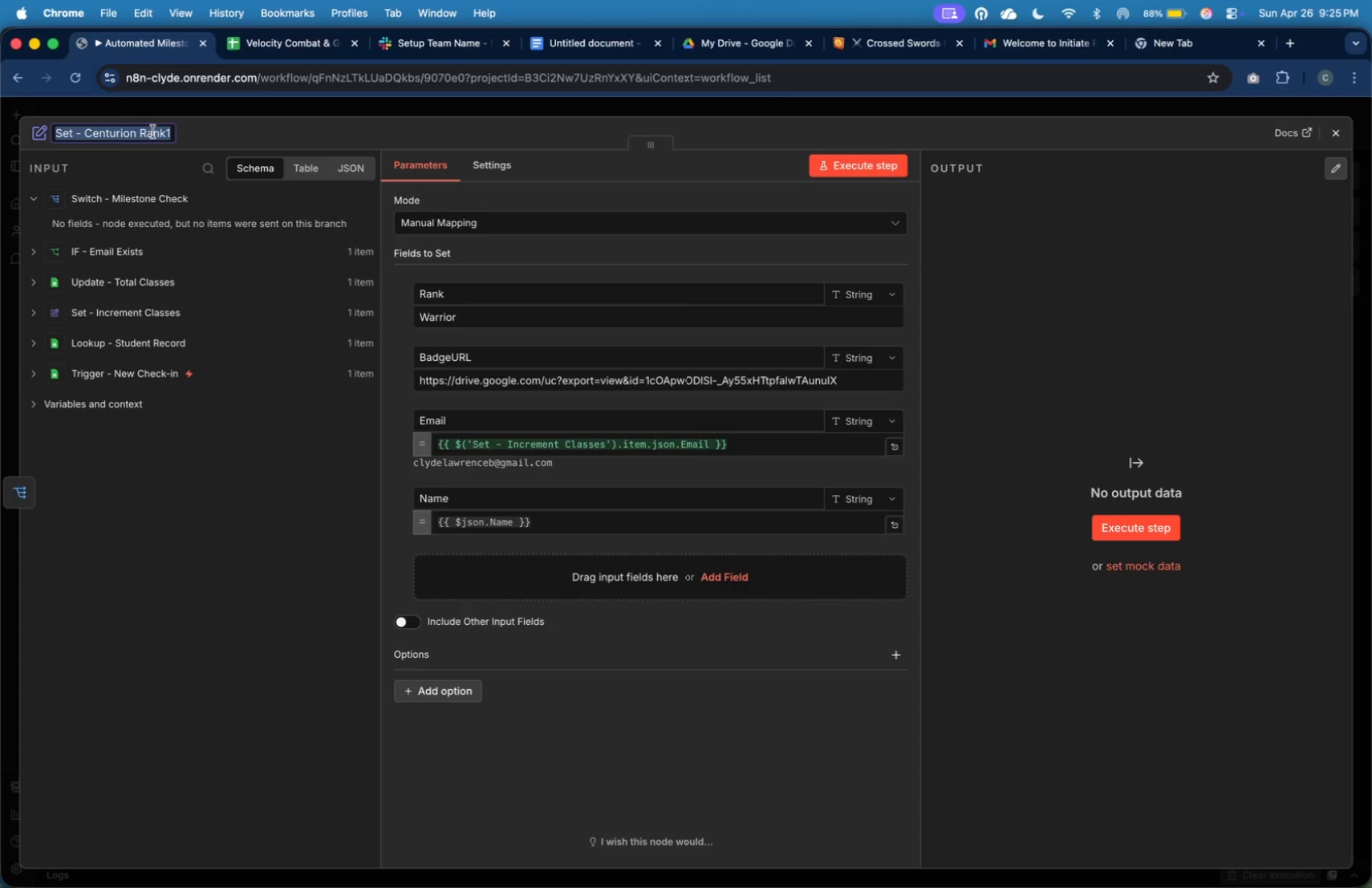 
key(ArrowDown)
 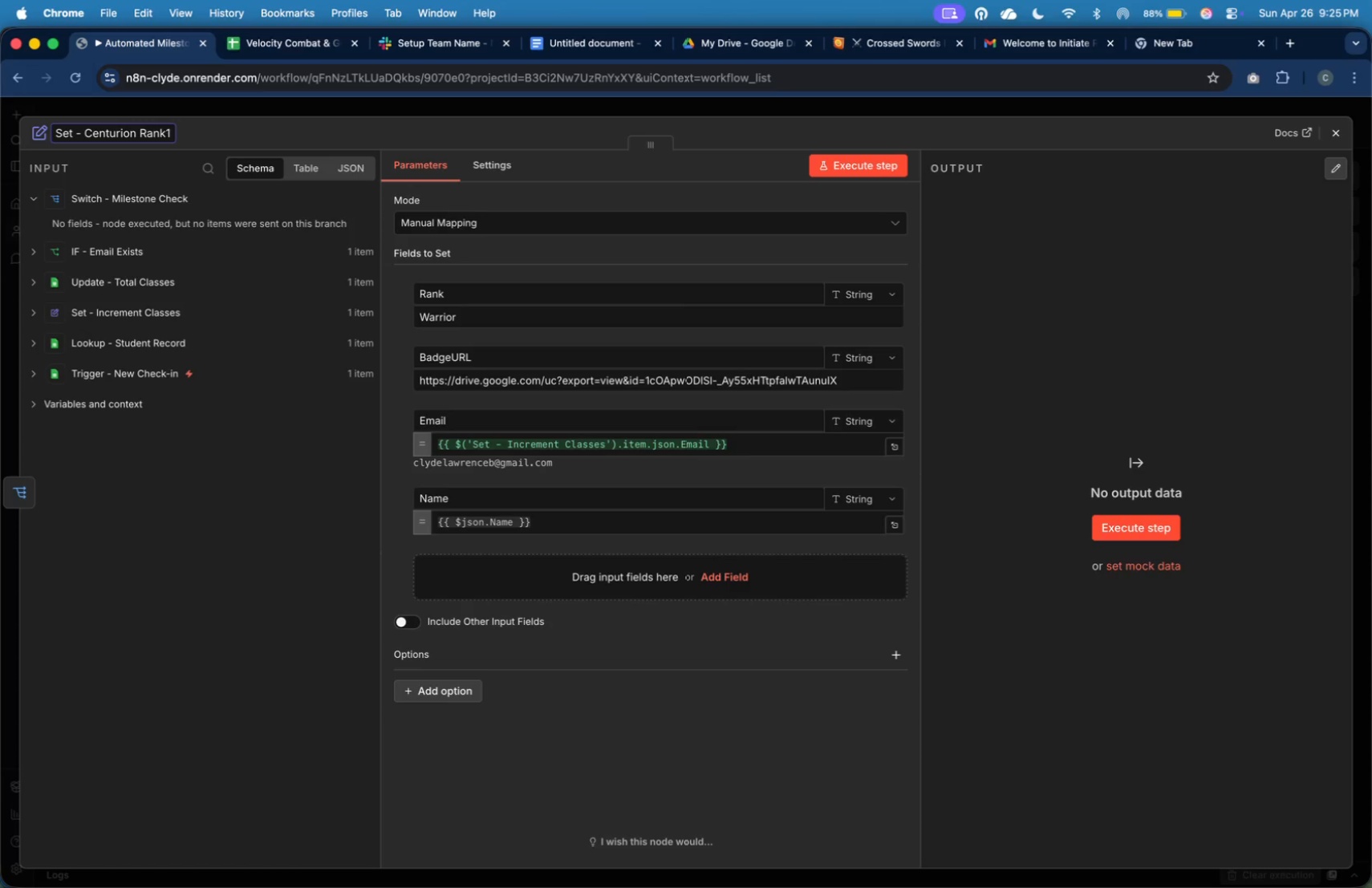 
key(Backspace)
 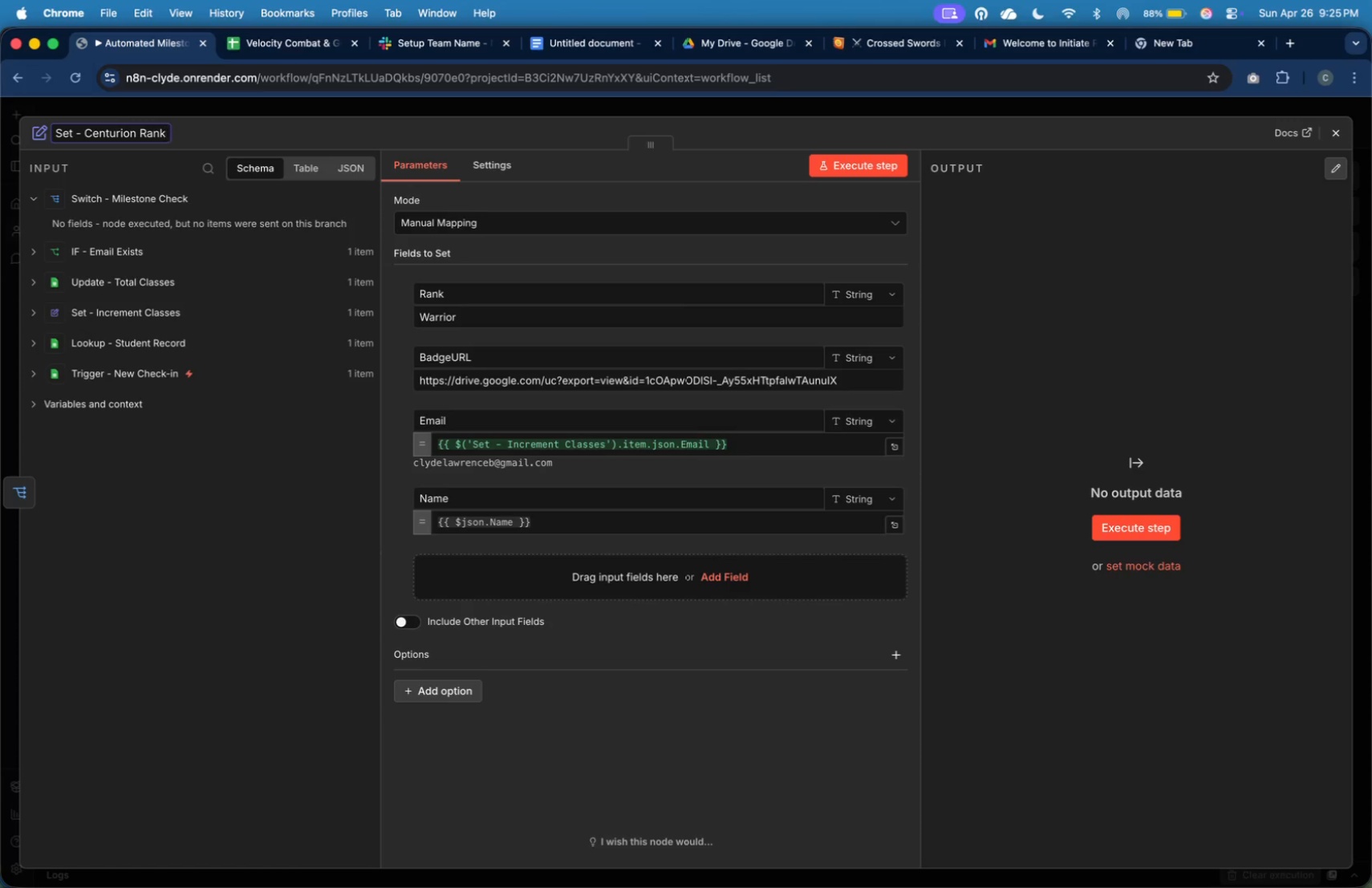 
key(Enter)
 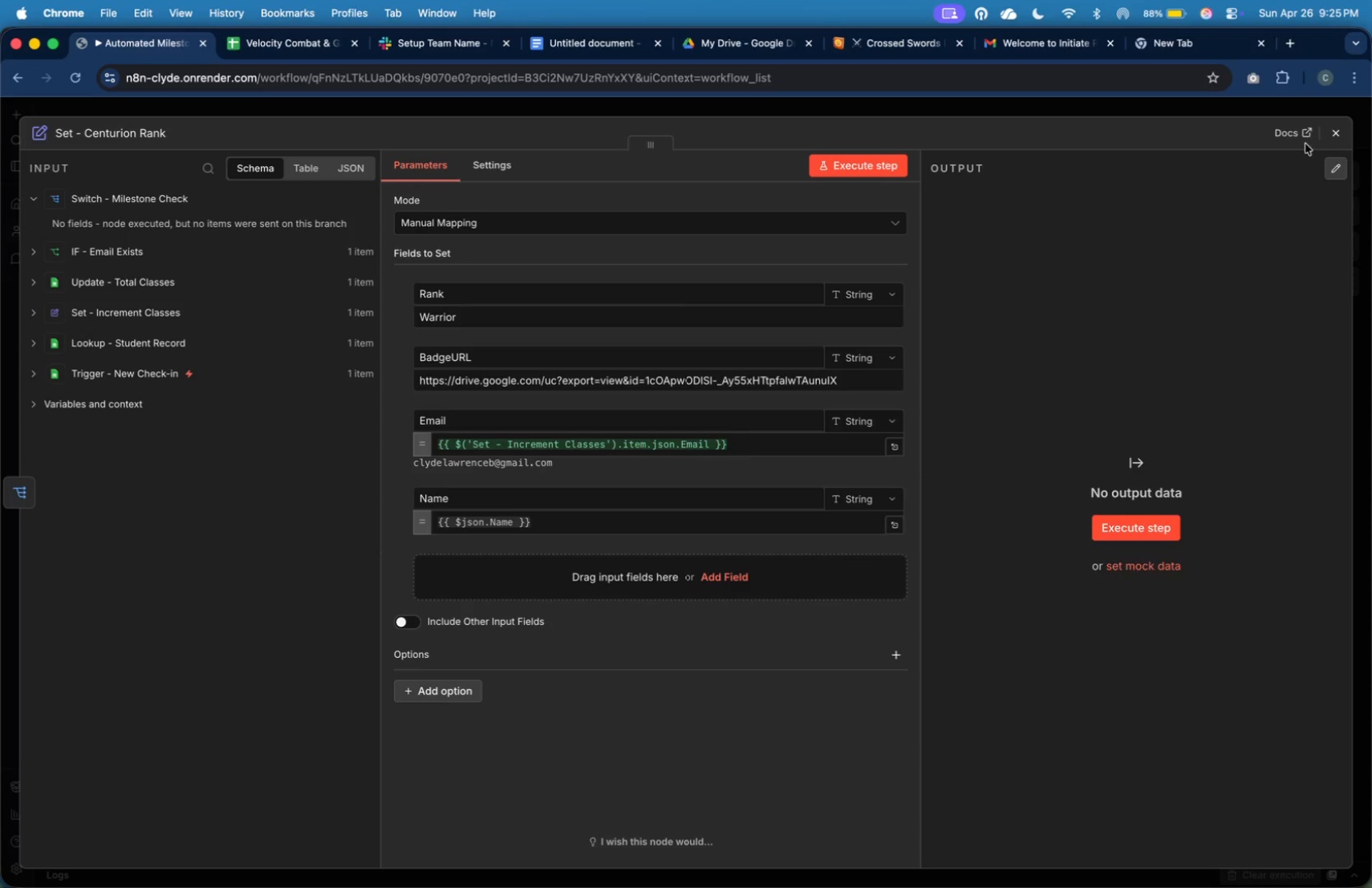 
left_click([1325, 134])
 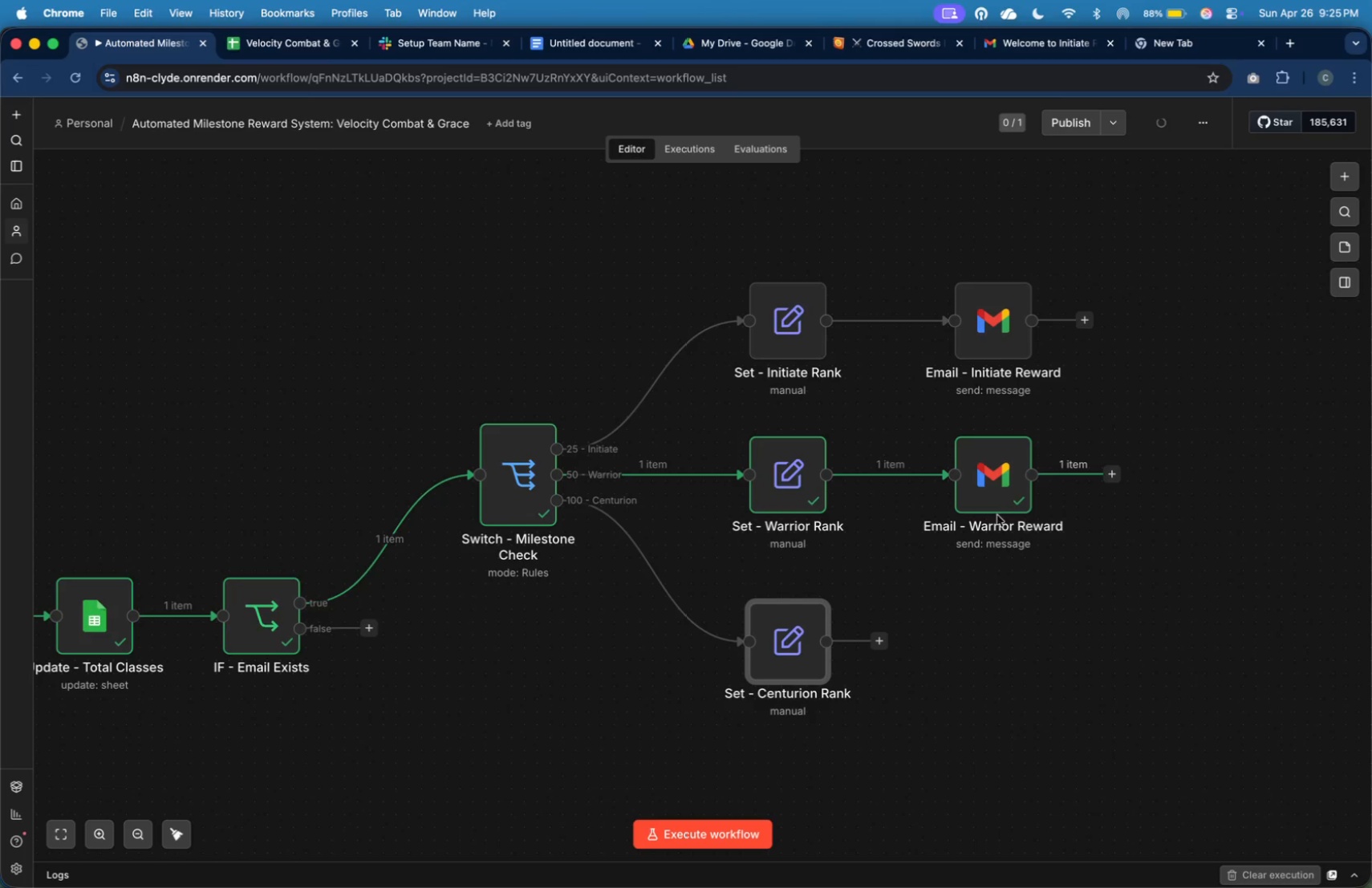 
left_click([986, 493])
 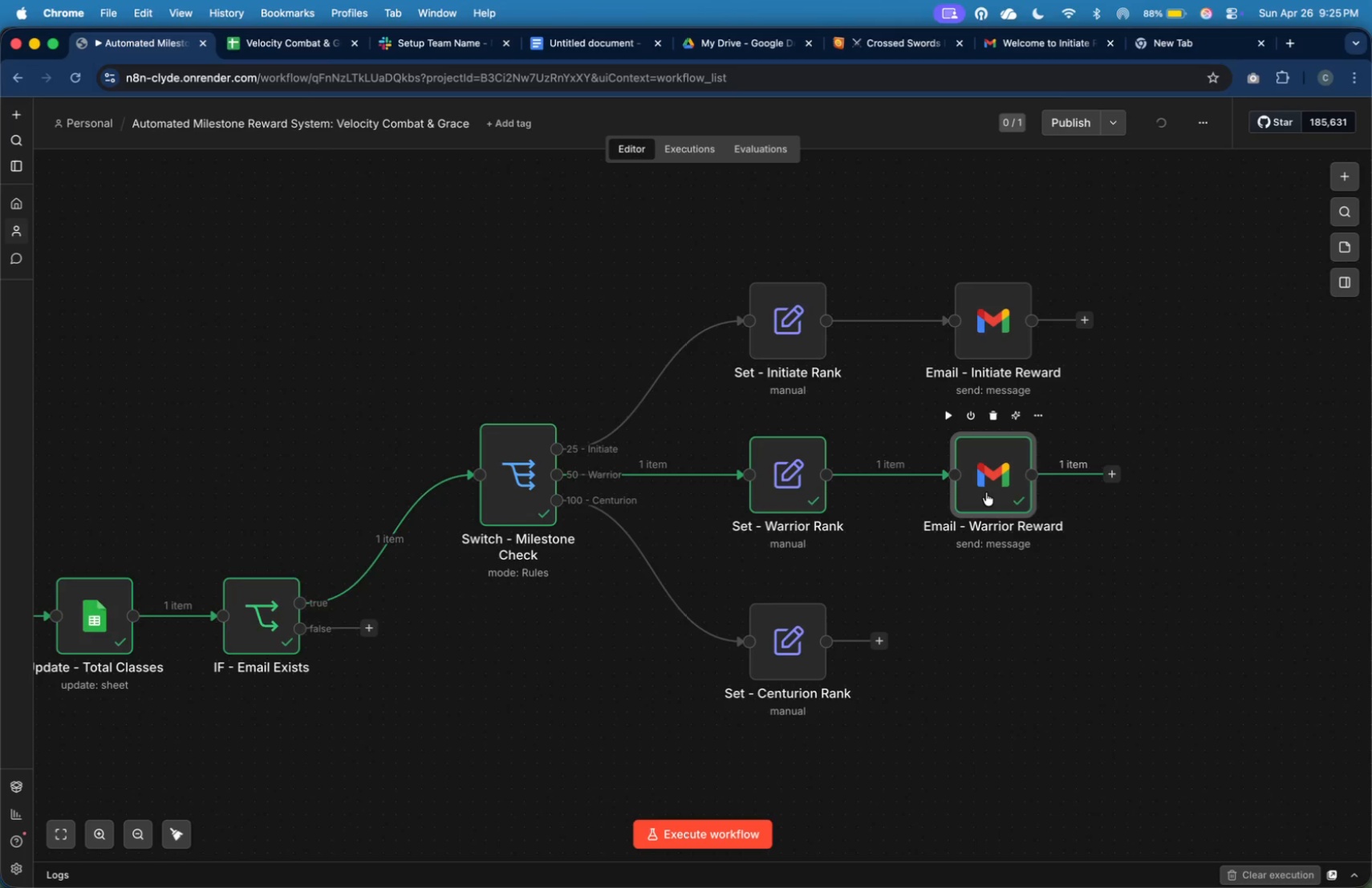 
key(Meta+C)
 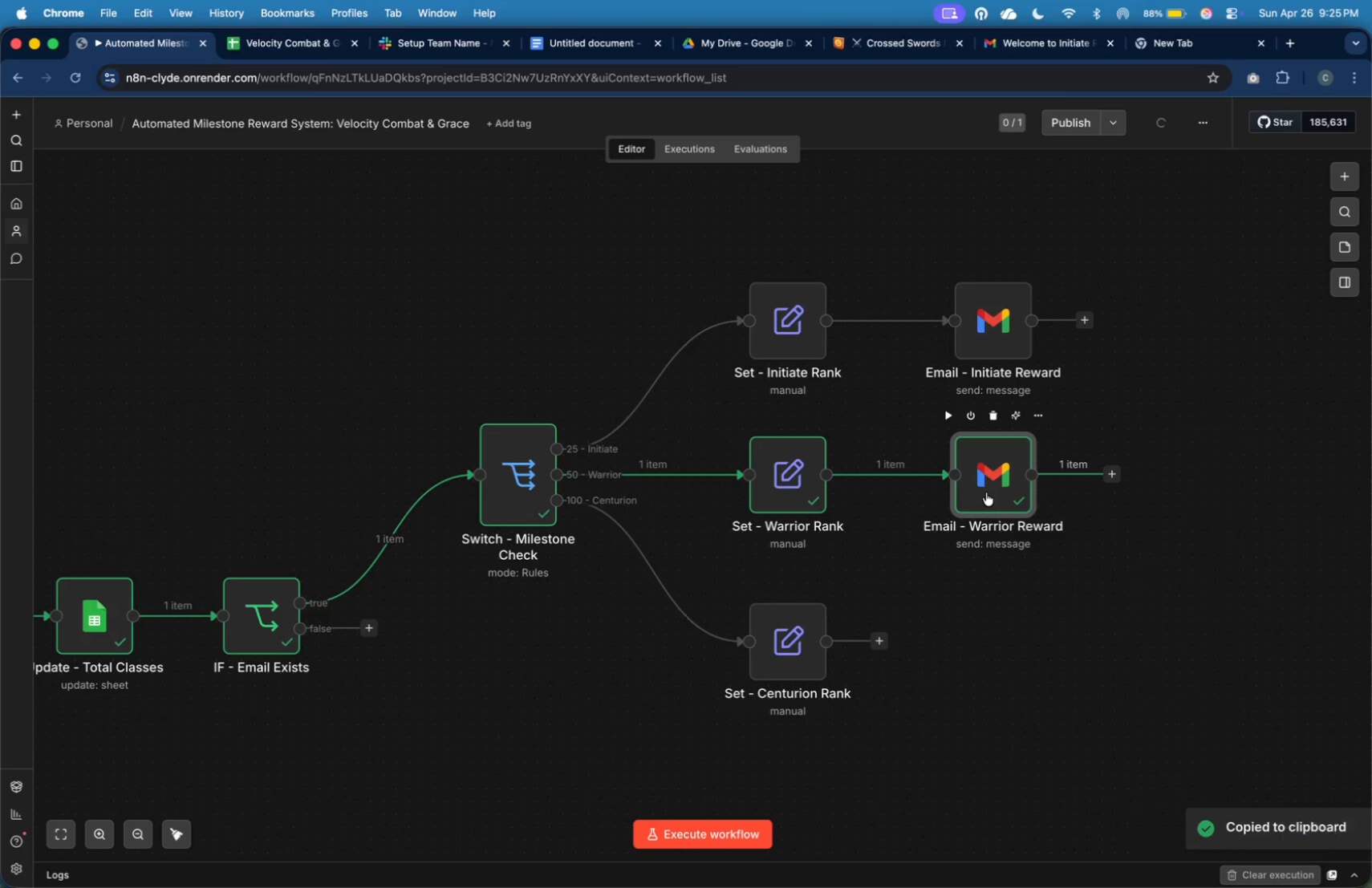 
key(Meta+V)
 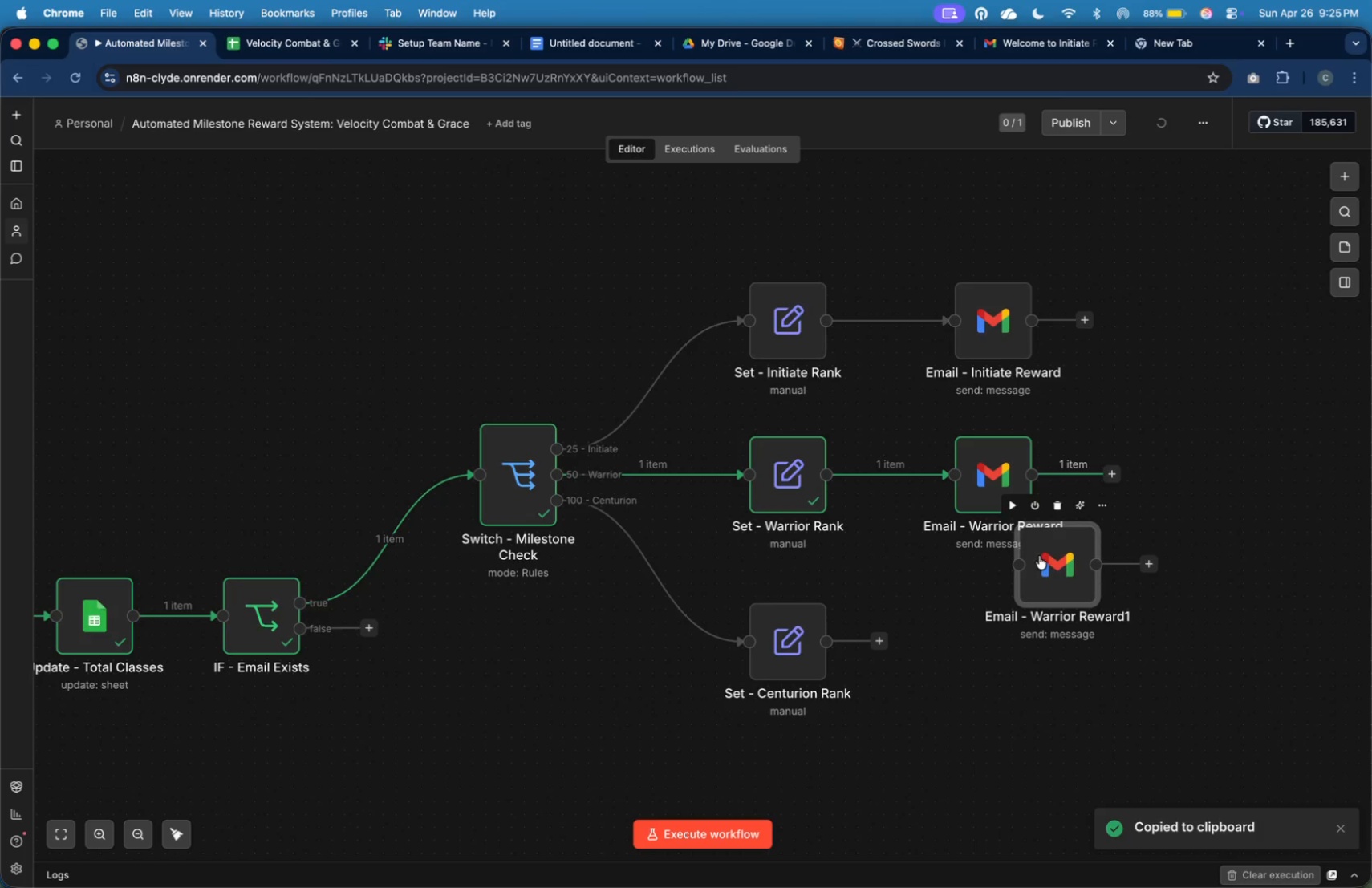 
left_click_drag(start_coordinate=[1053, 562], to_coordinate=[992, 638])
 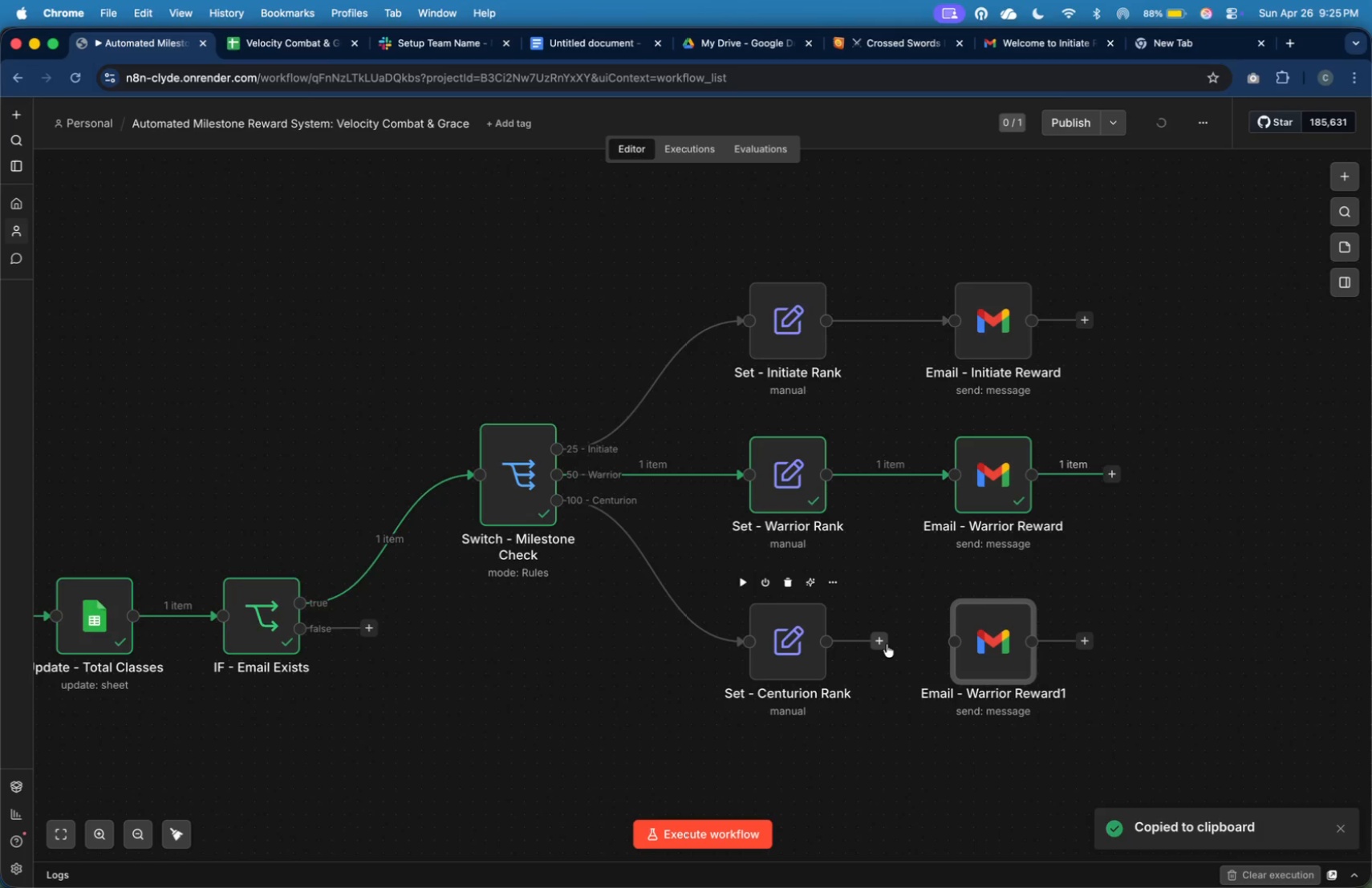 
left_click_drag(start_coordinate=[883, 642], to_coordinate=[924, 639])
 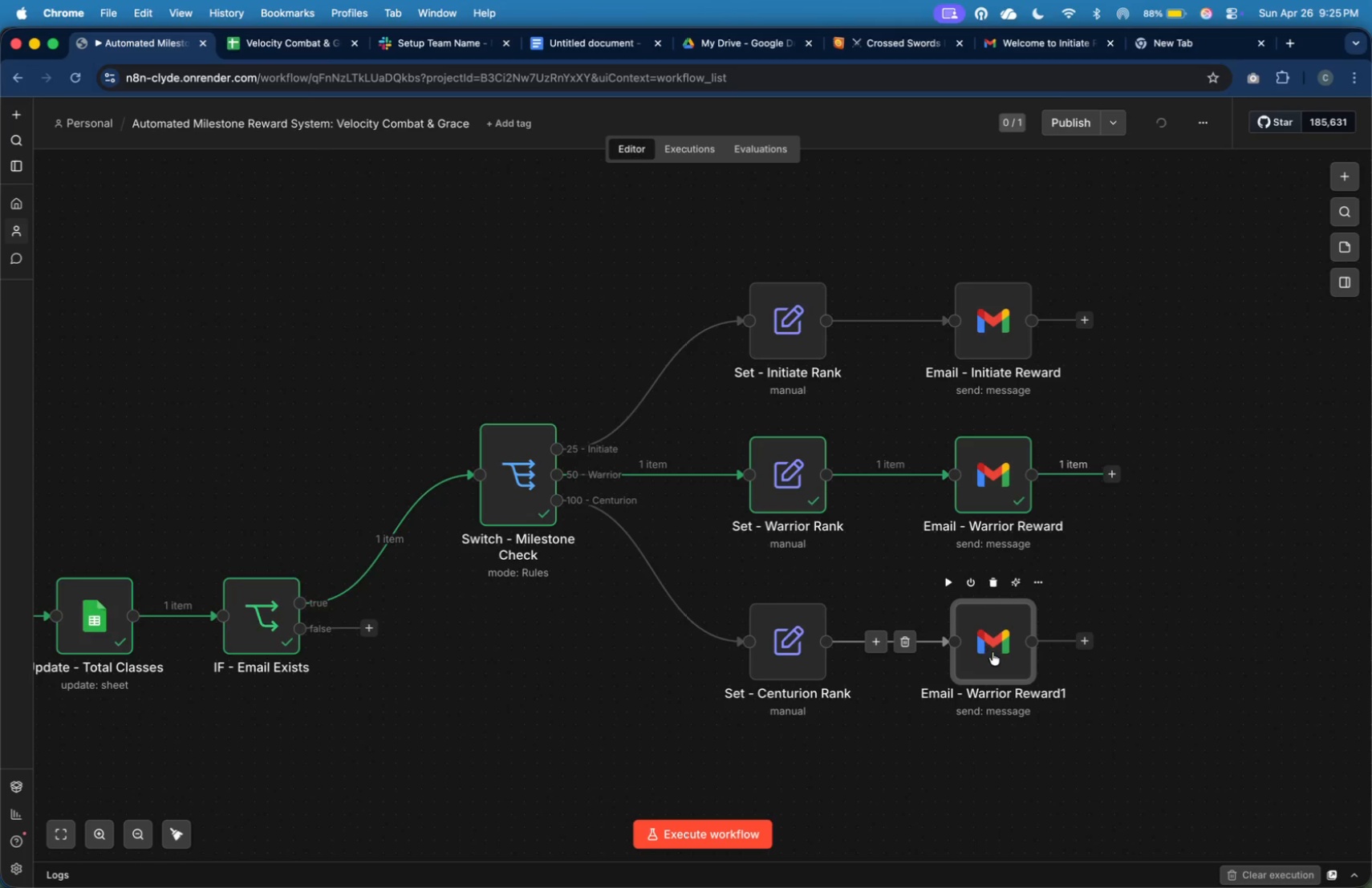 
left_click([994, 652])
 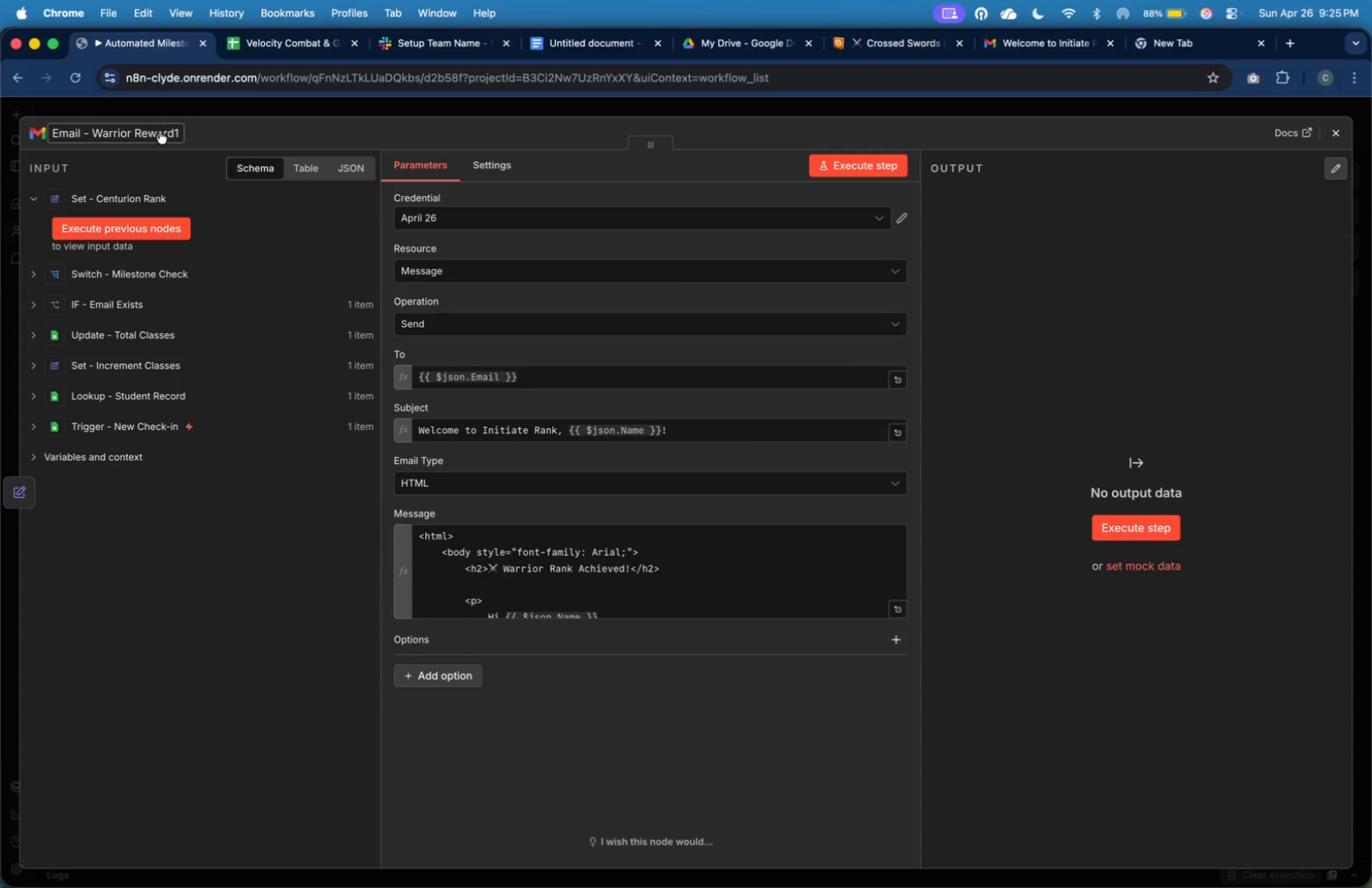 
double_click([131, 133])
 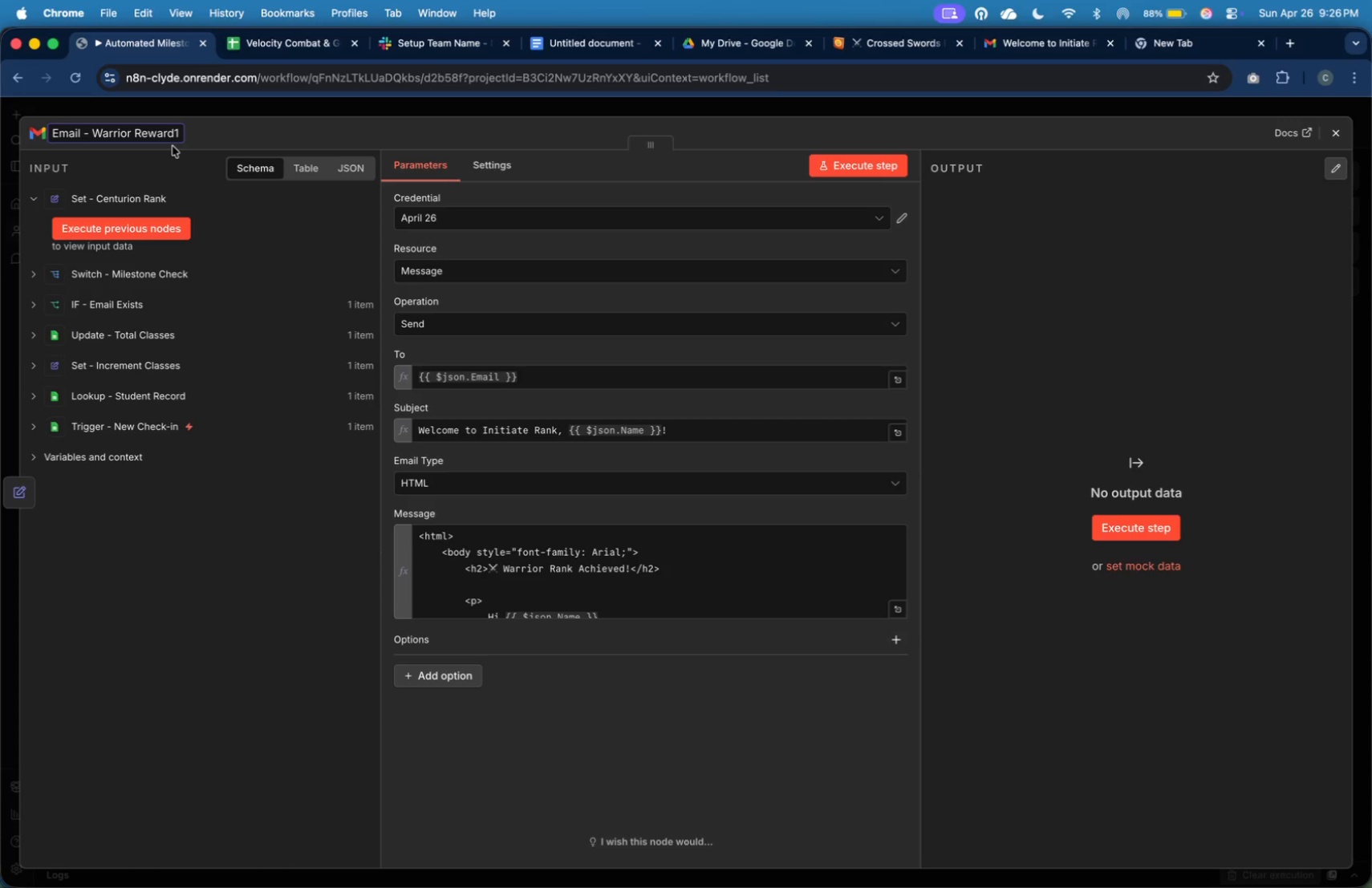 
key(Backspace)
key(Backspace)
key(Backspace)
key(Backspace)
key(Backspace)
key(Backspace)
key(Backspace)
type(Centurion)
 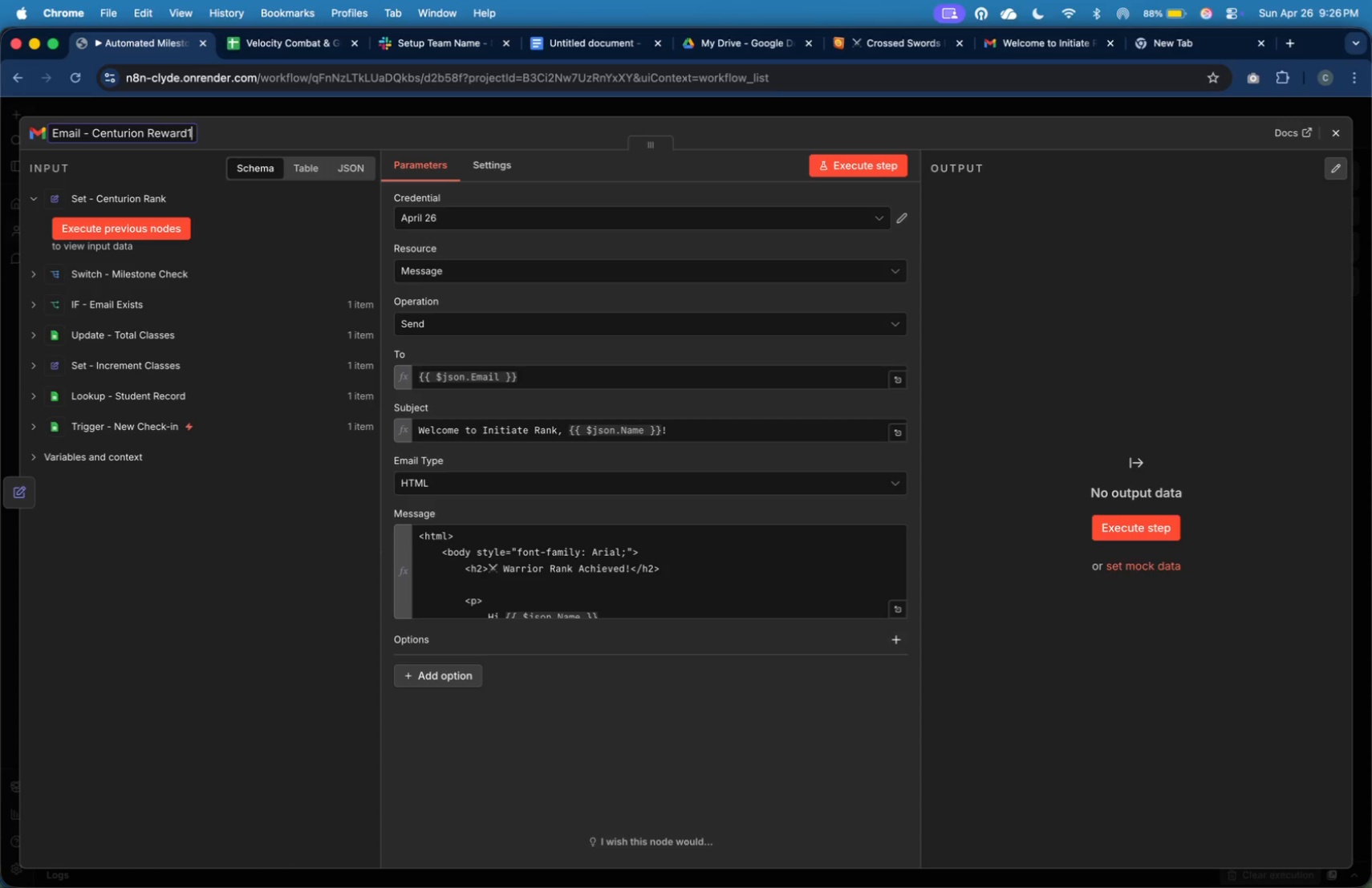 
key(ArrowDown)
 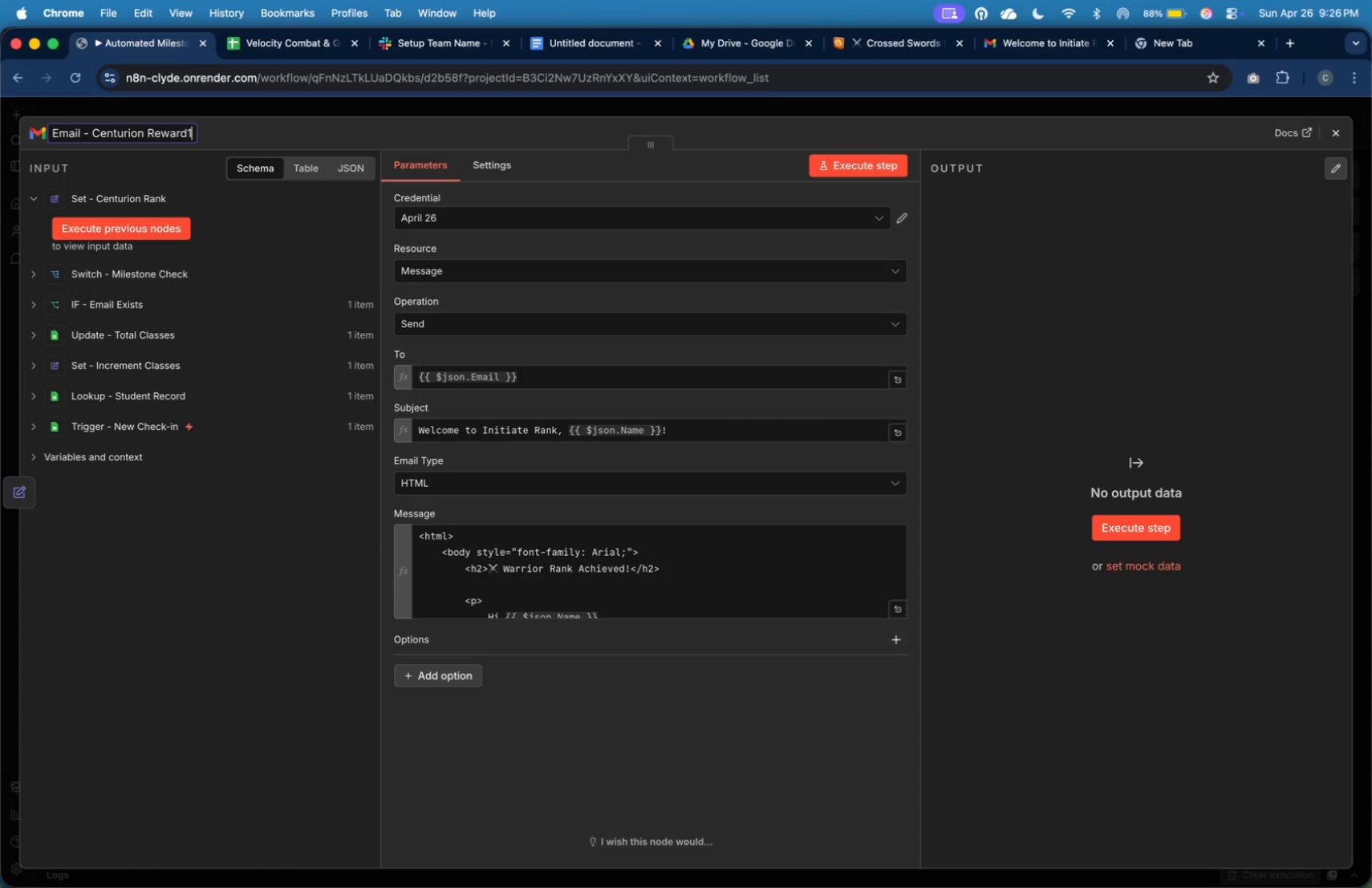 
key(Backspace)
 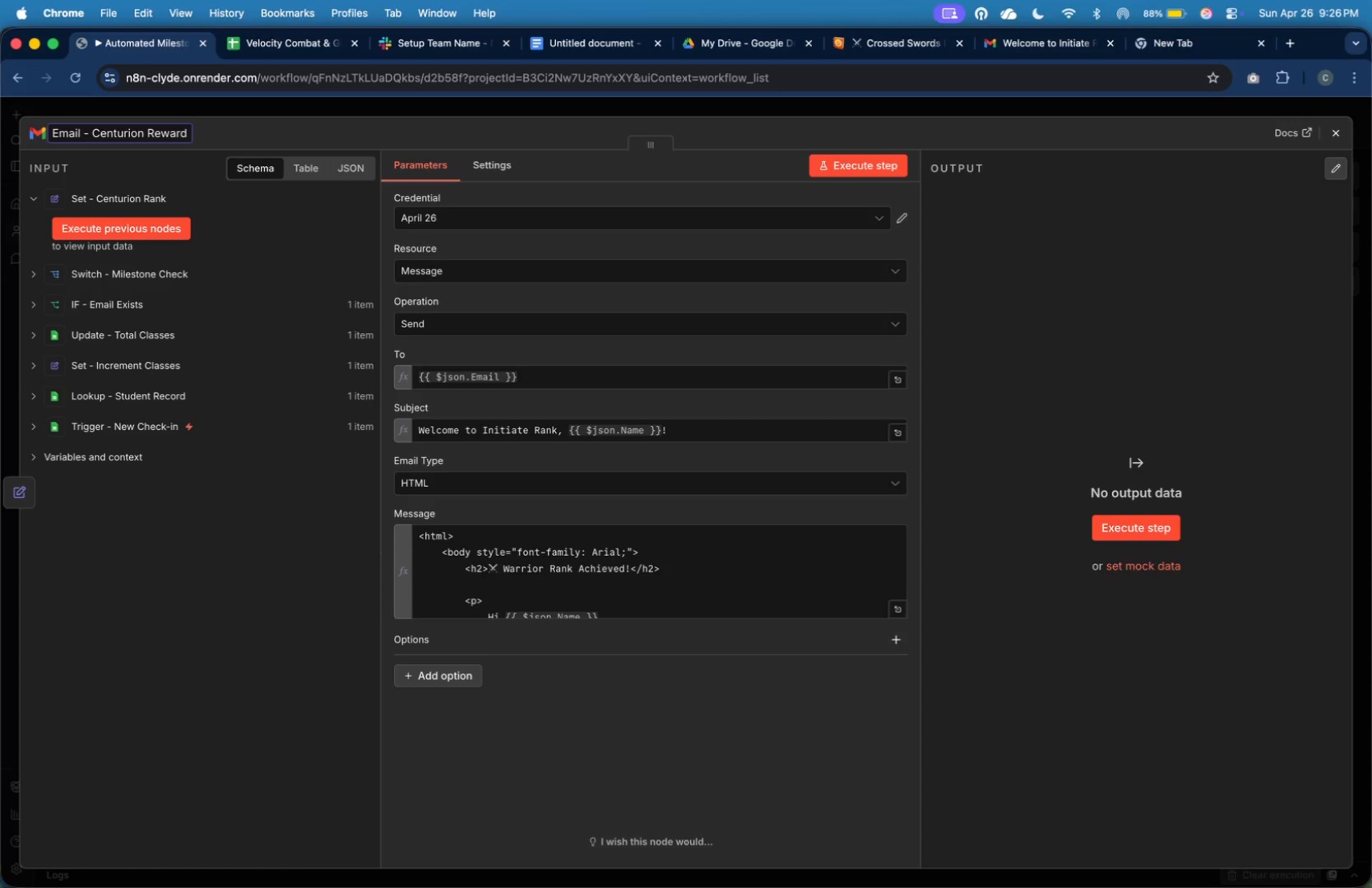 
key(Enter)
 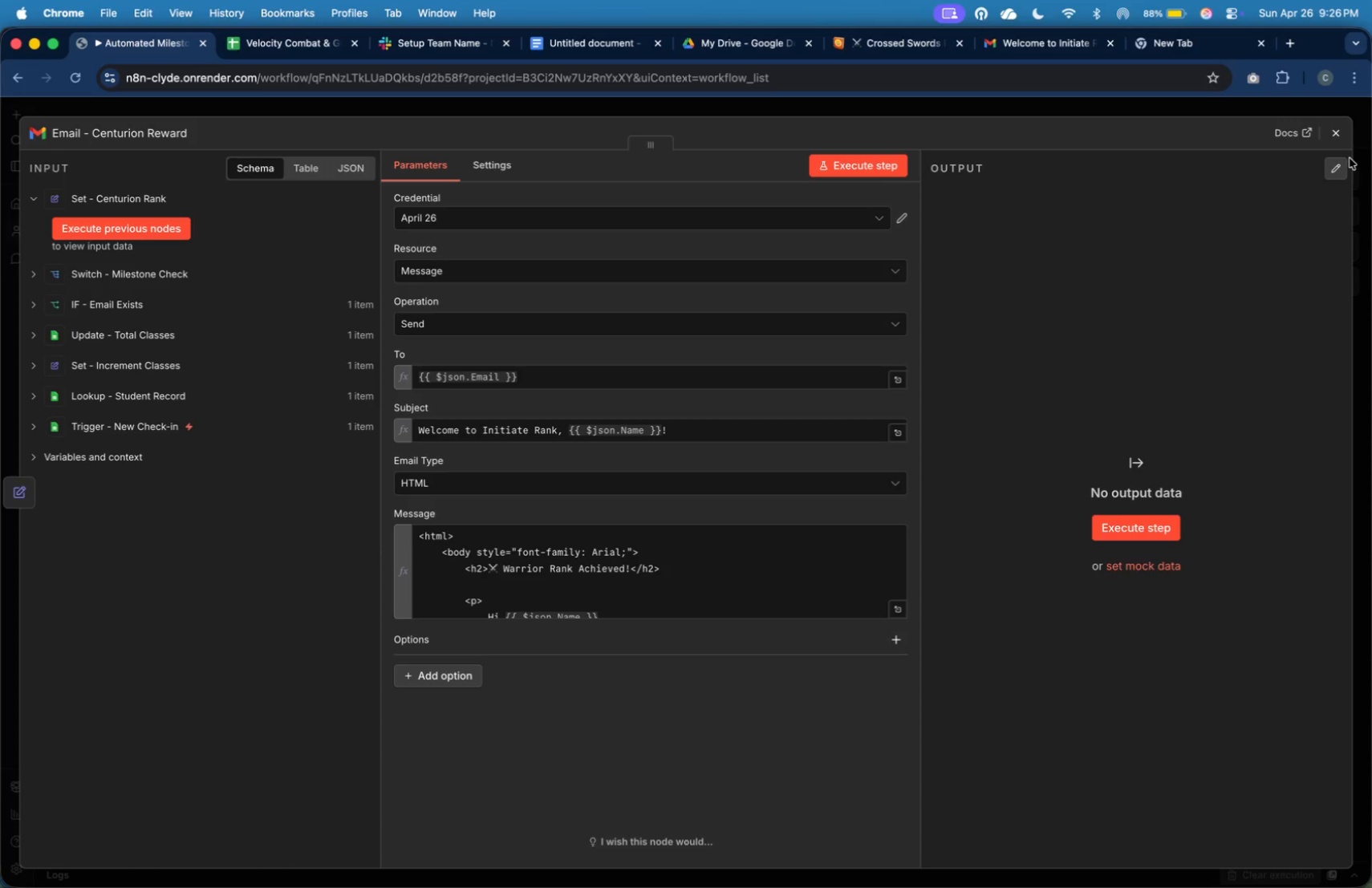 
left_click([1346, 134])
 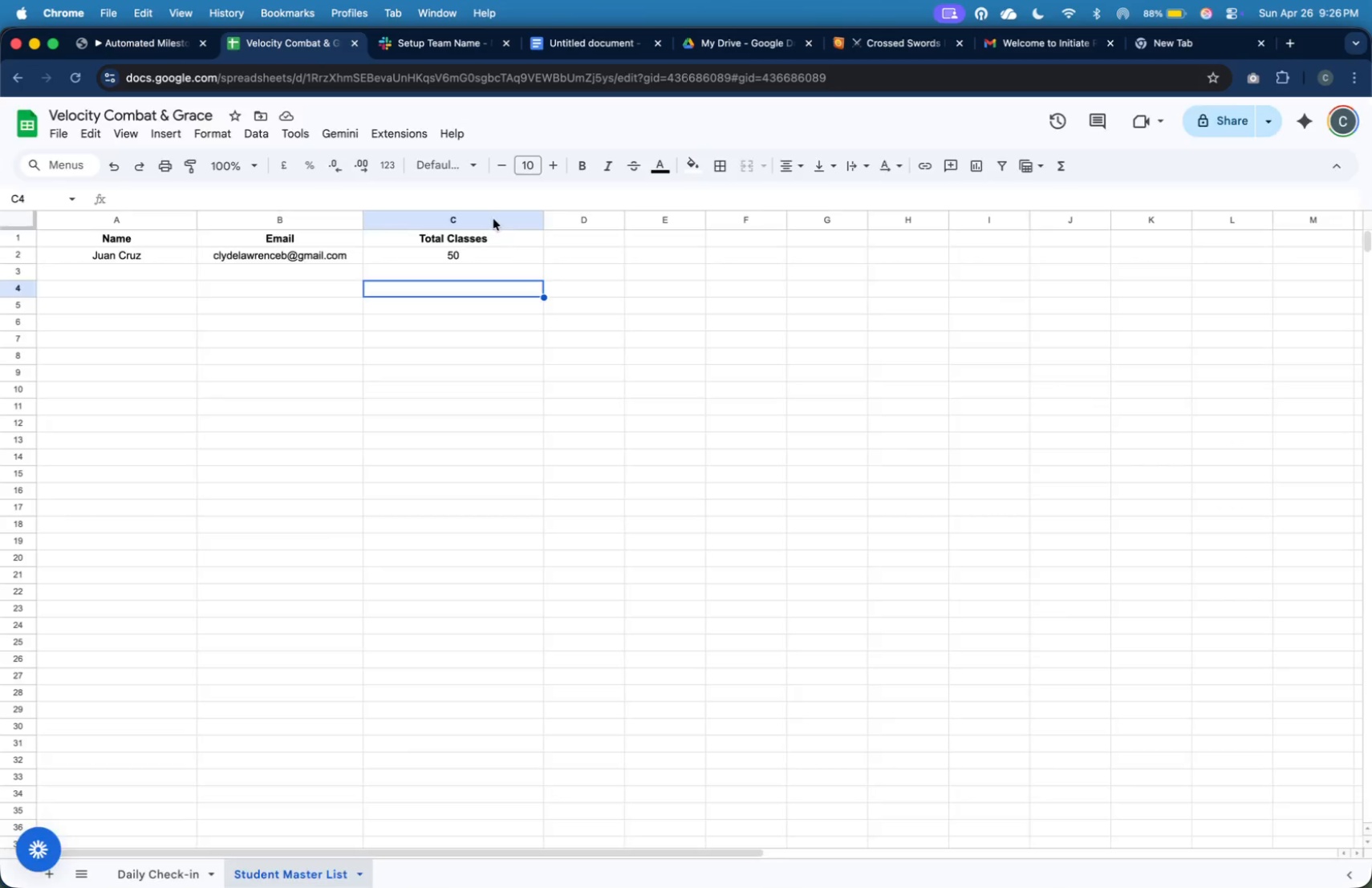 
left_click([502, 256])
 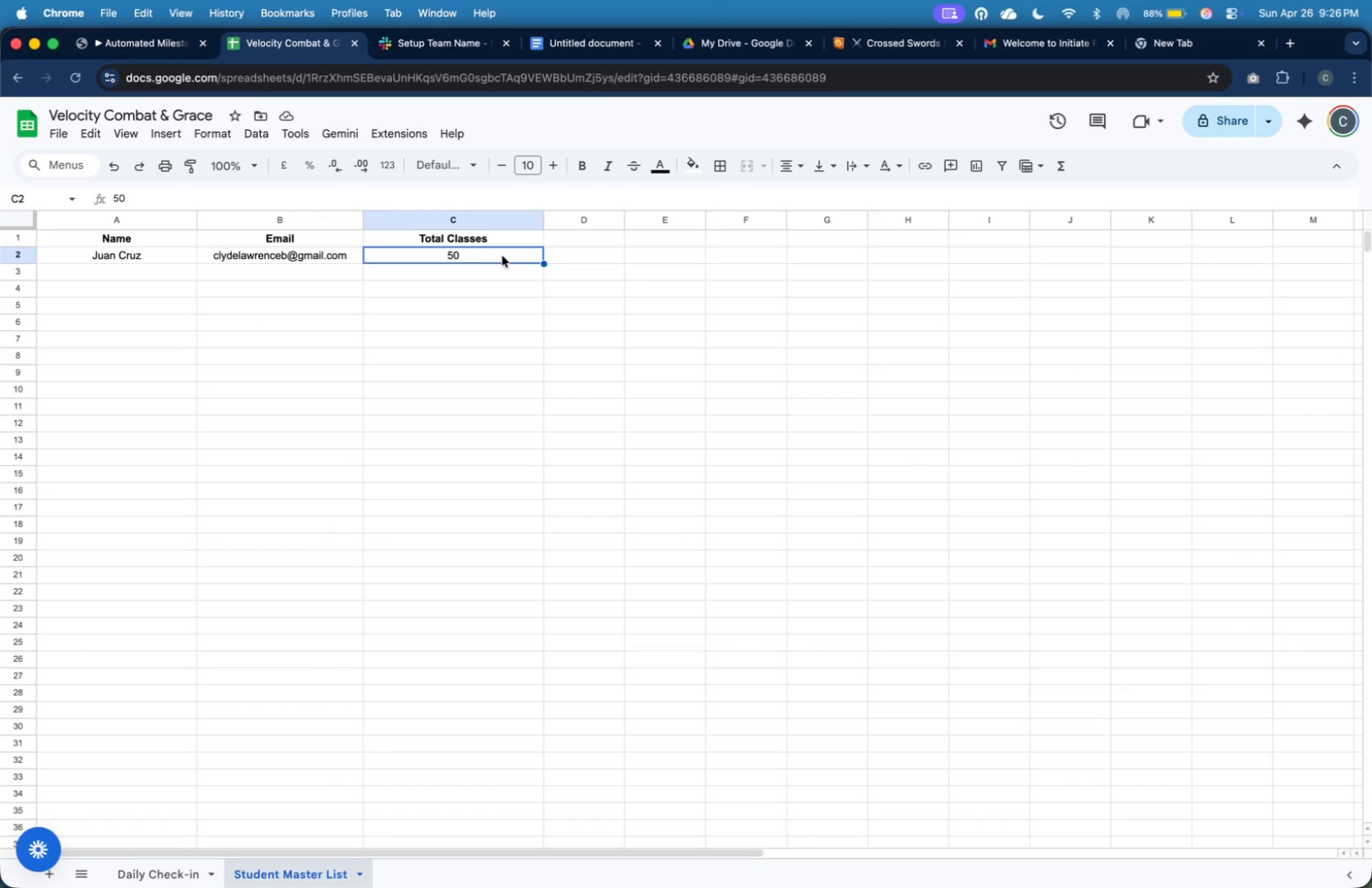 
type(99)
 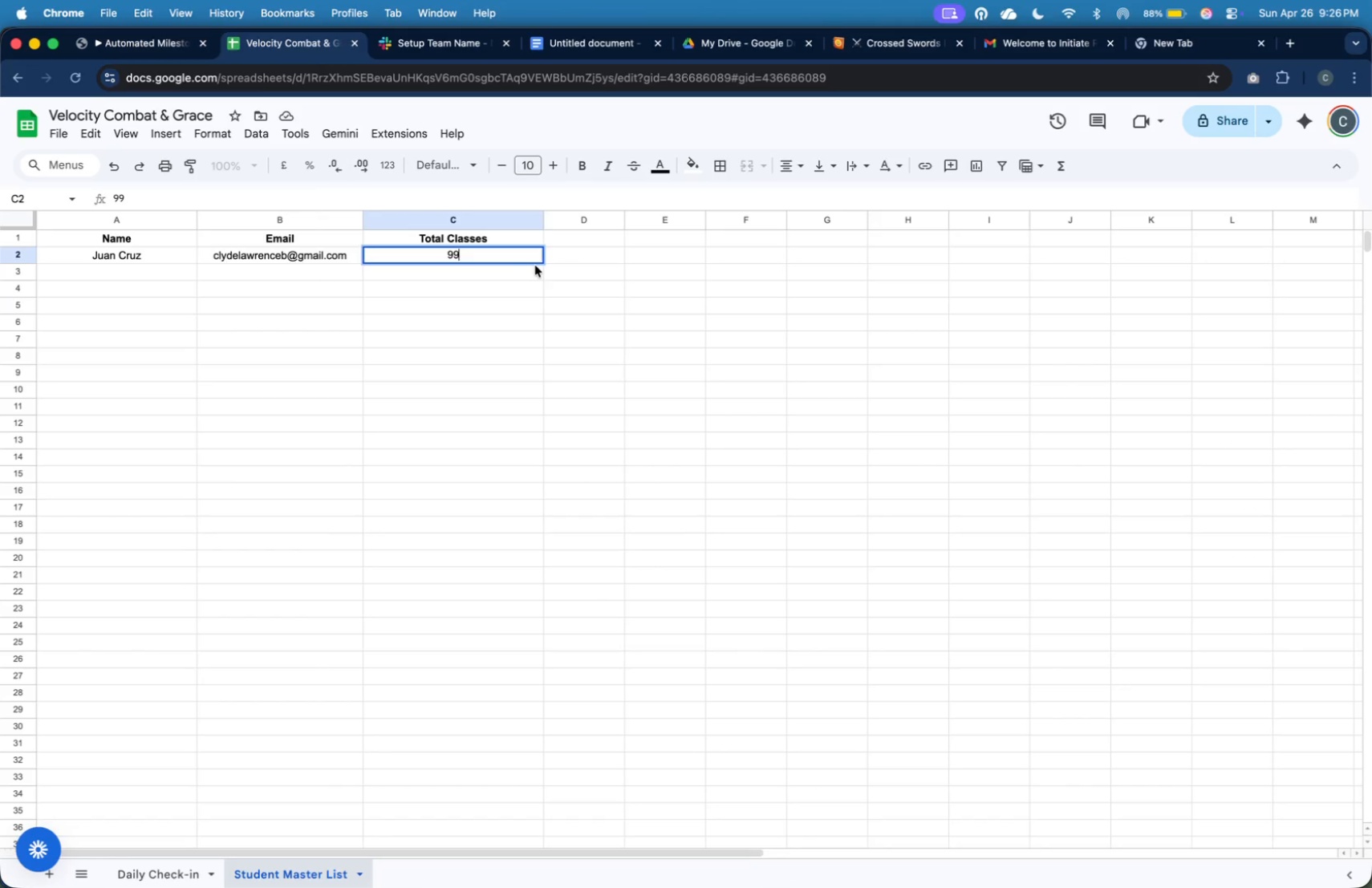 
key(Enter)
 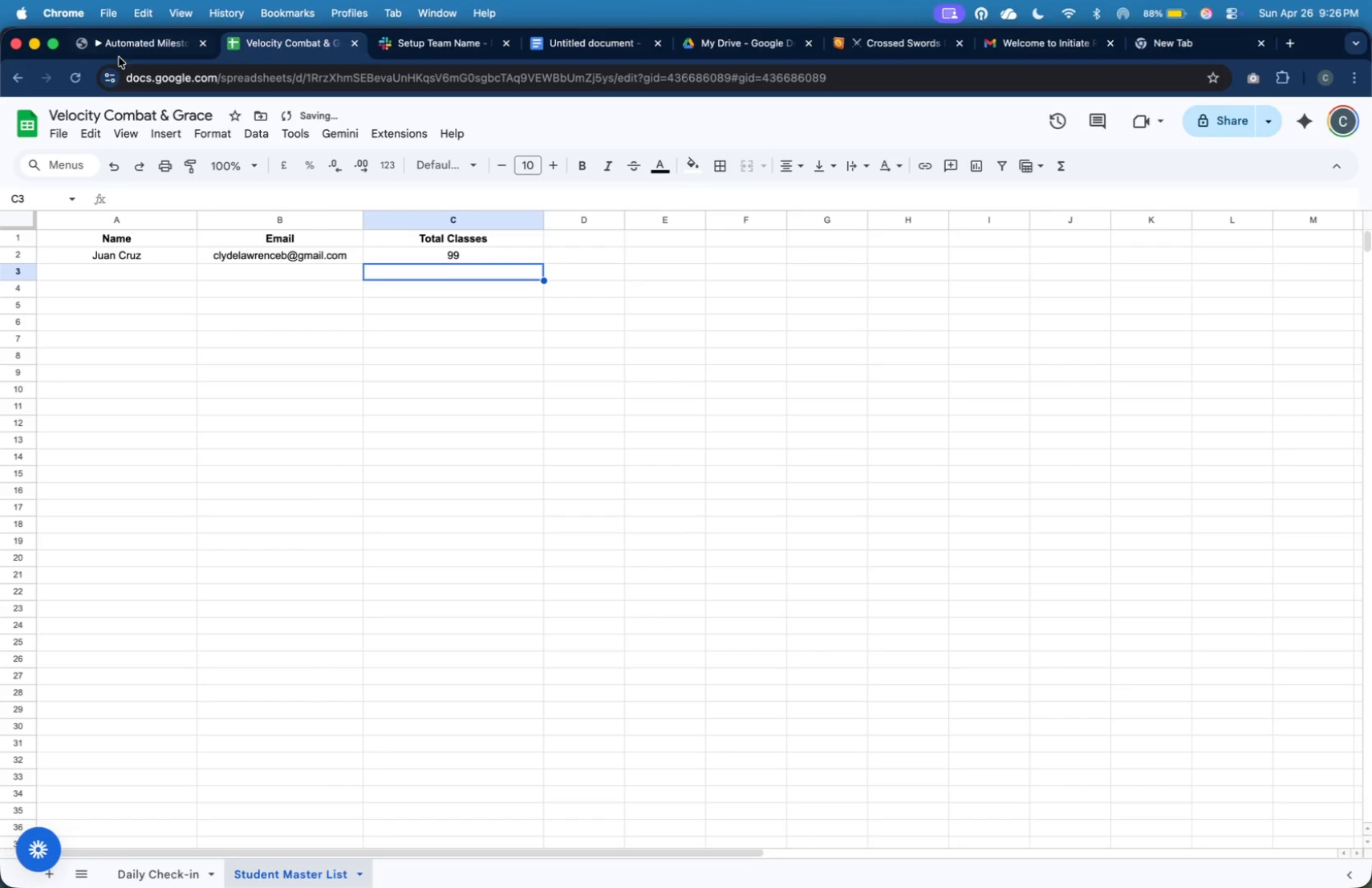 
left_click([128, 49])
 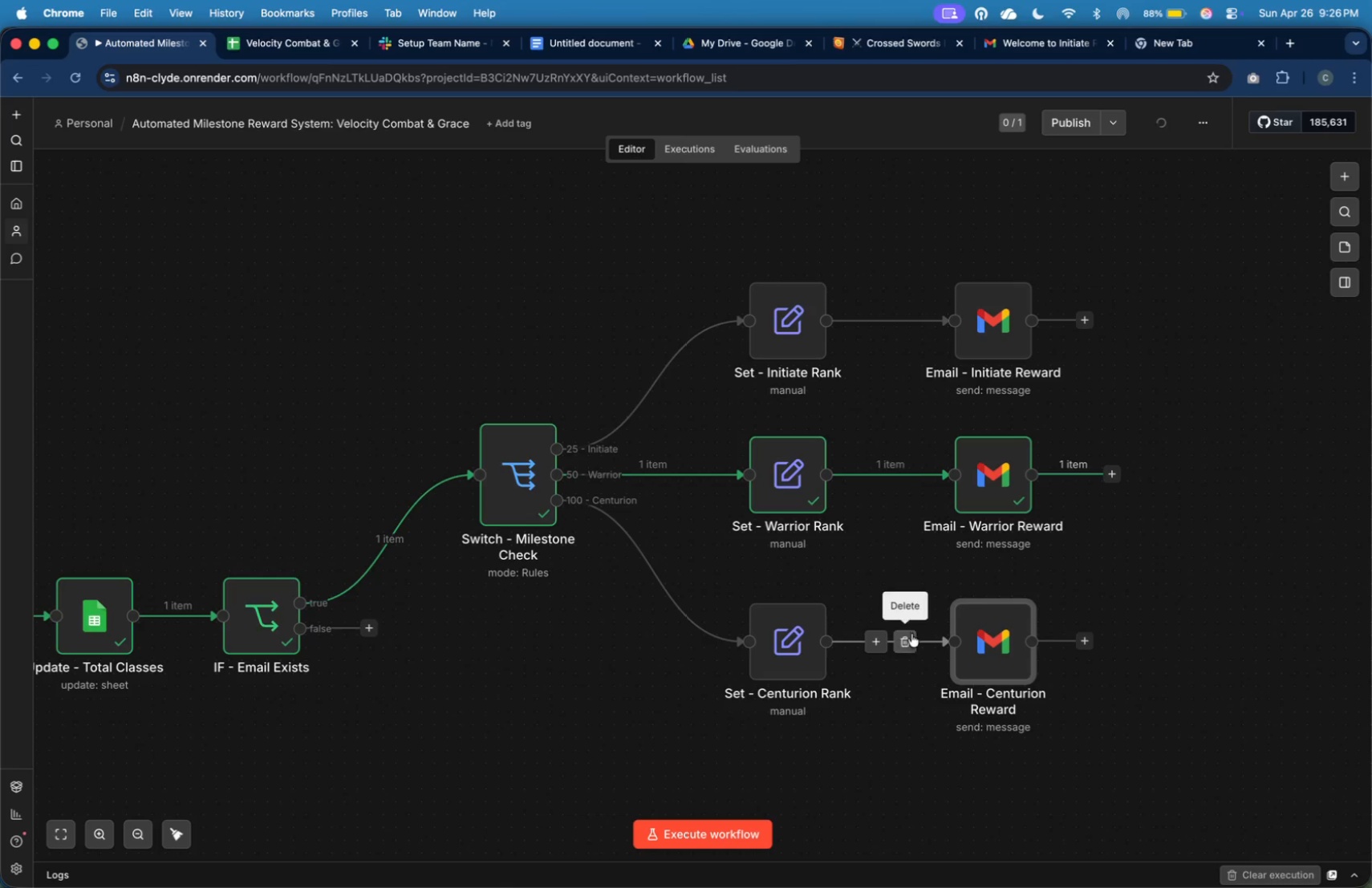 
left_click([909, 641])
 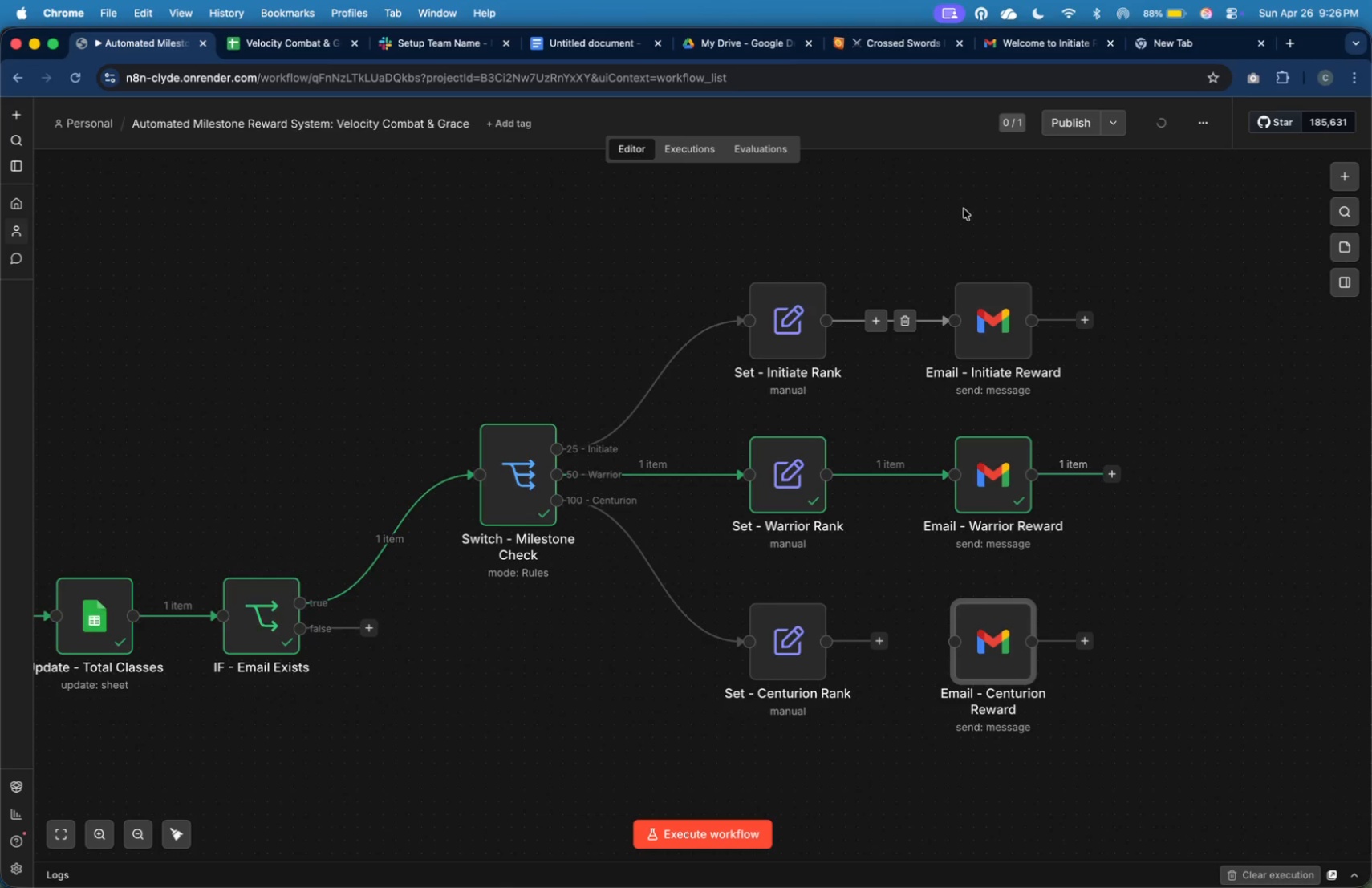 
left_click([998, 43])
 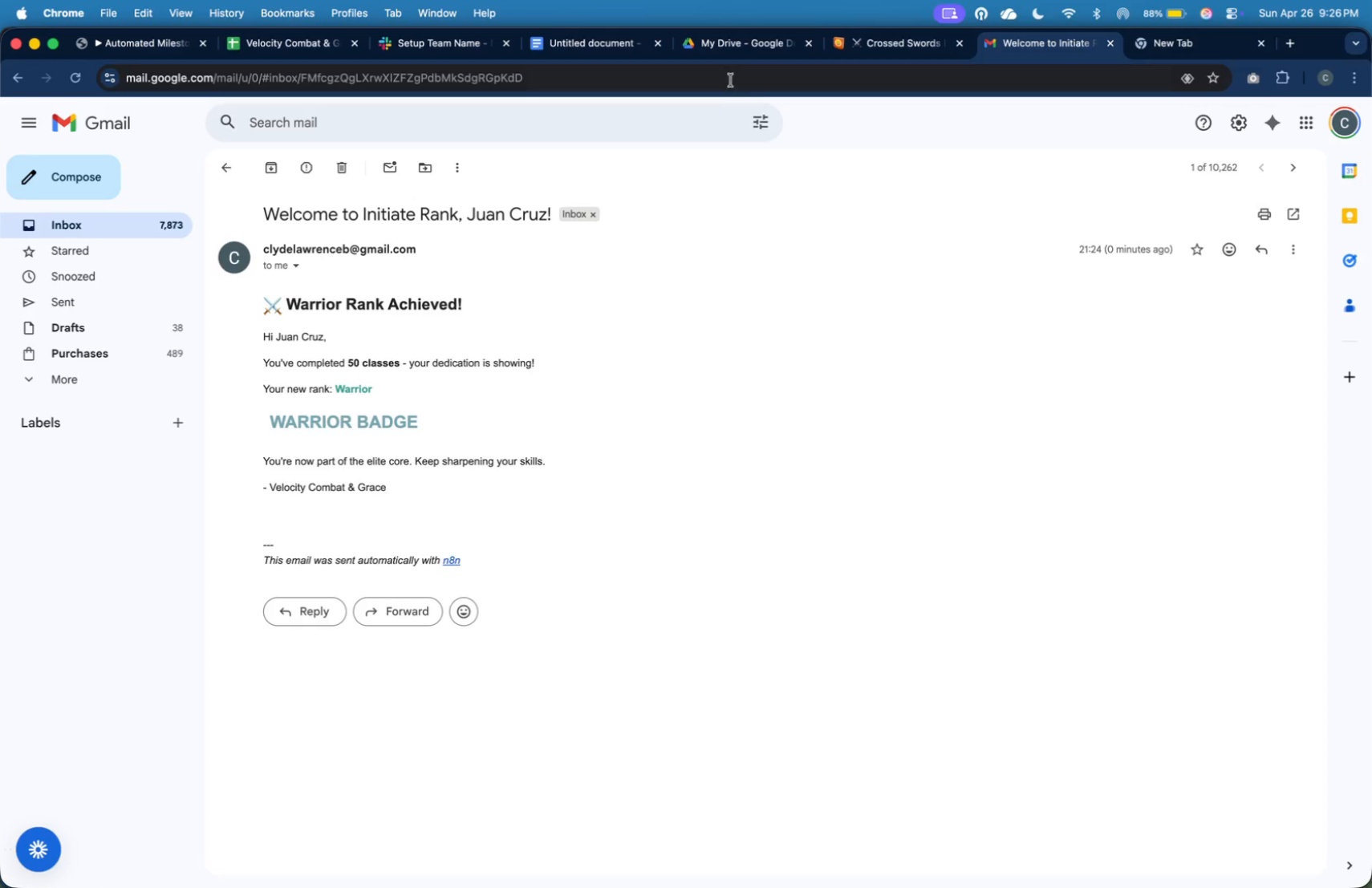 
left_click([731, 46])
 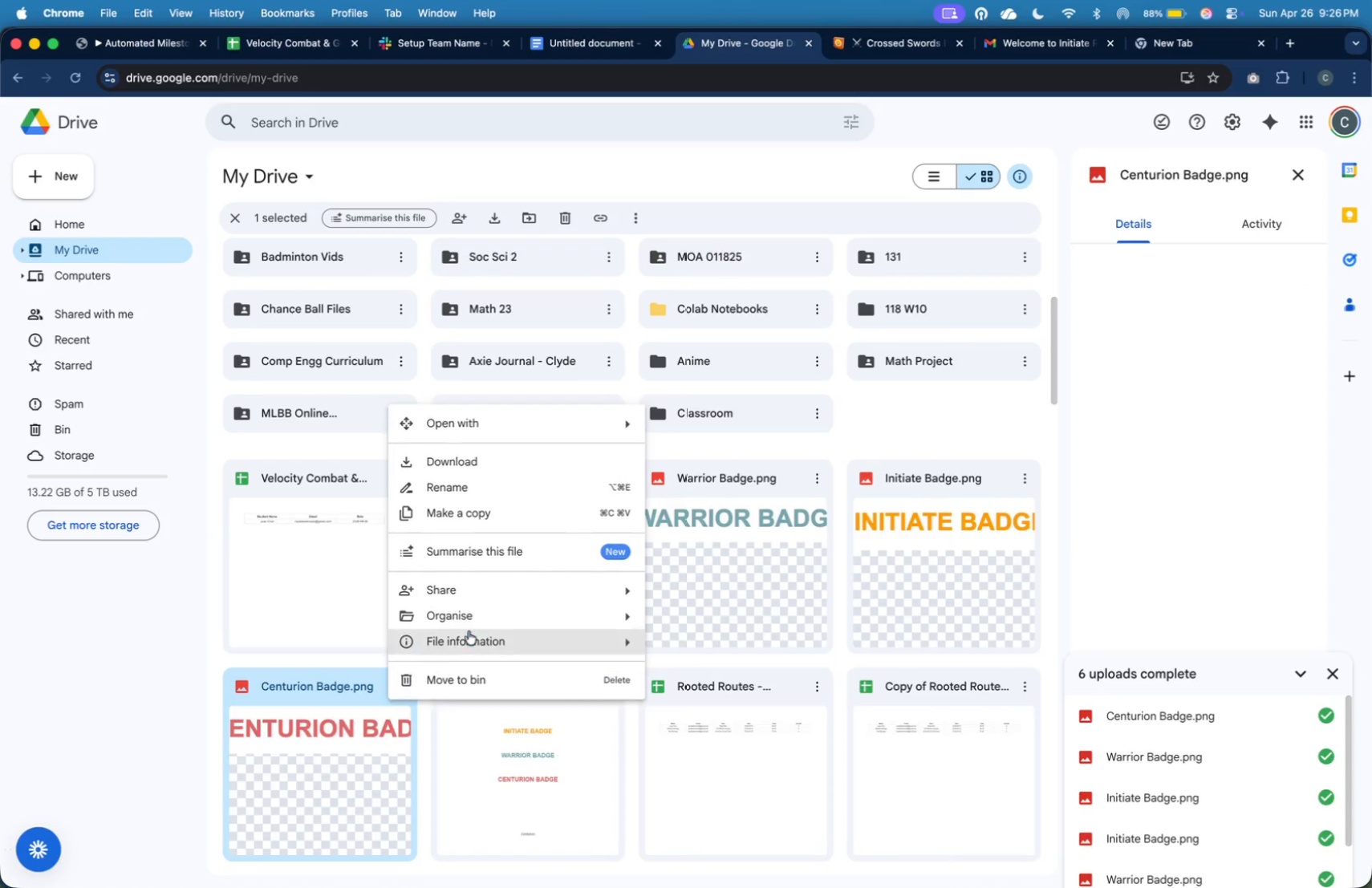 
left_click([673, 596])
 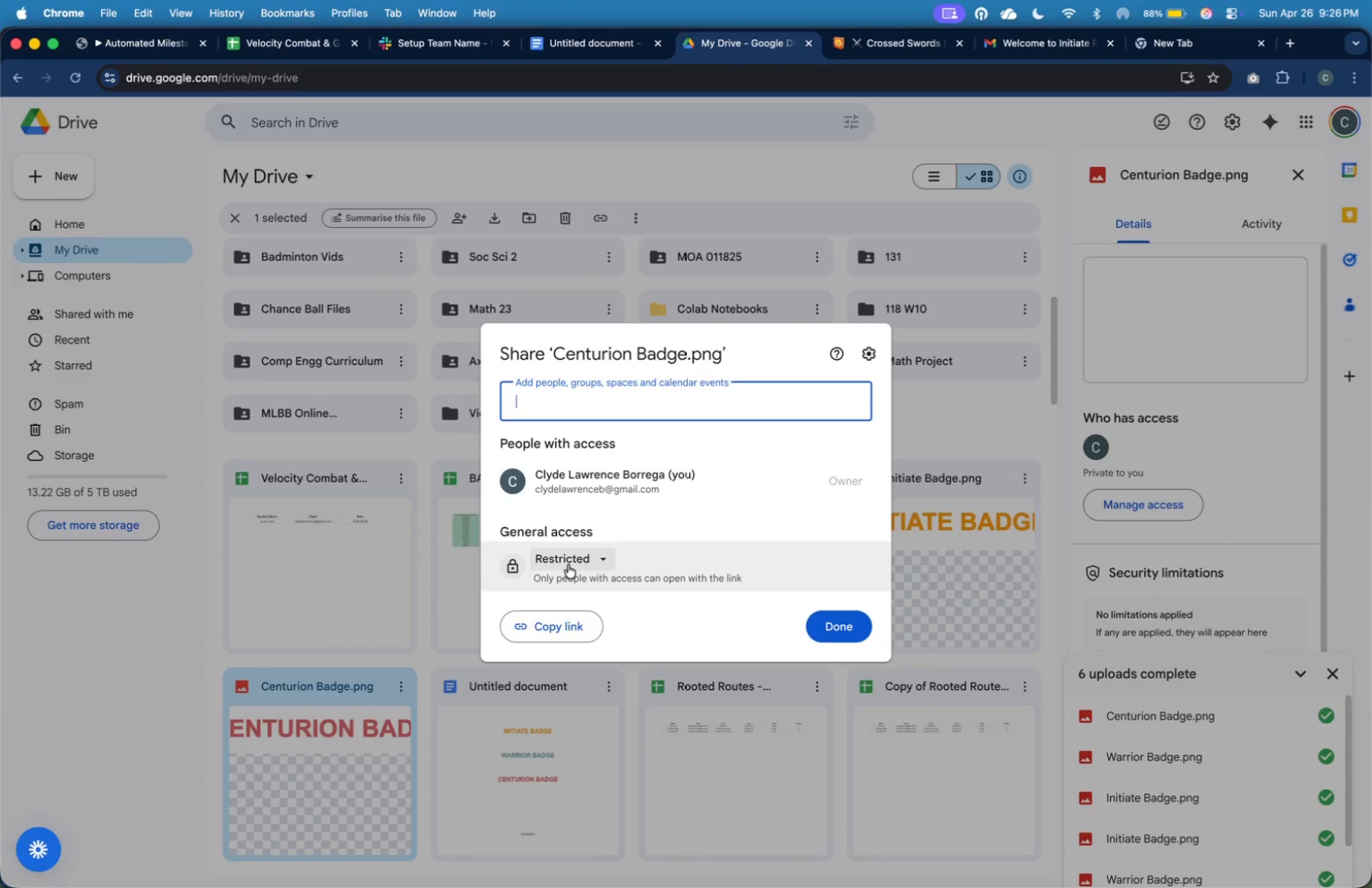 
left_click([607, 622])
 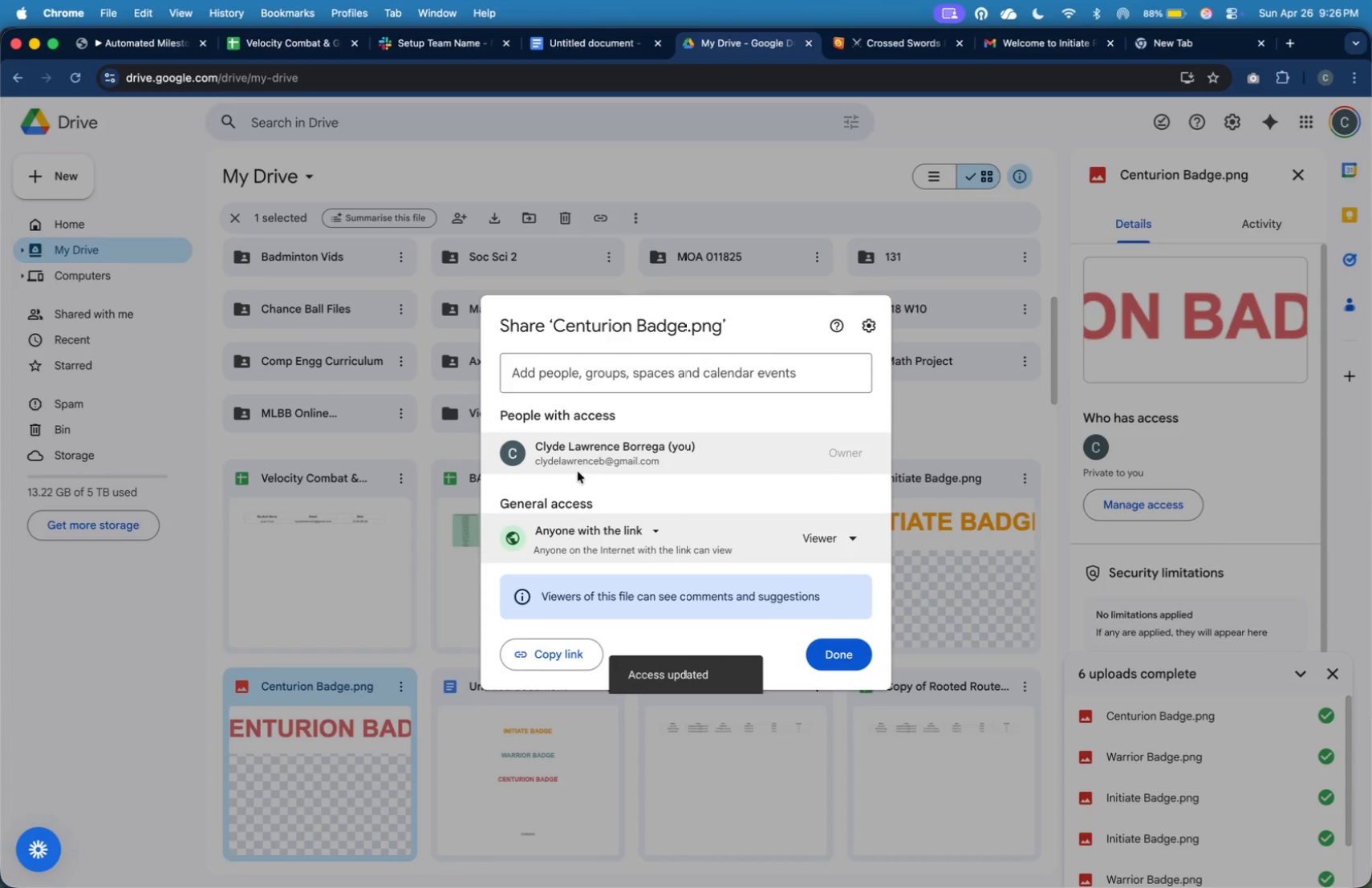 
left_click([557, 647])
 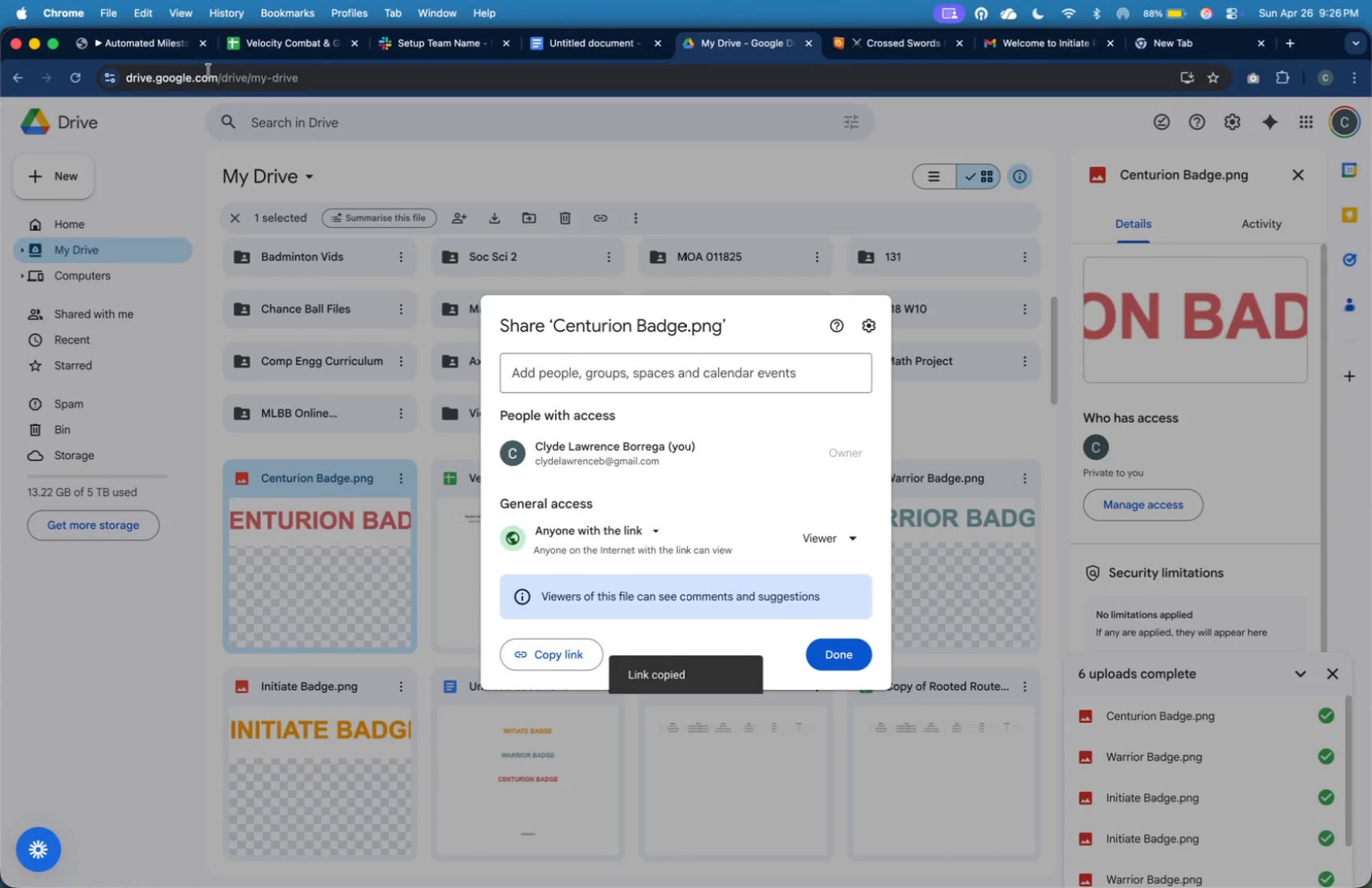 
left_click([185, 52])
 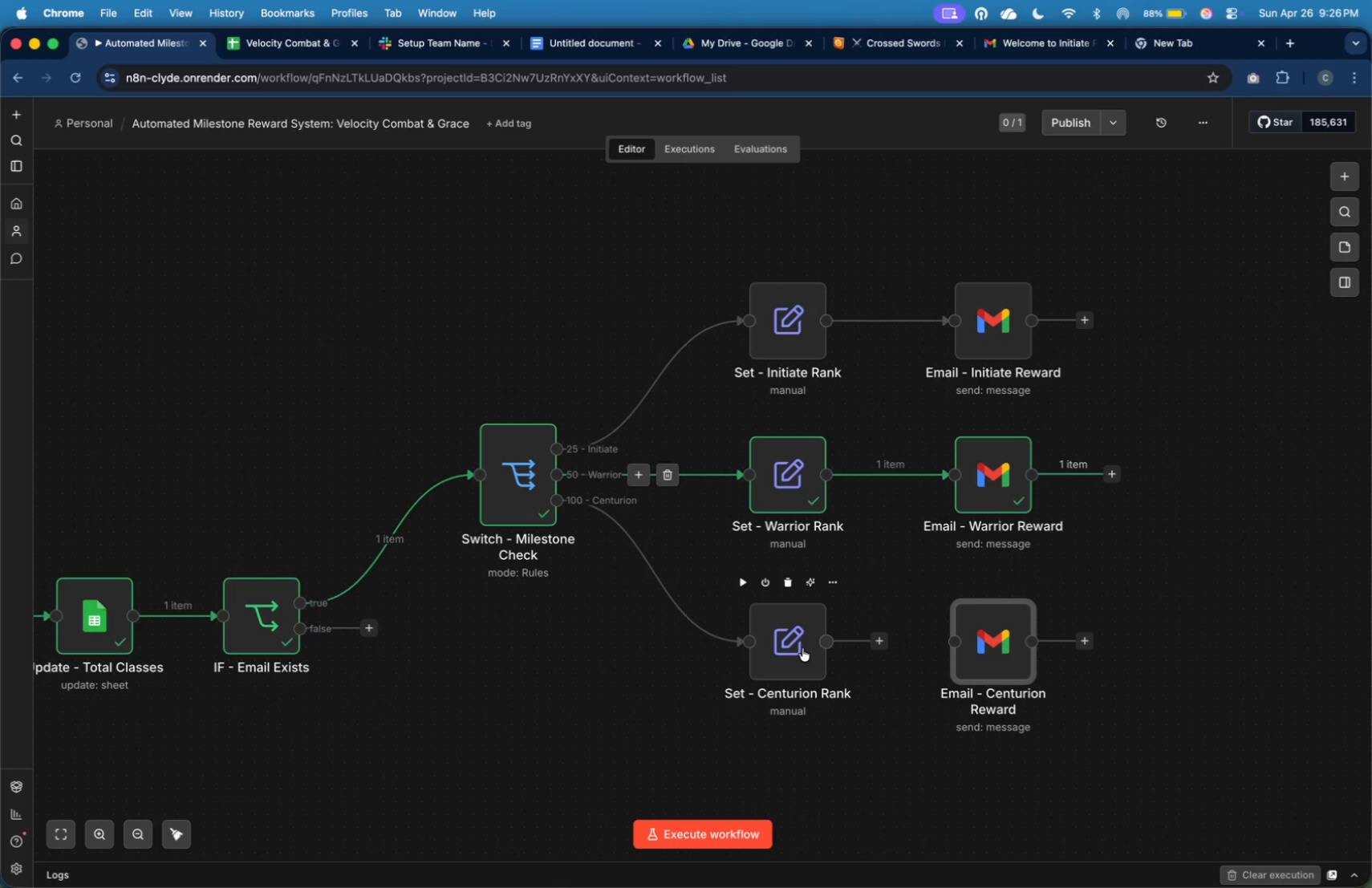 
double_click([802, 647])
 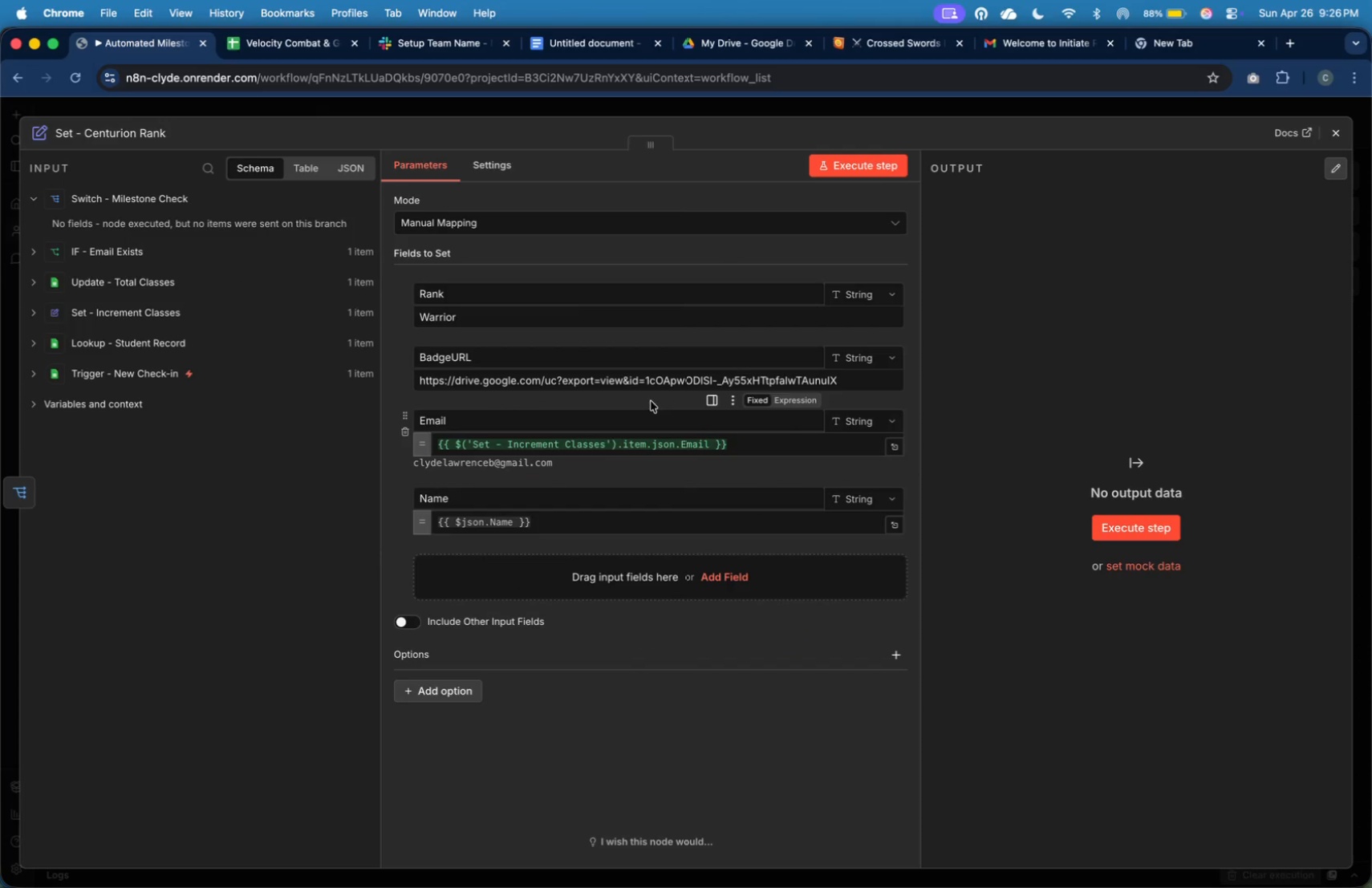 
double_click([689, 375])
 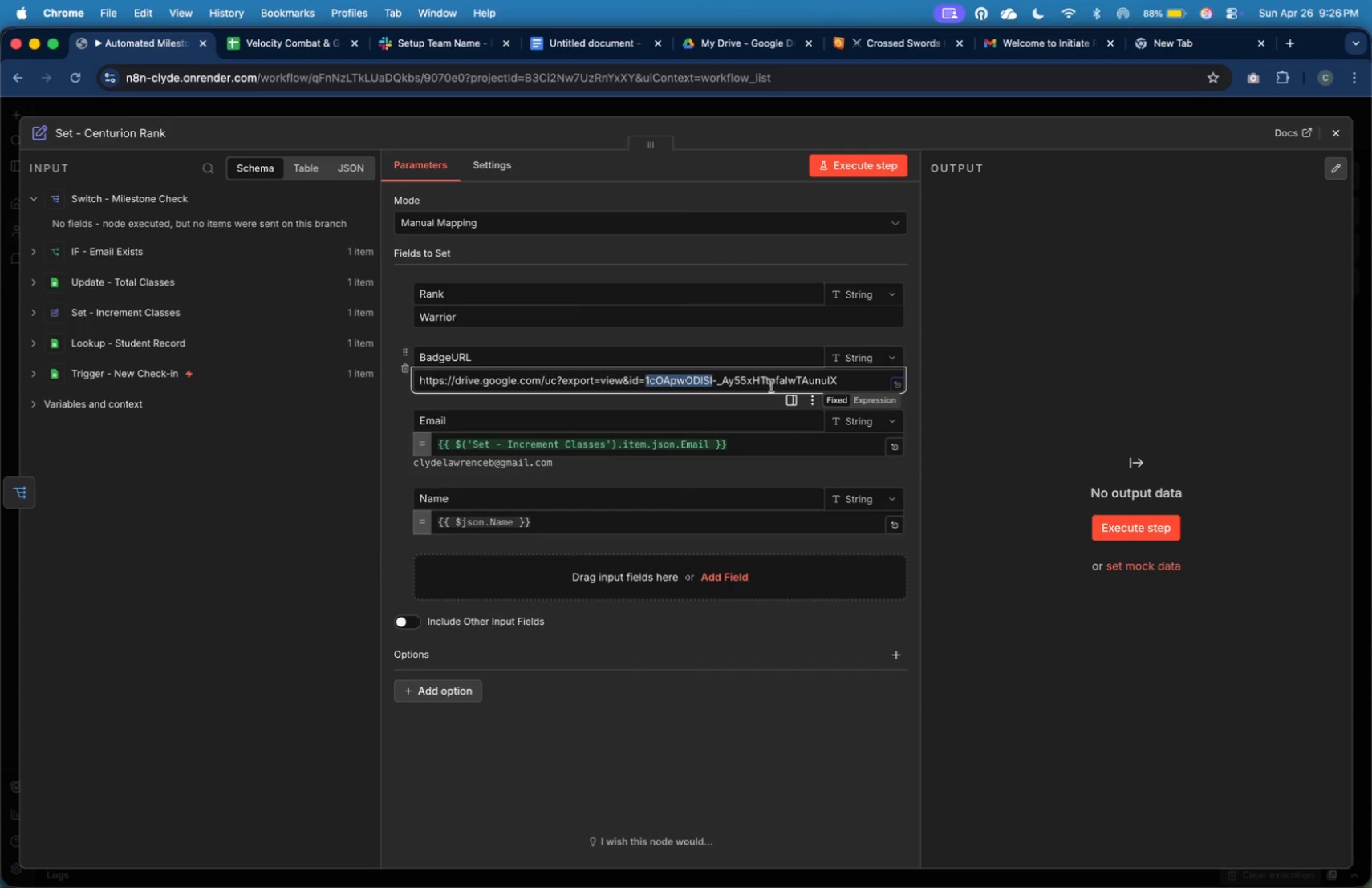 
key(Backspace)
 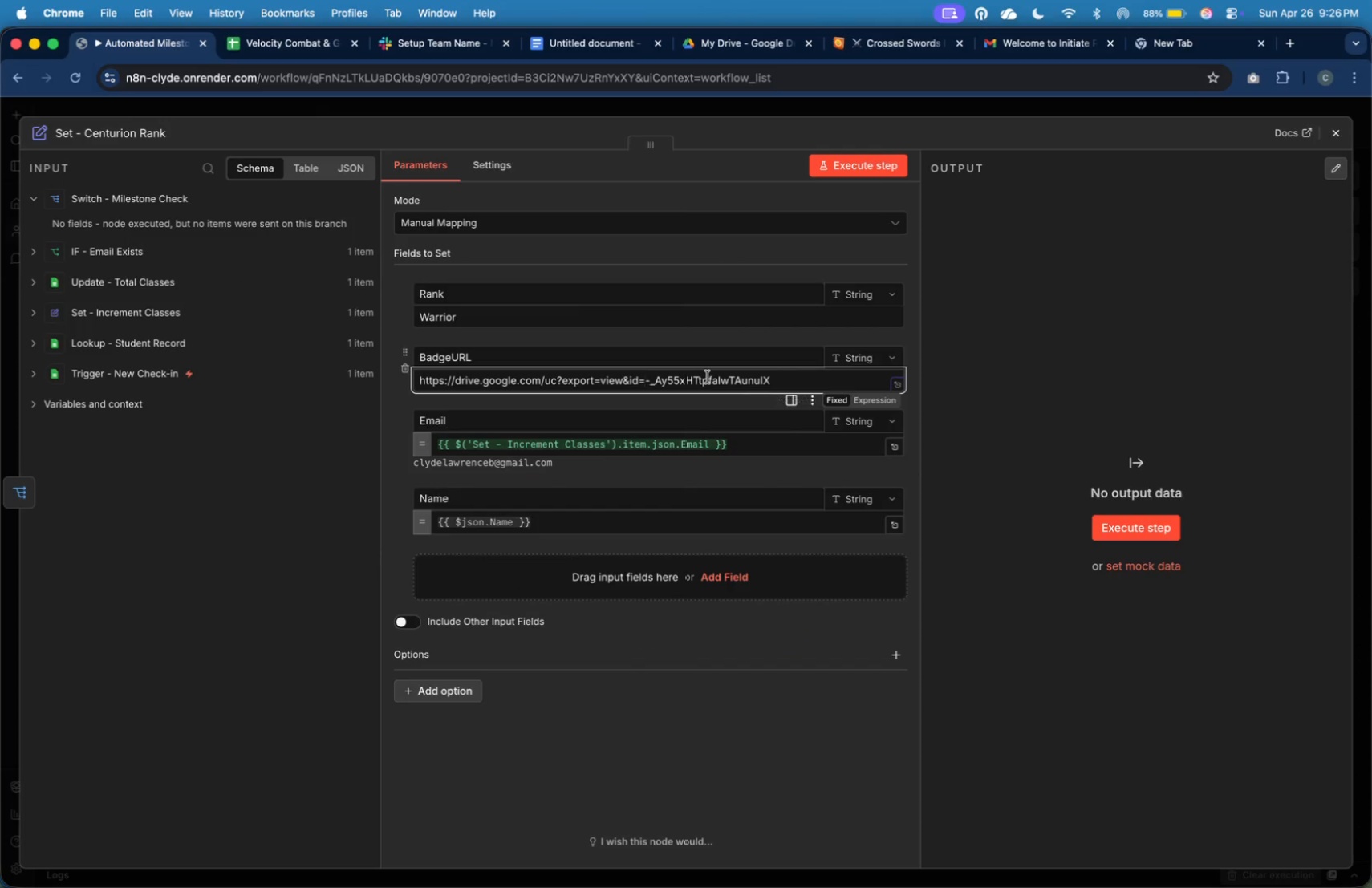 
double_click([708, 377])
 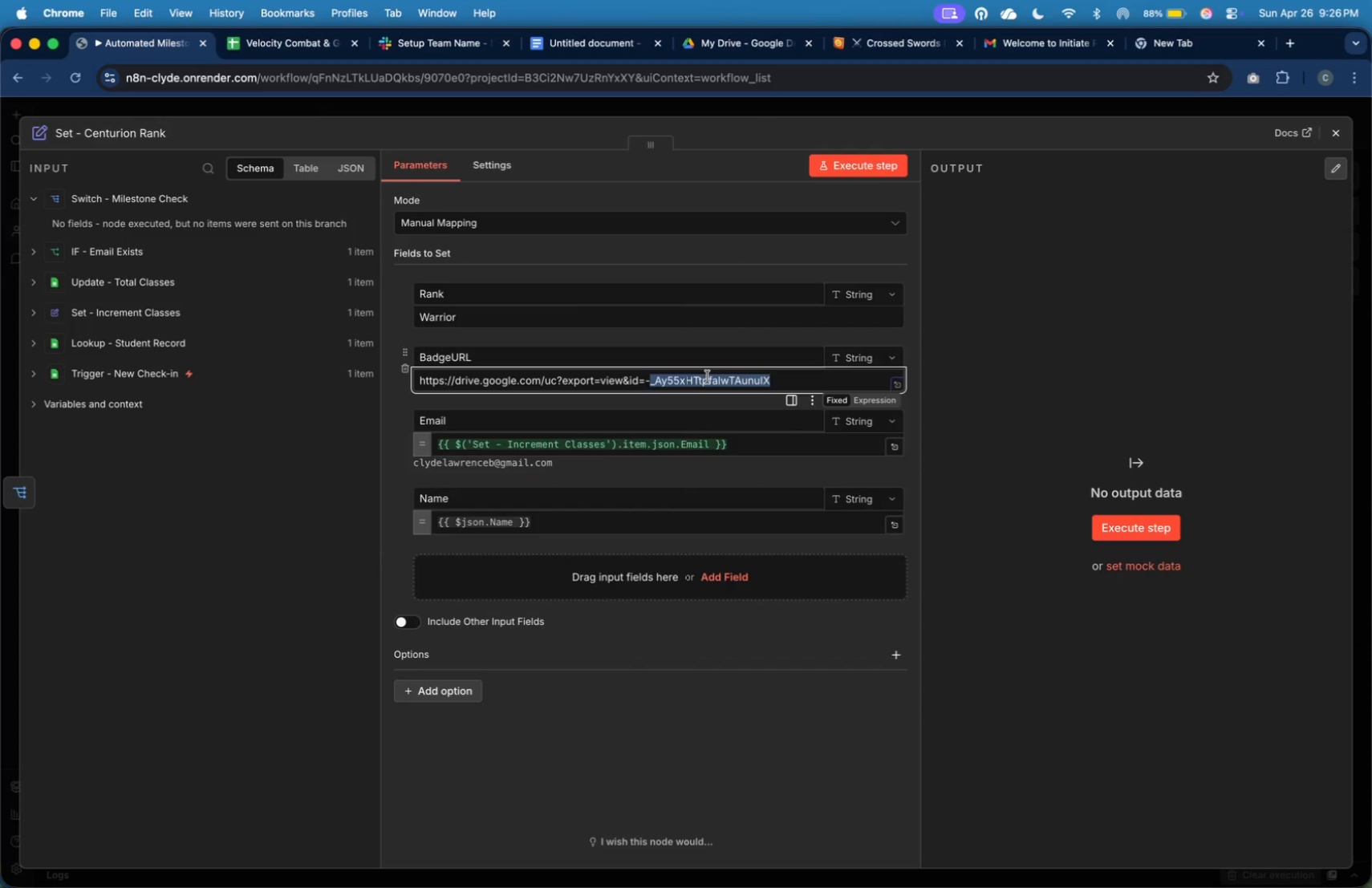 
key(Backspace)
 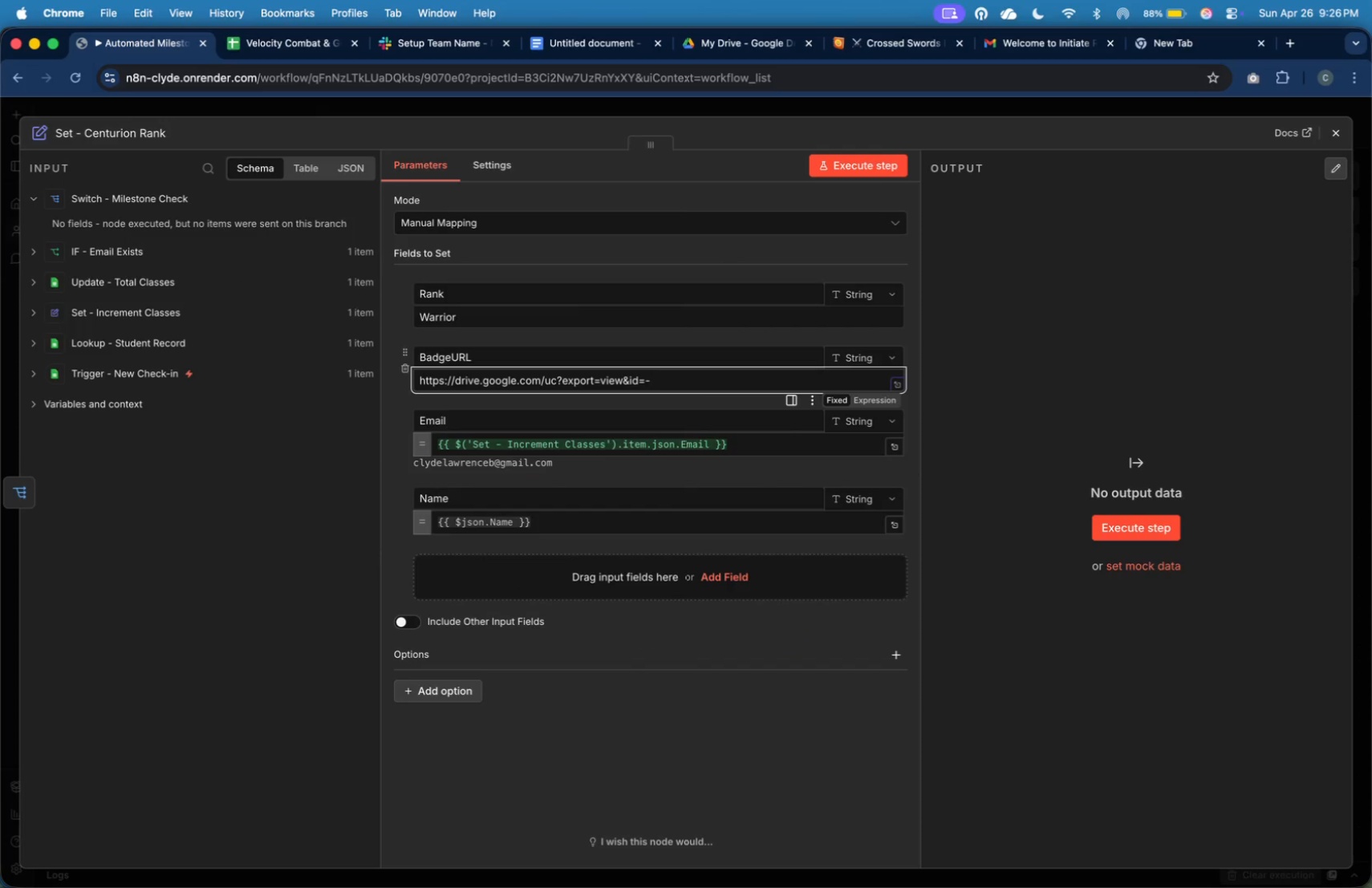 
key(Backspace)
 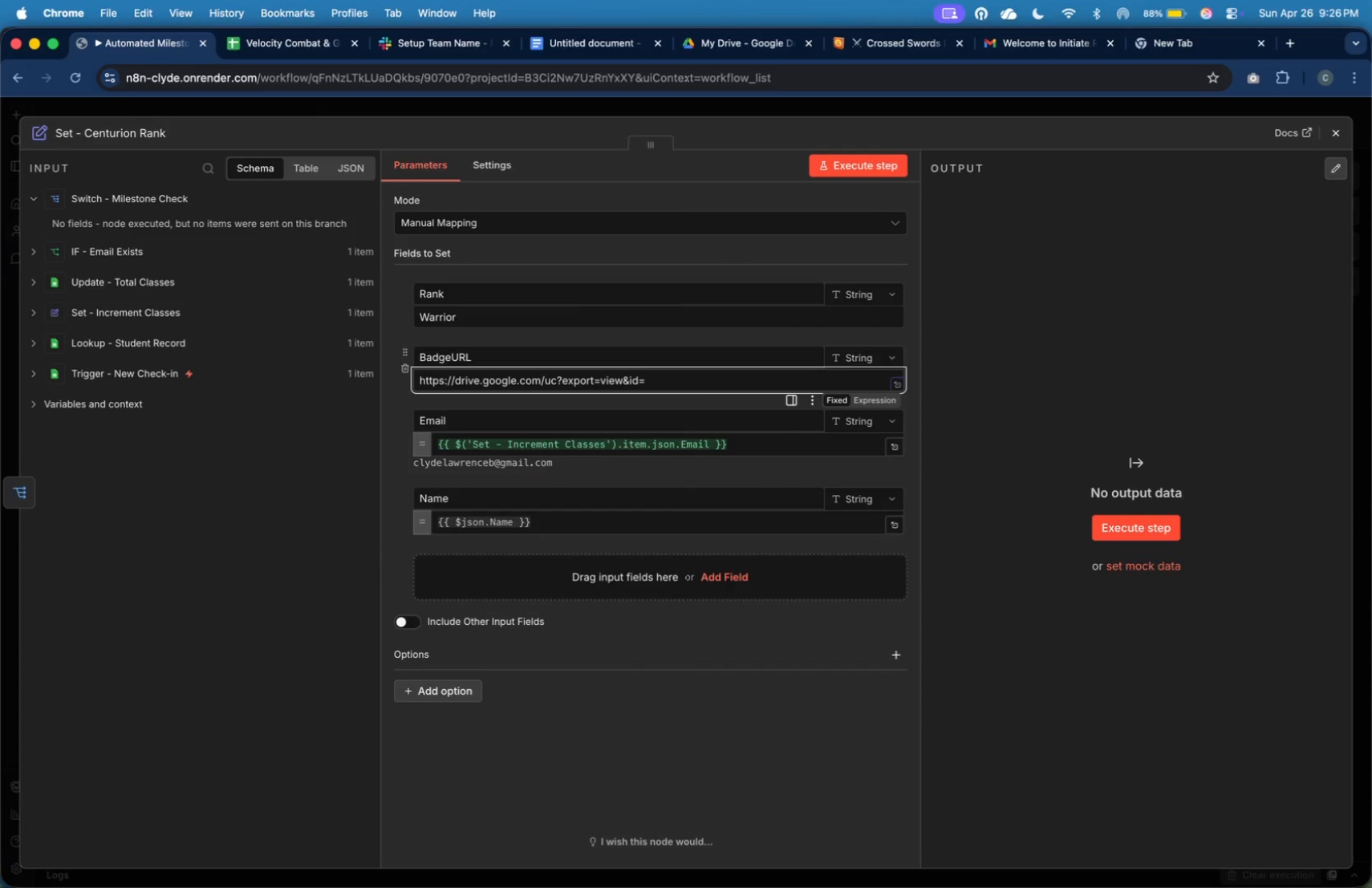 
key(Meta+V)
 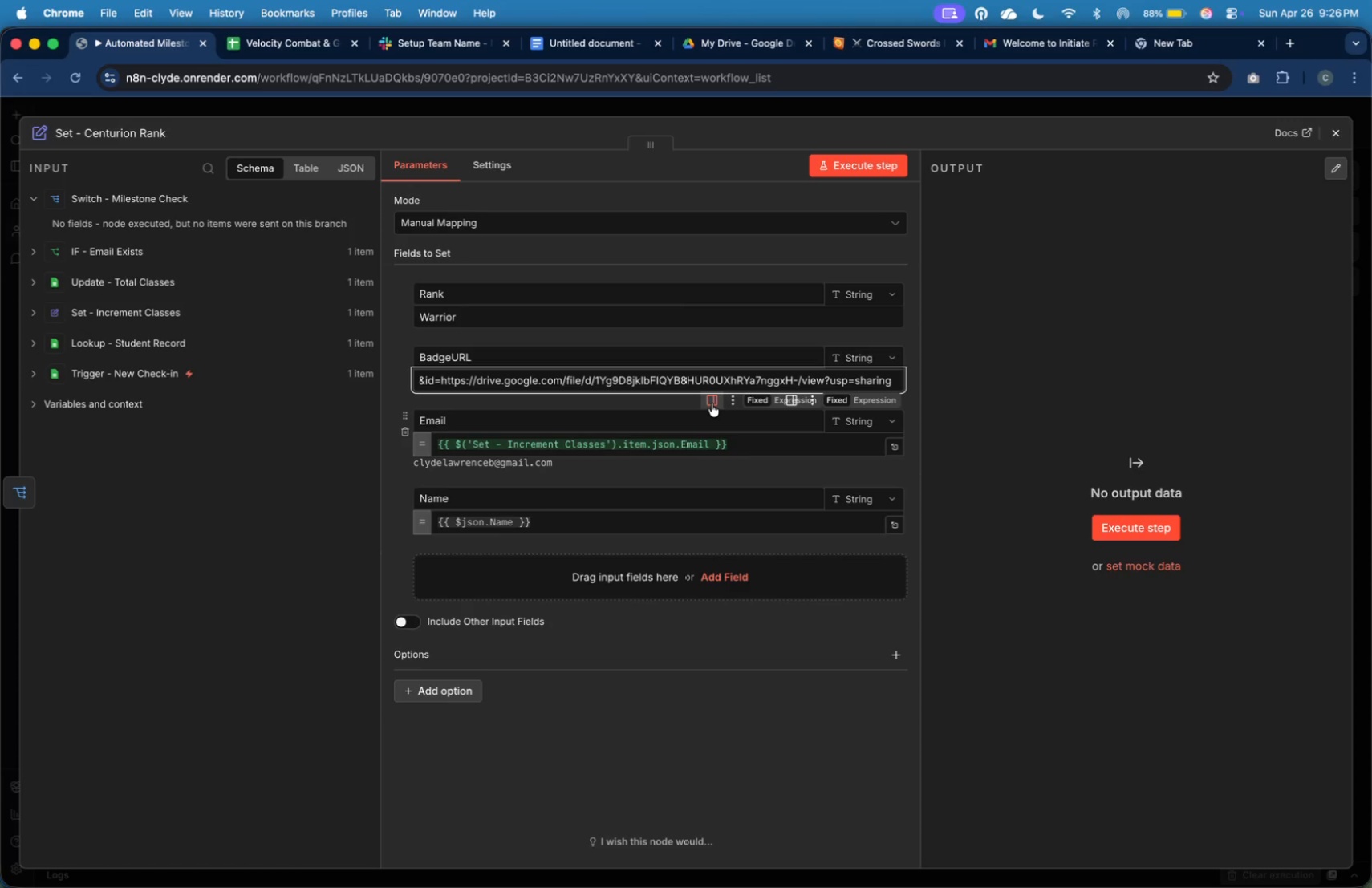 
key(Meta+Z)
 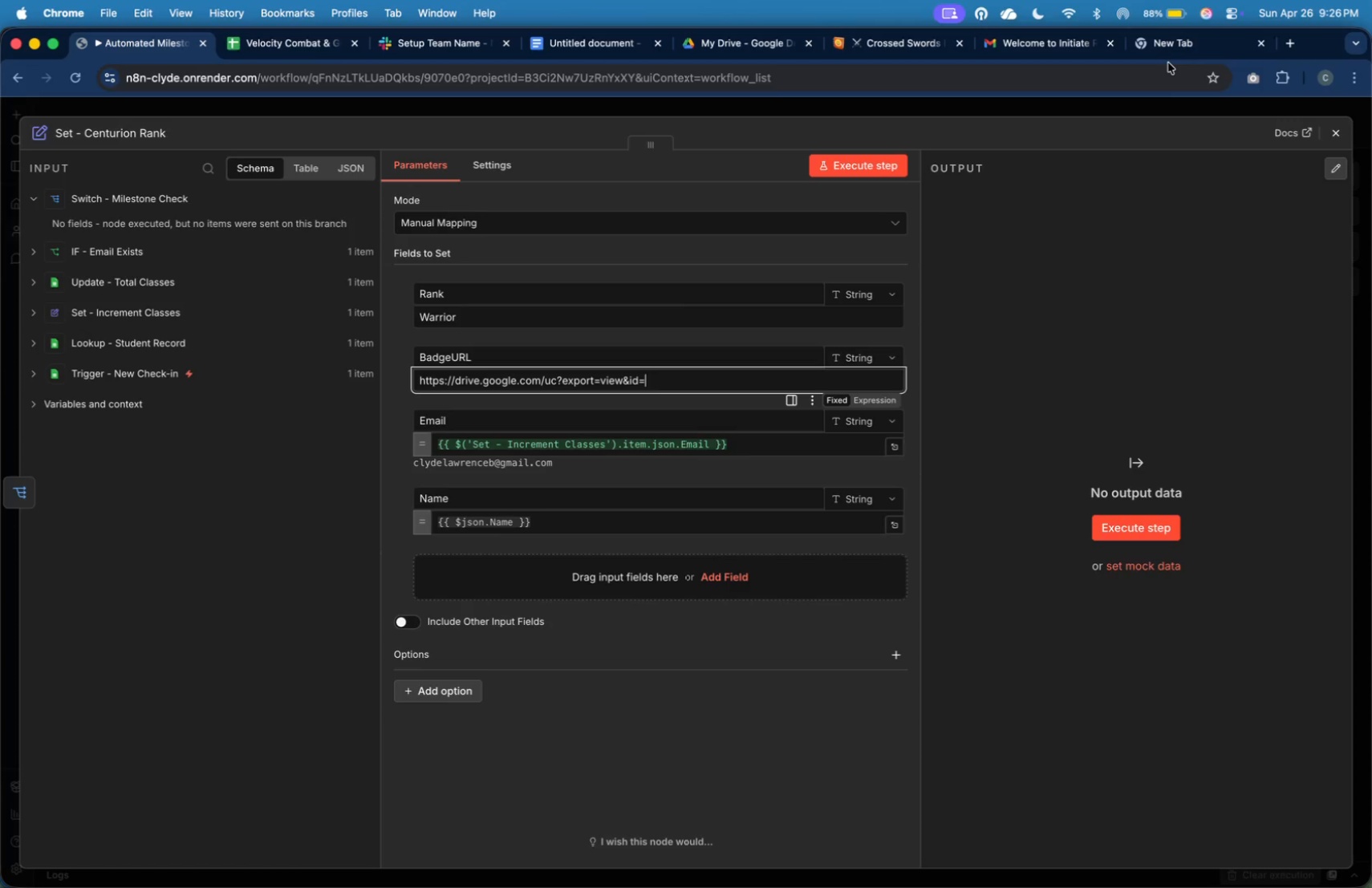 
left_click([1172, 49])
 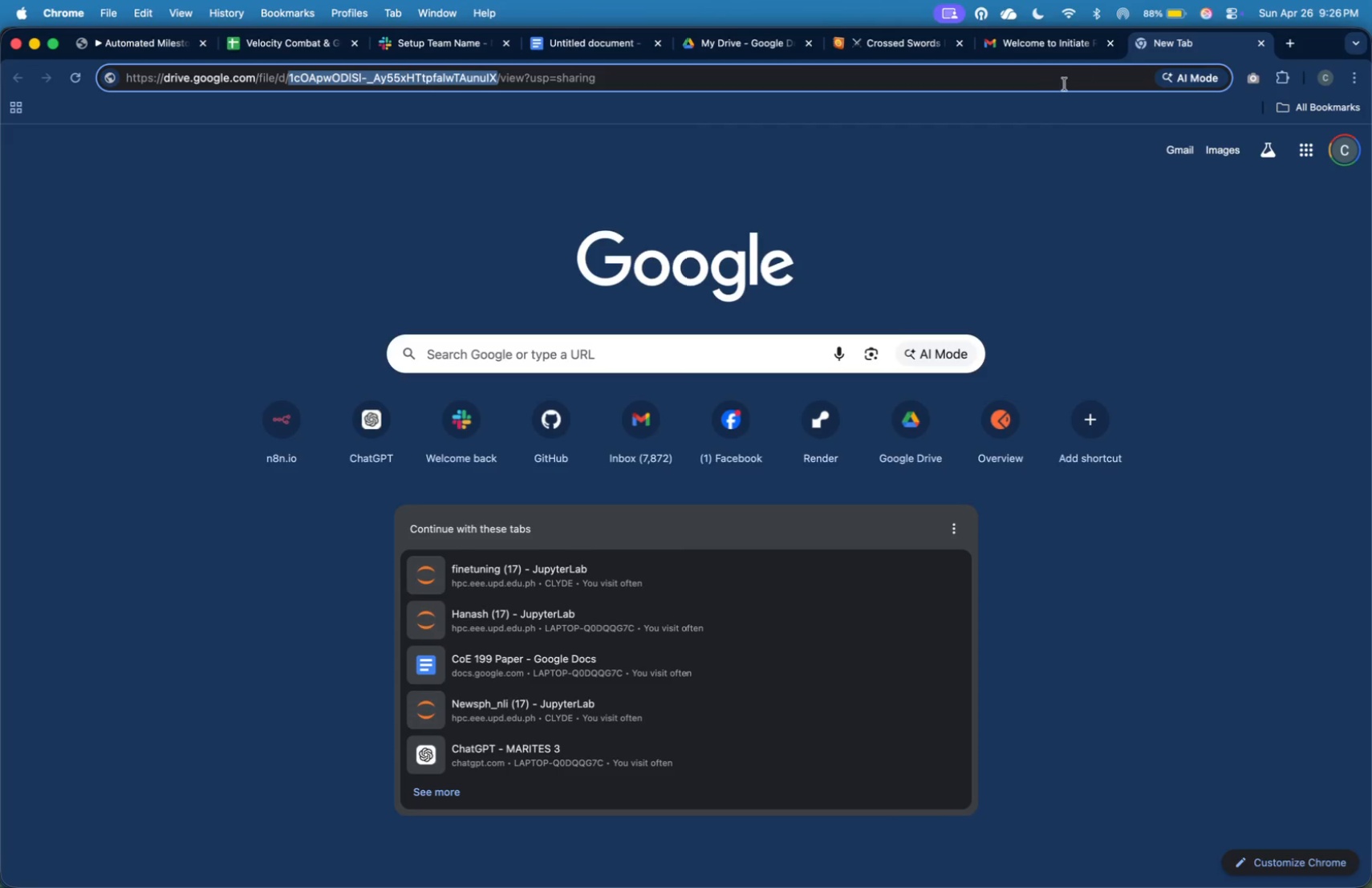 
key(Meta+A)
 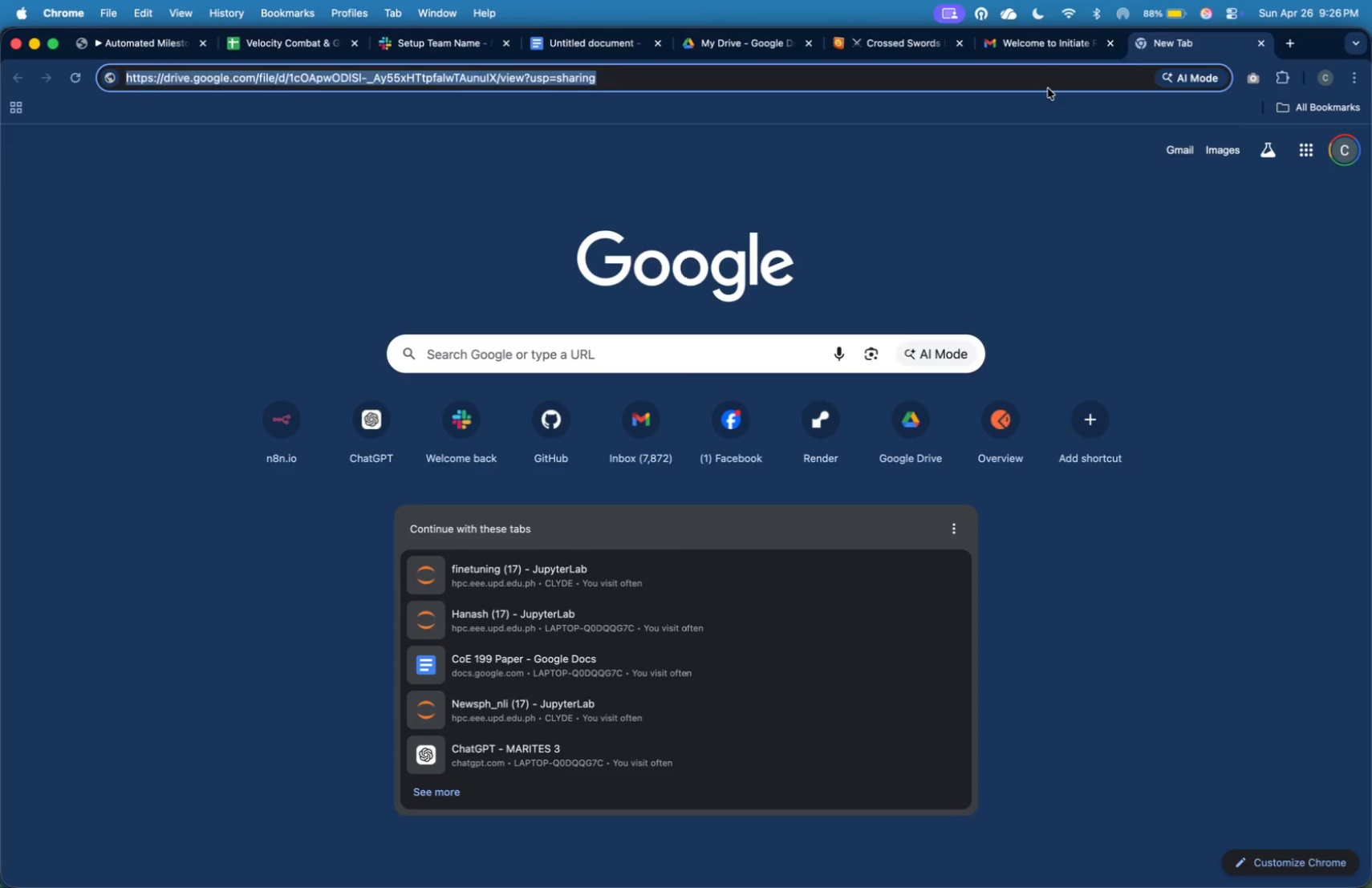 
key(Meta+V)
 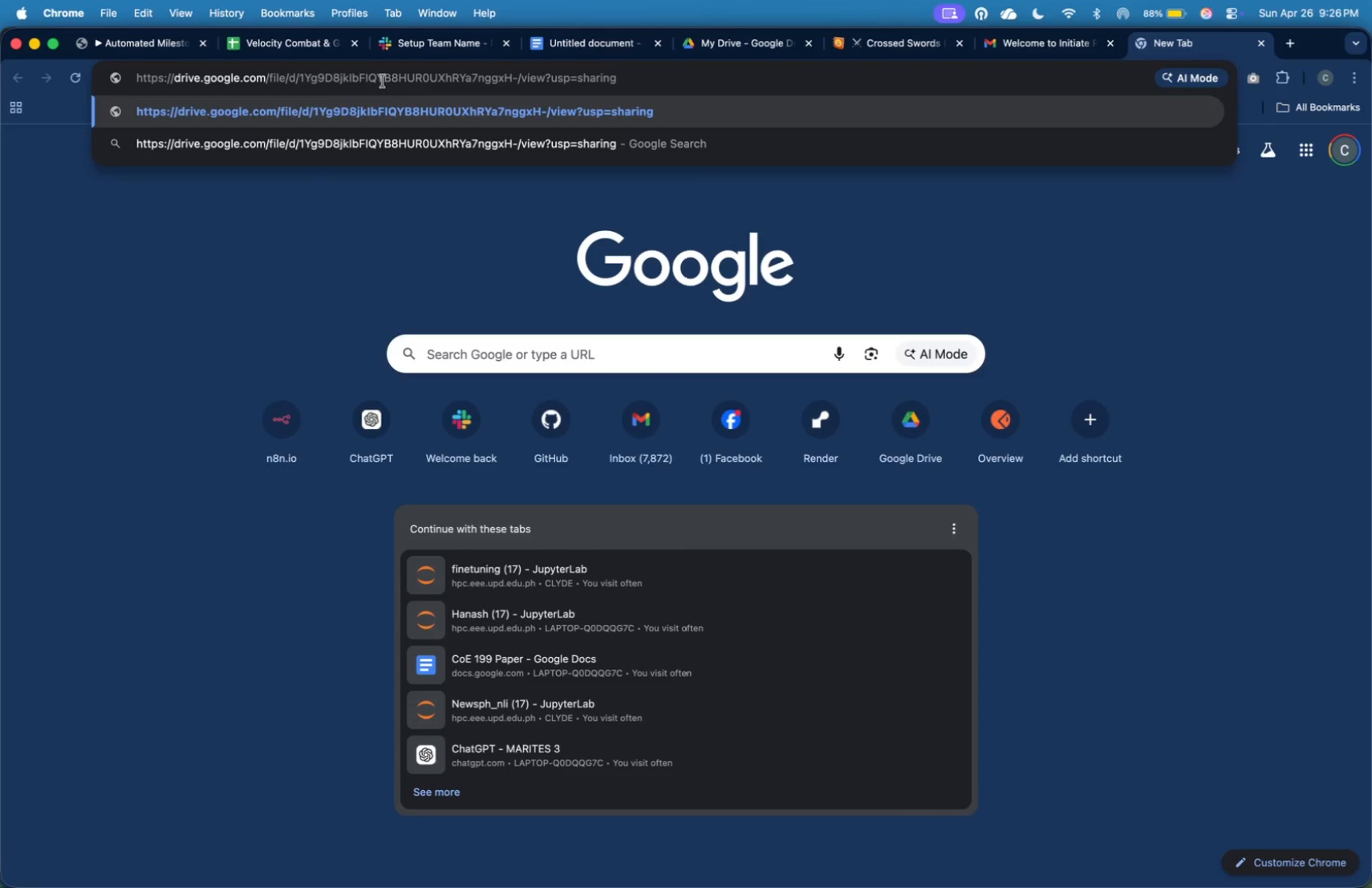 
double_click([383, 77])
 